 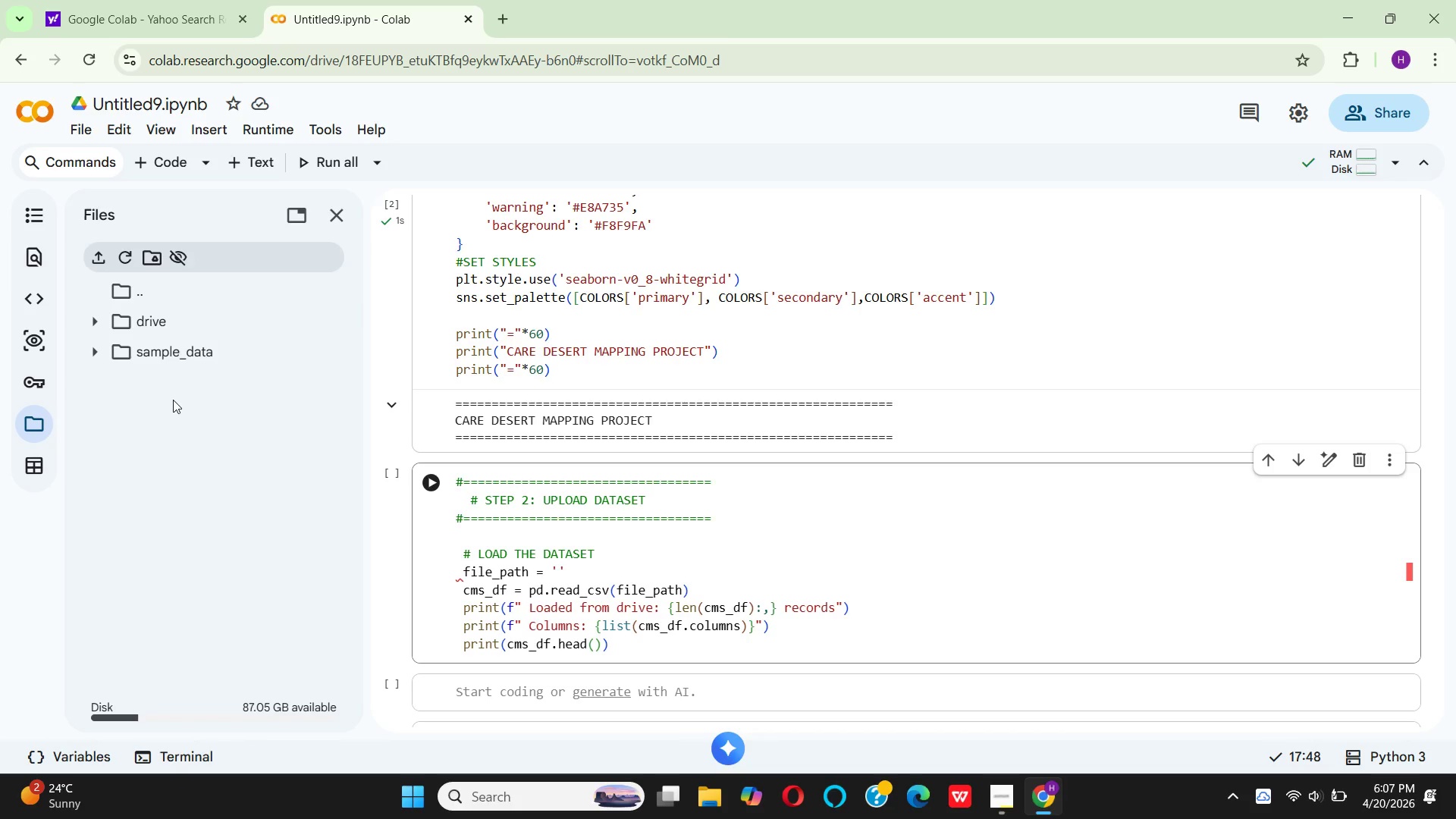 
left_click([89, 254])
 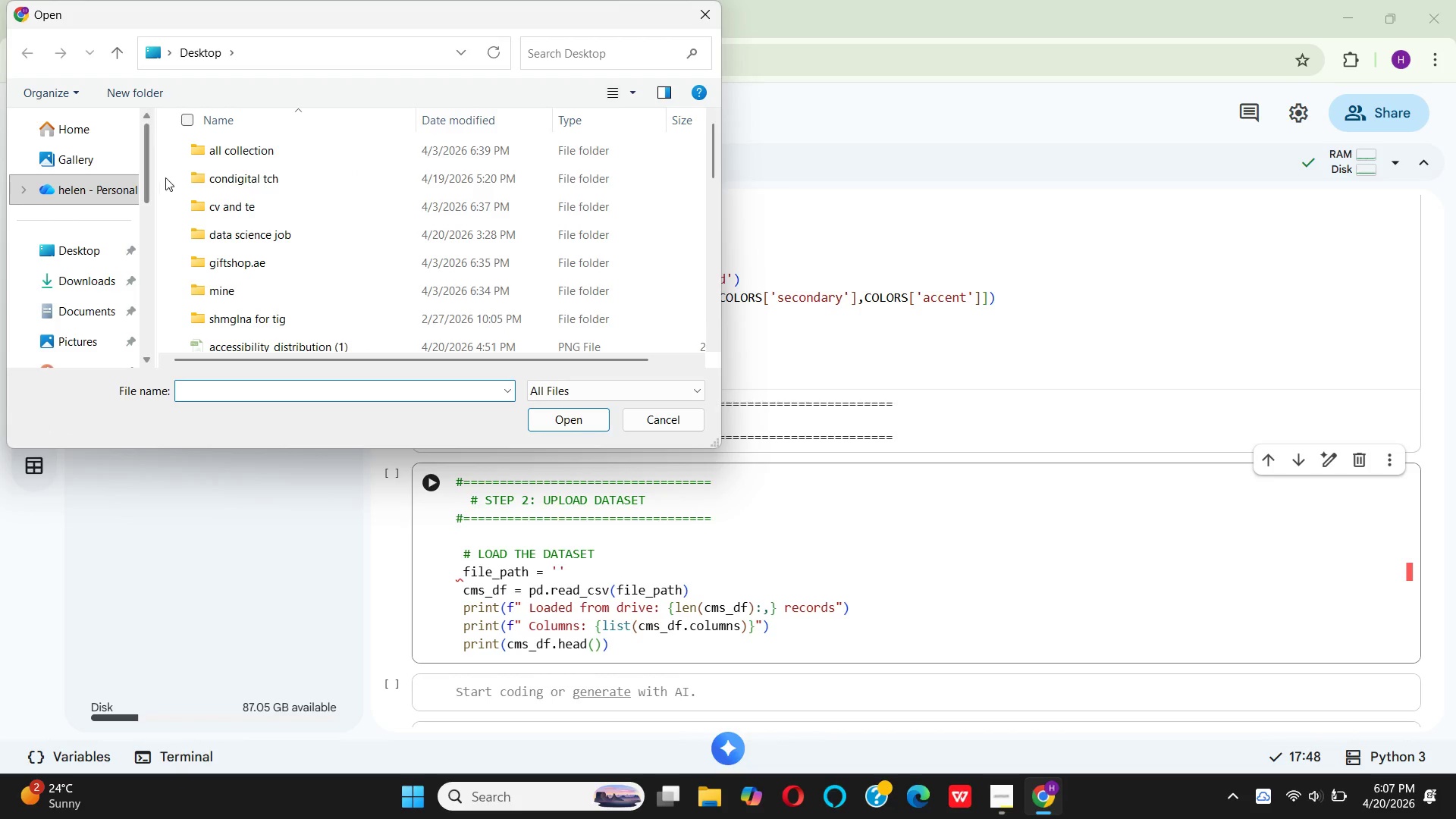 
left_click([86, 253])
 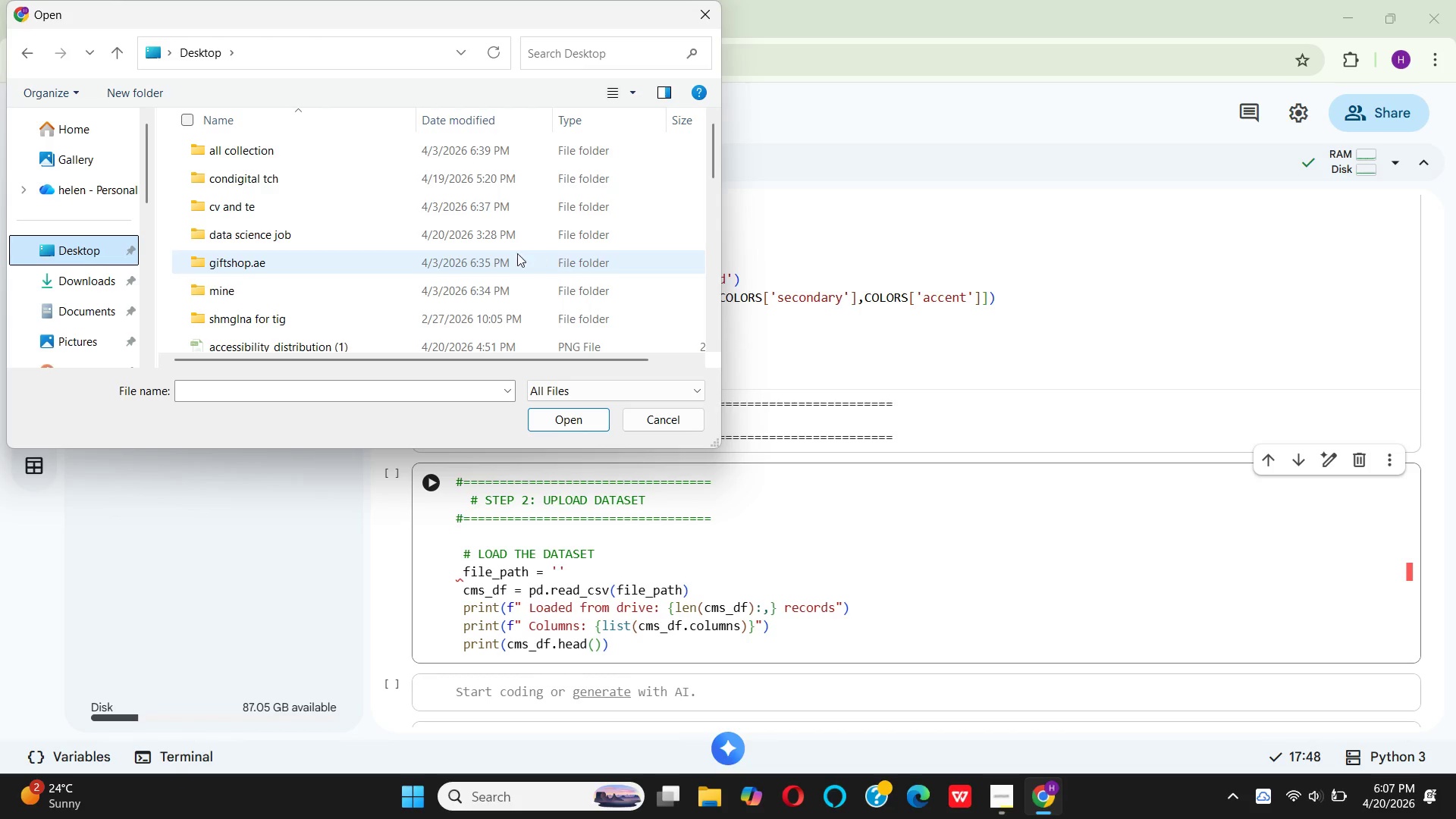 
scroll: coordinate [441, 264], scroll_direction: down, amount: 2.0
 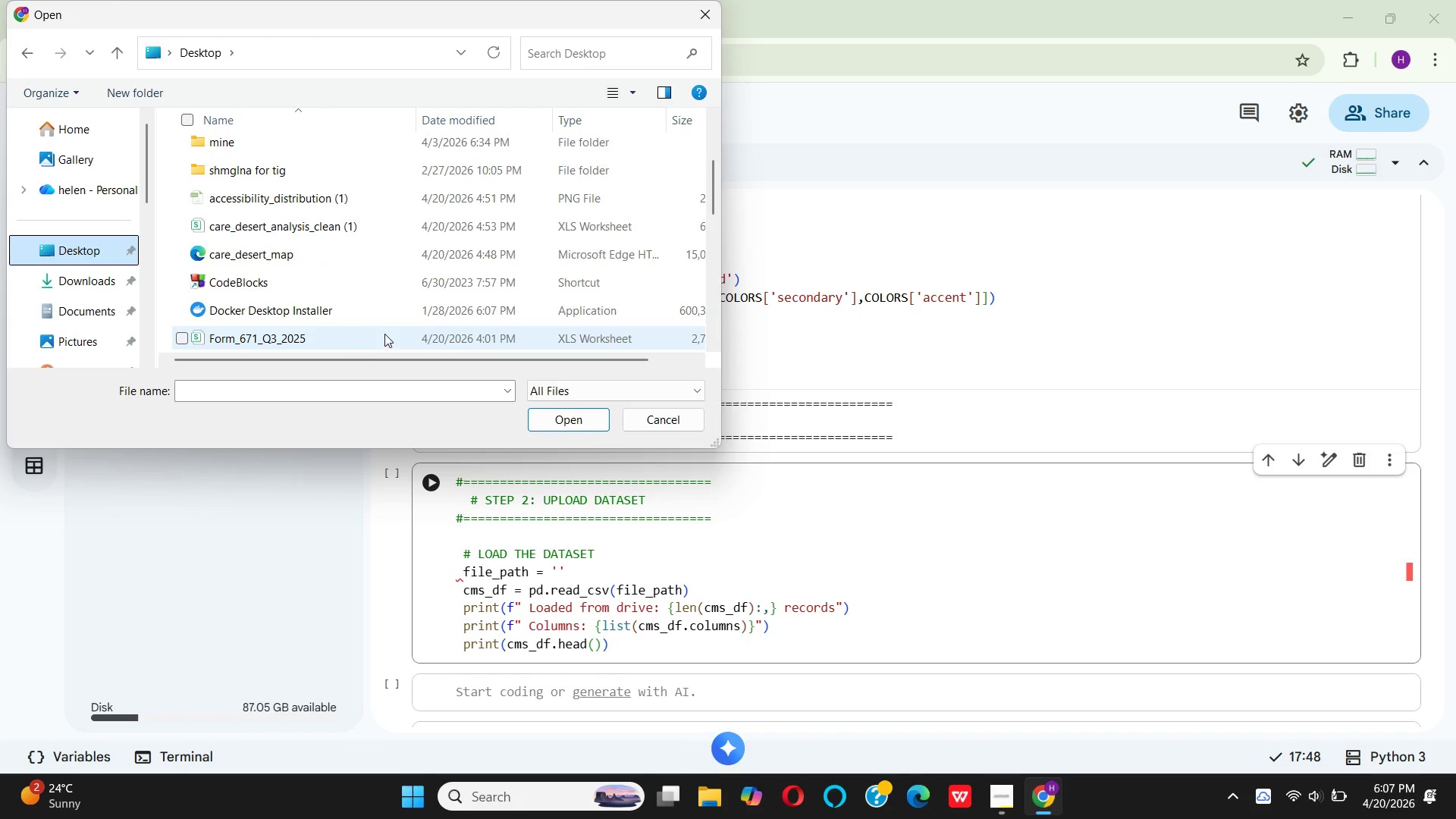 
left_click([382, 328])
 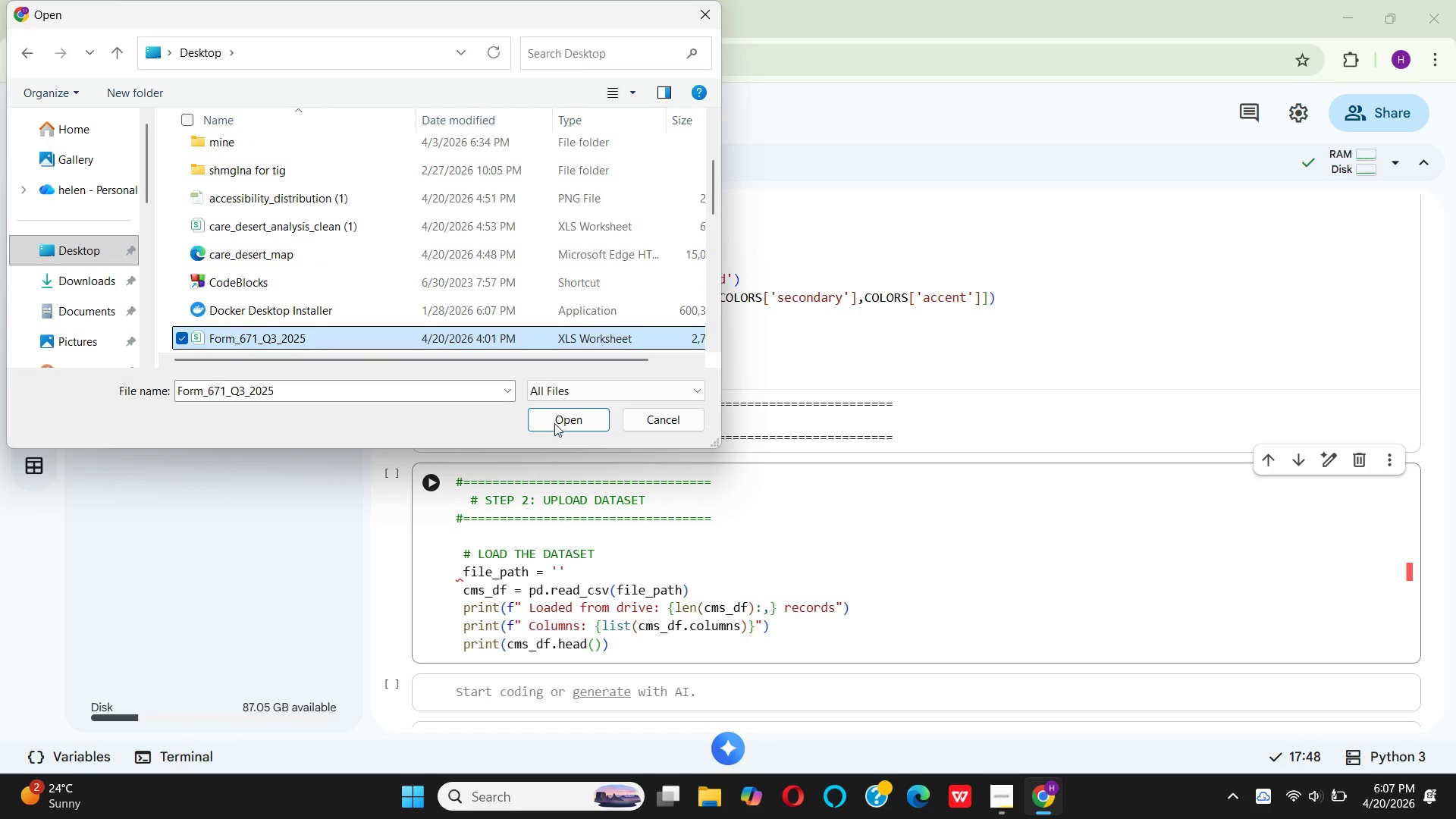 
left_click([549, 416])
 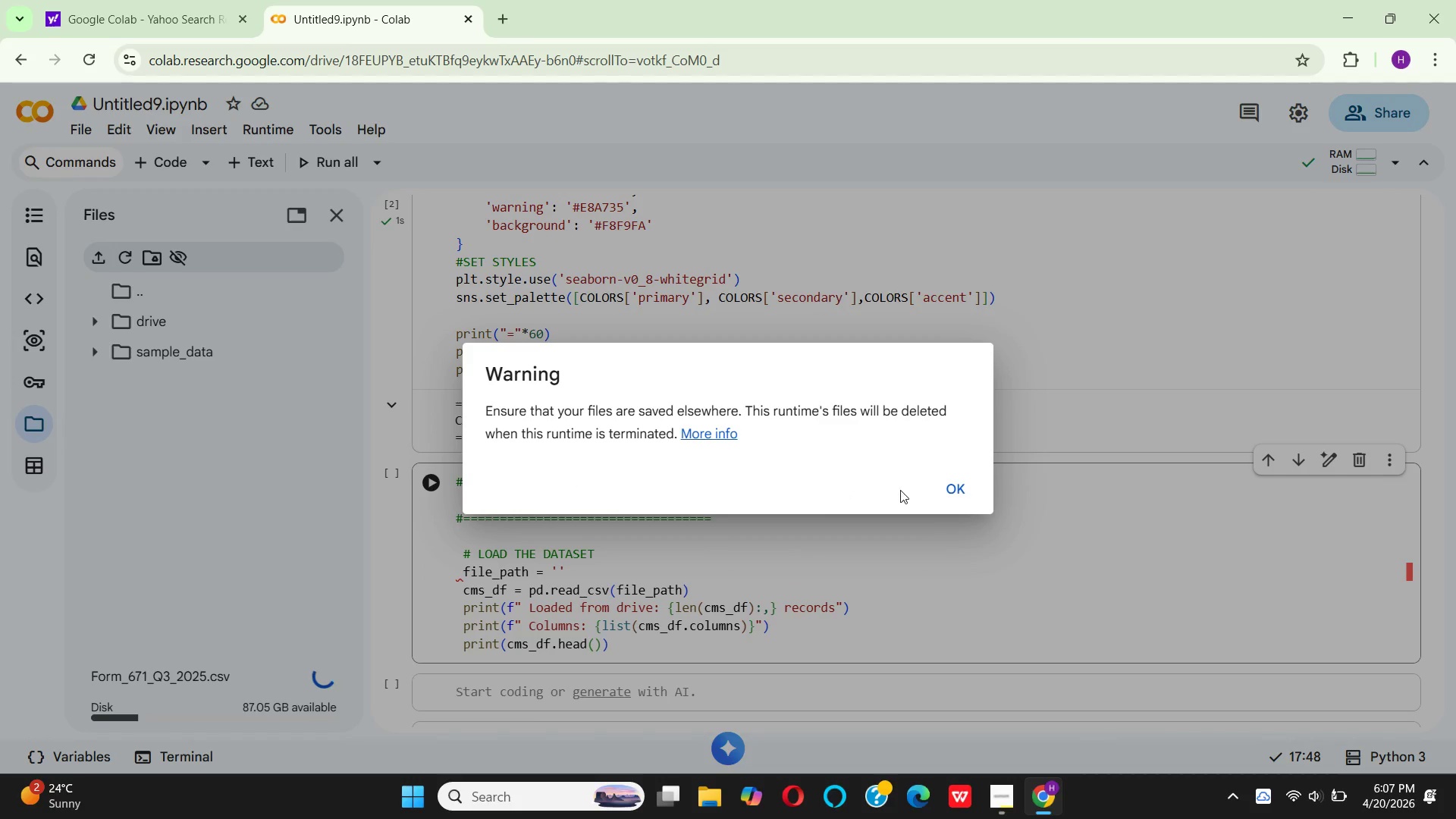 
left_click([965, 497])
 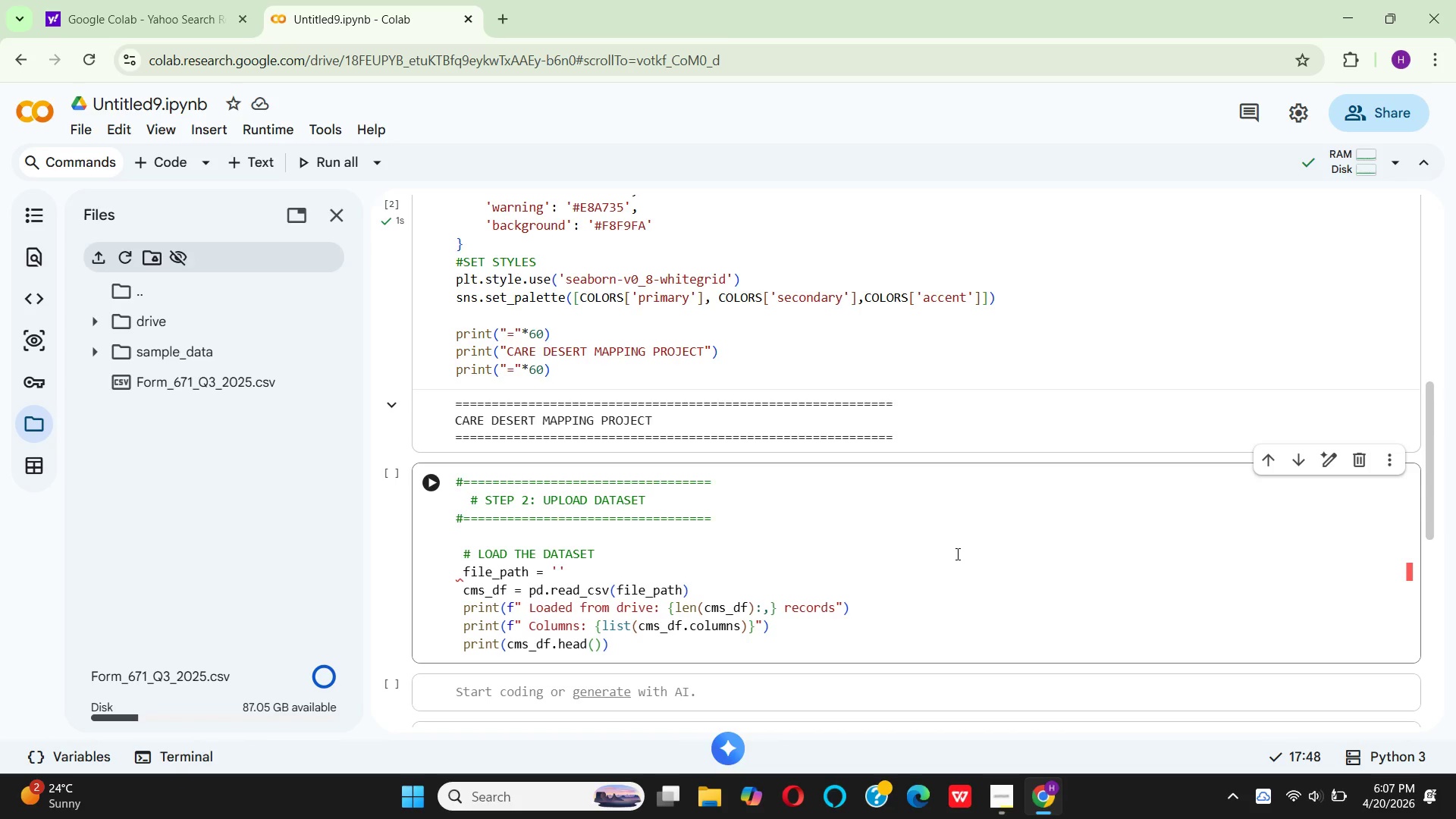 
wait(10.09)
 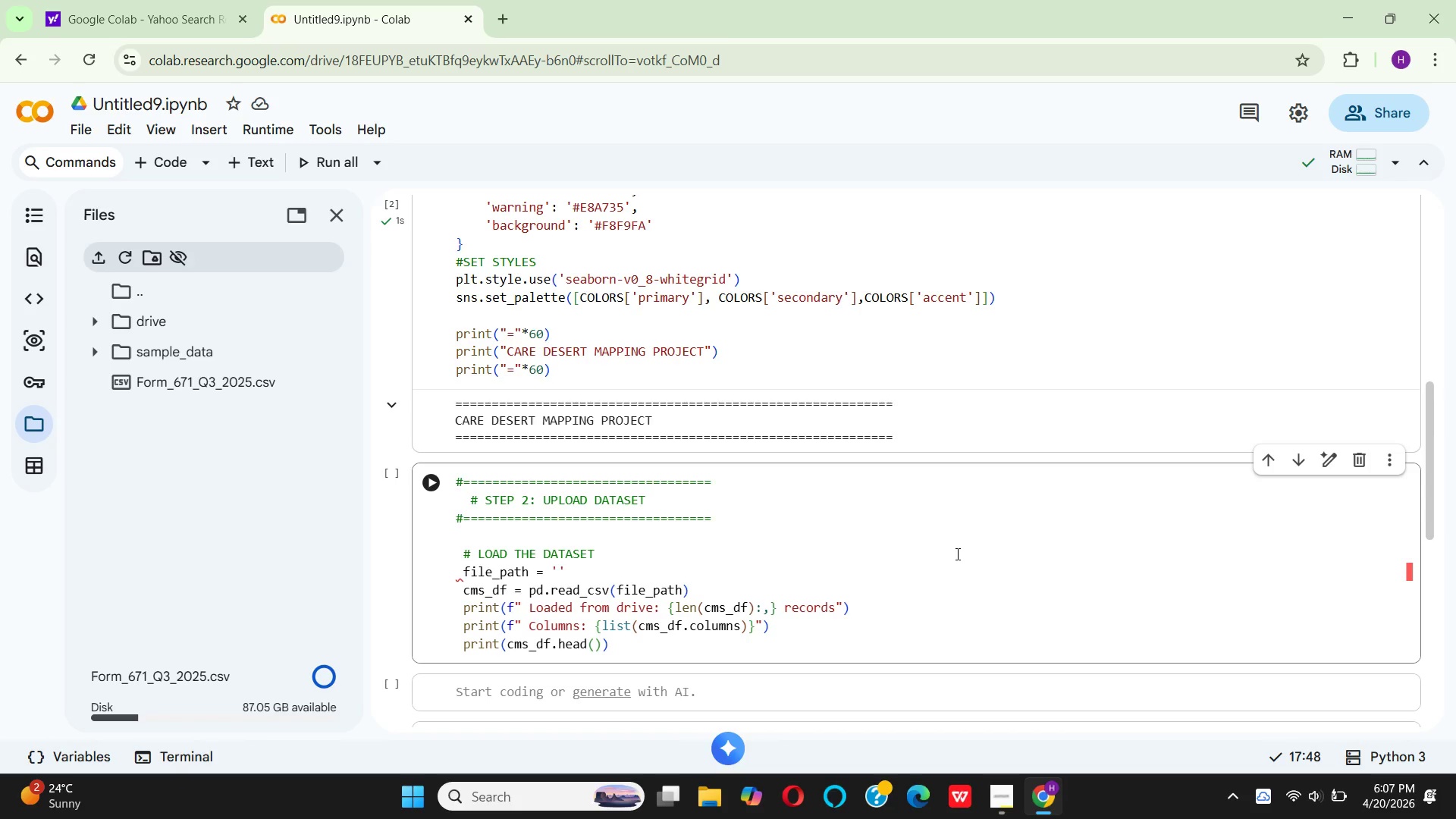 
right_click([265, 392])
 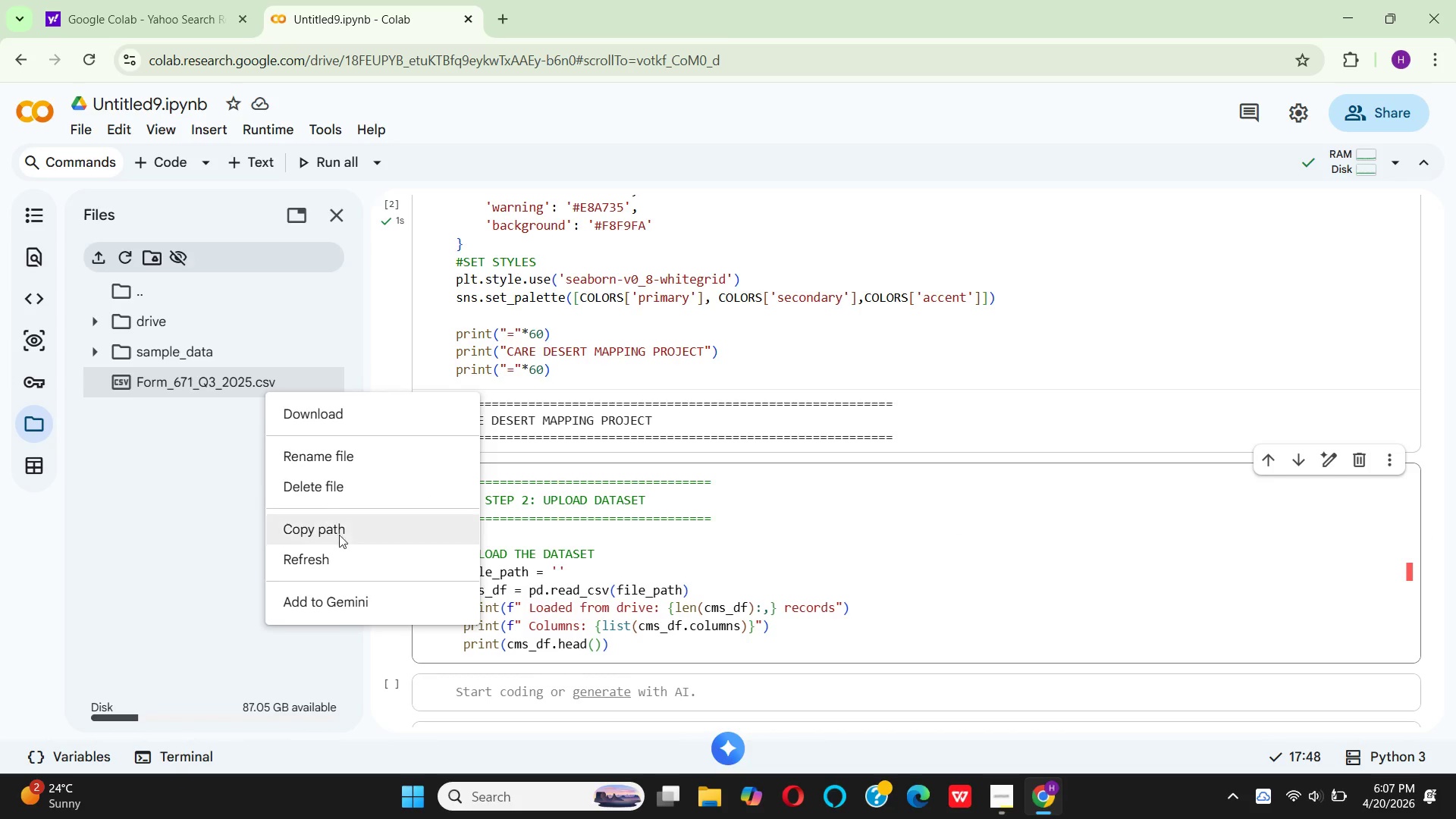 
left_click([343, 541])
 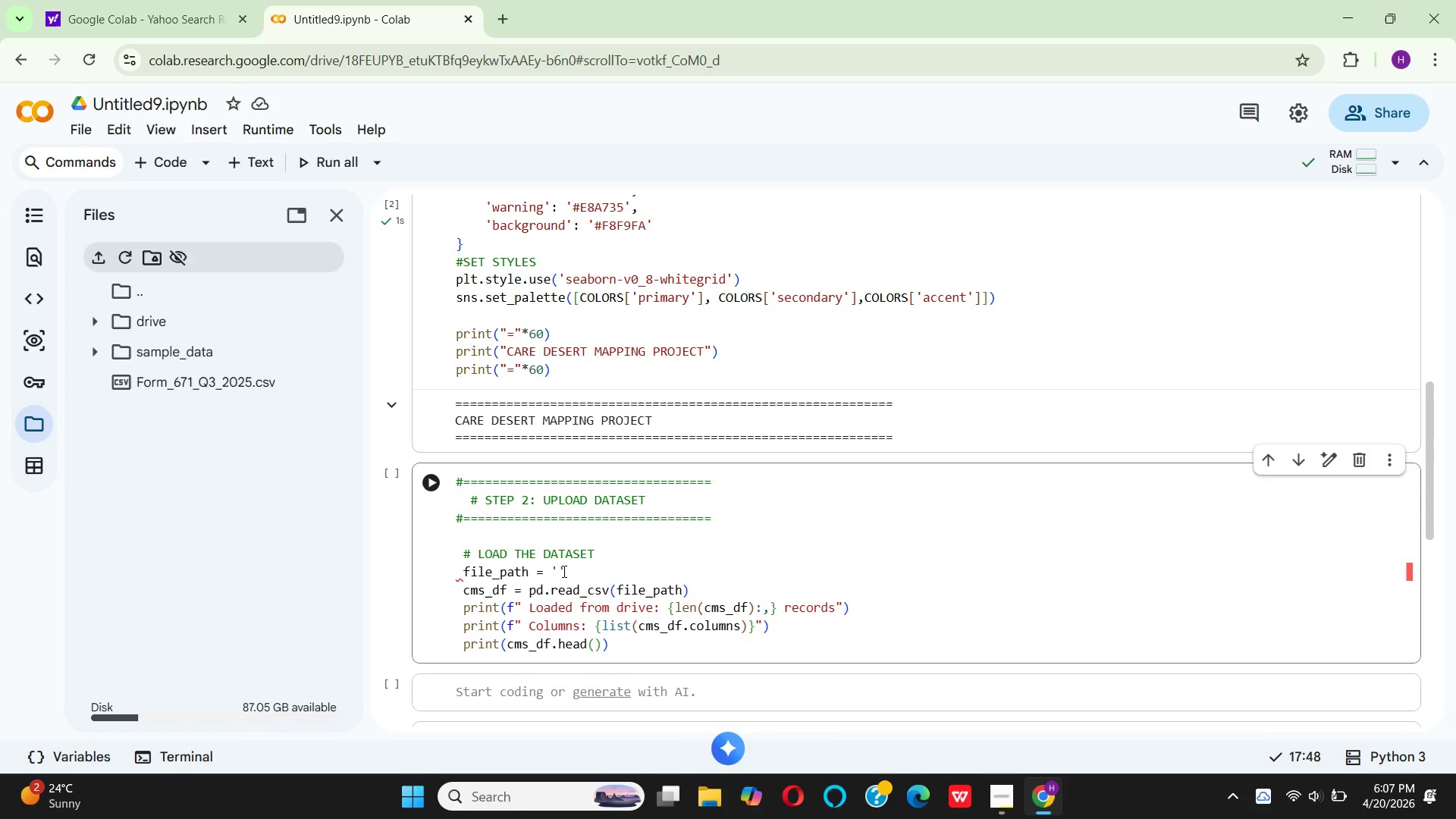 
left_click([562, 570])
 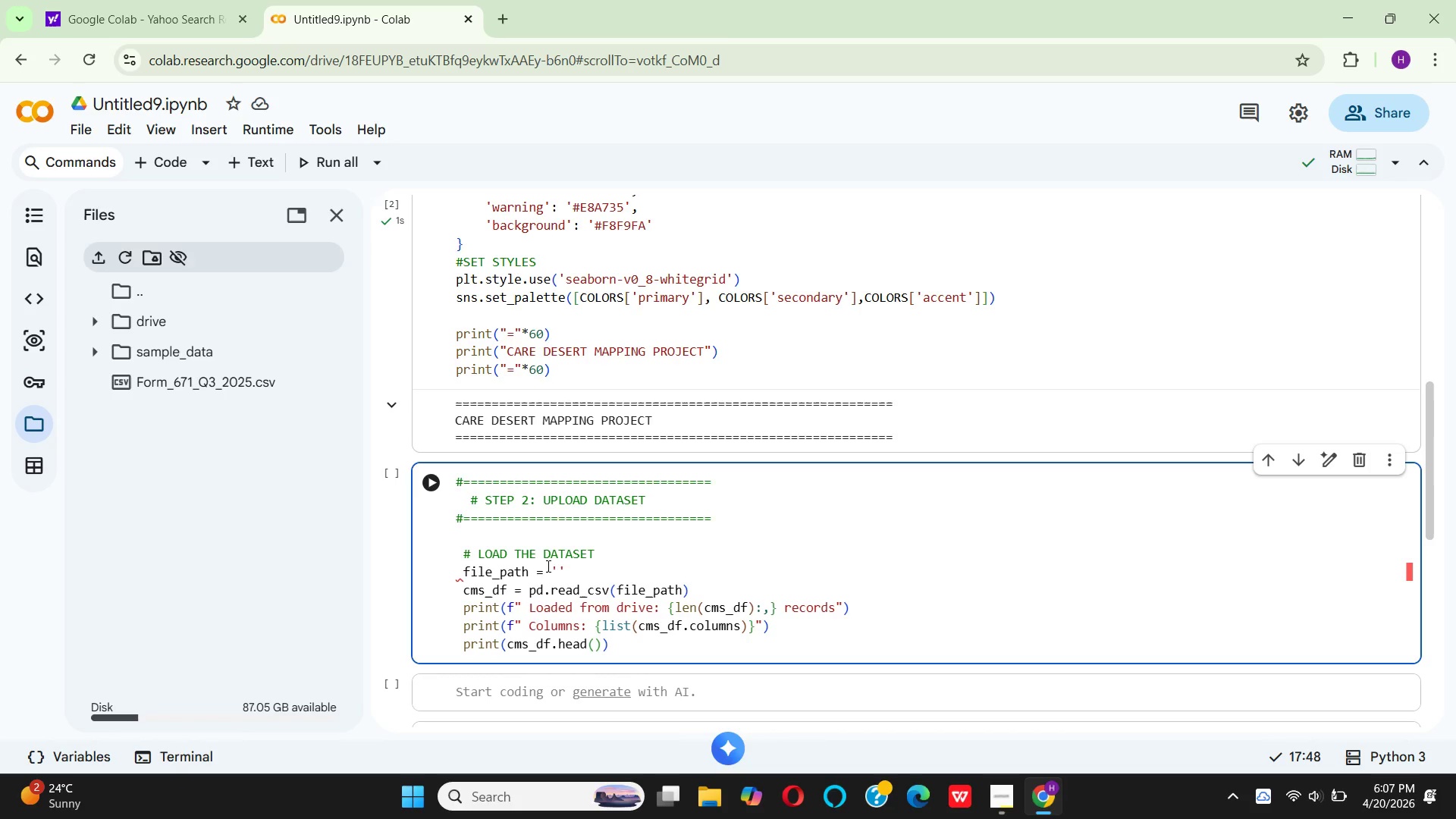 
wait(16.2)
 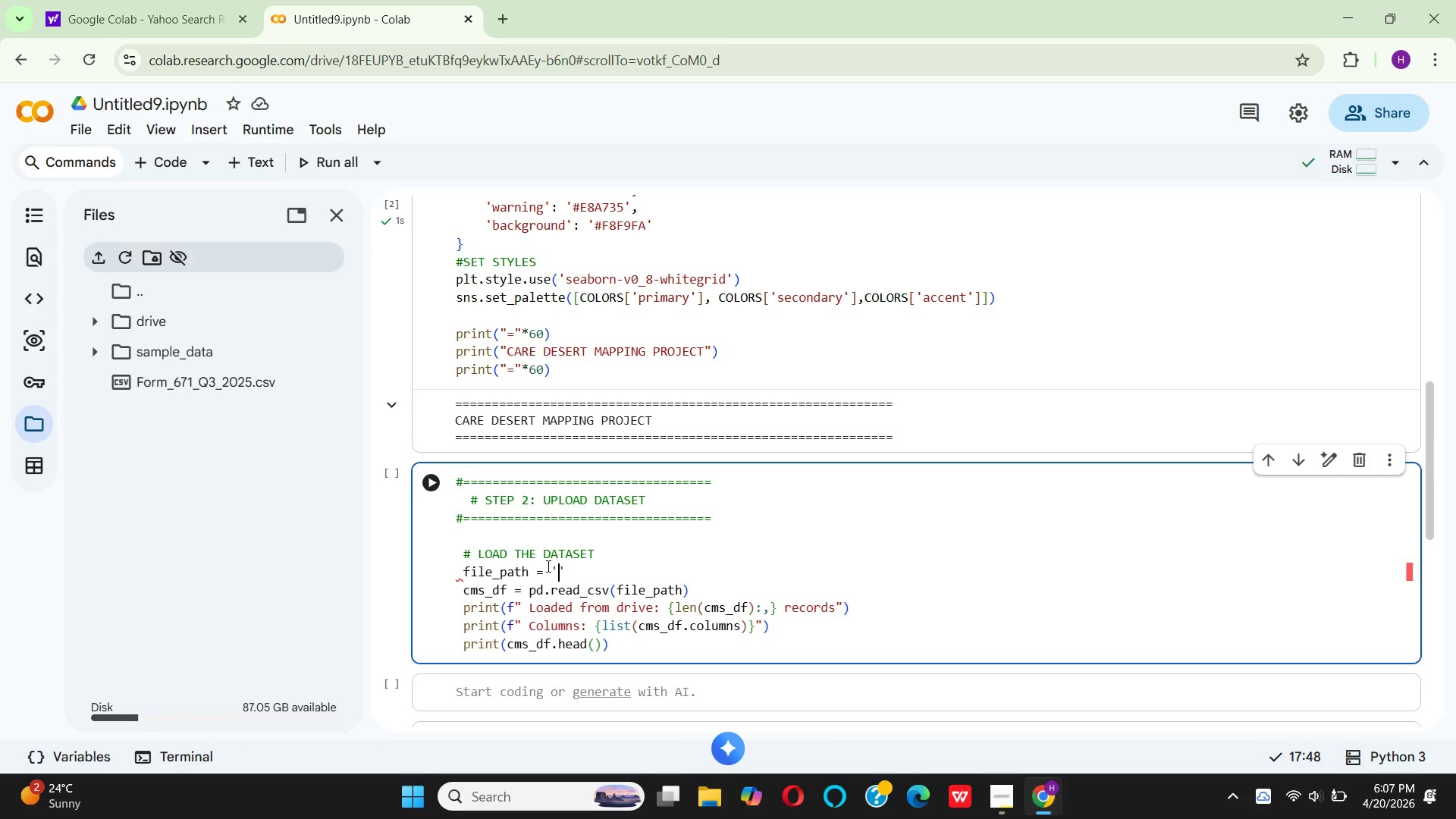 
key(Control+V)
 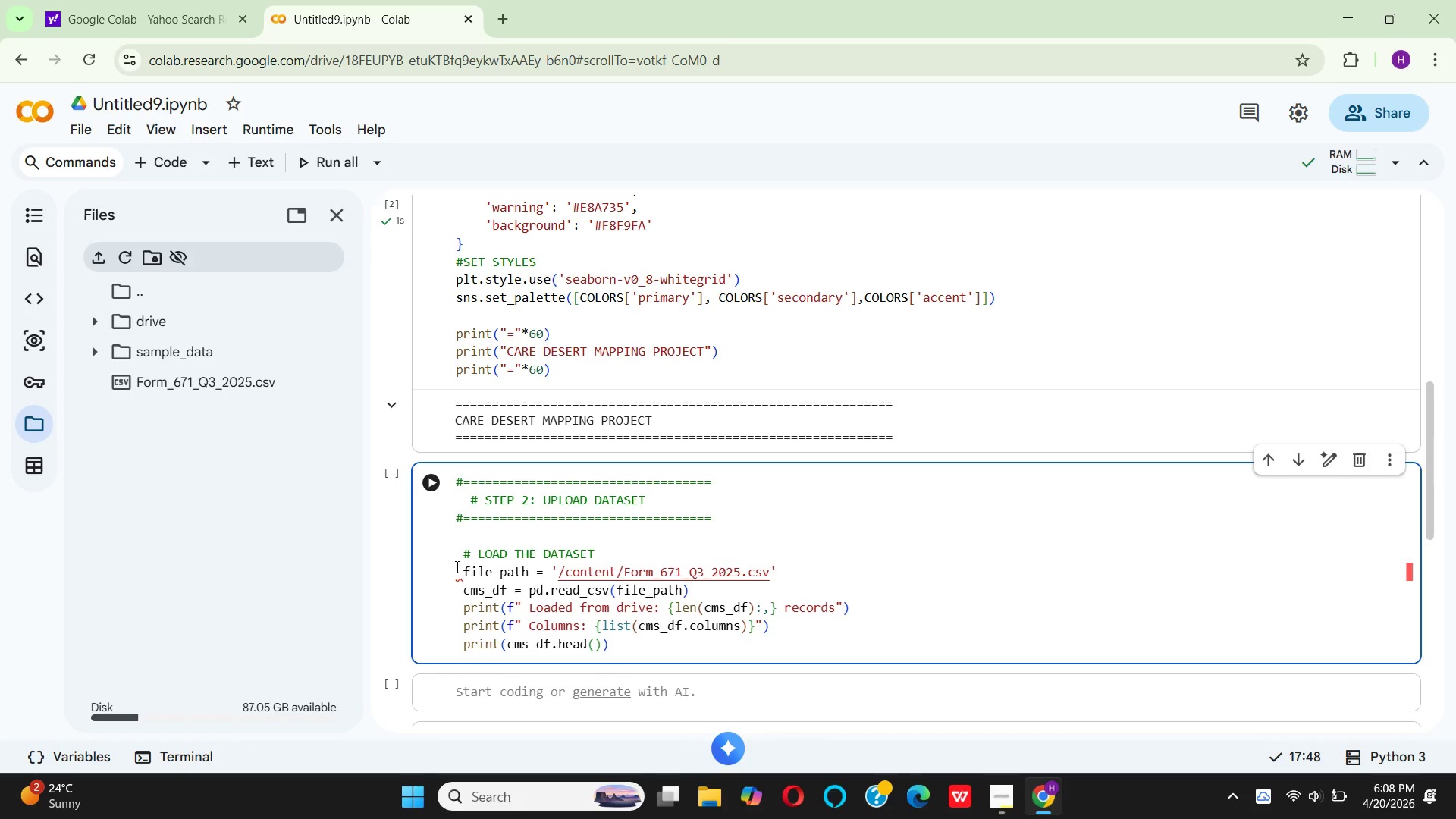 
left_click([465, 576])
 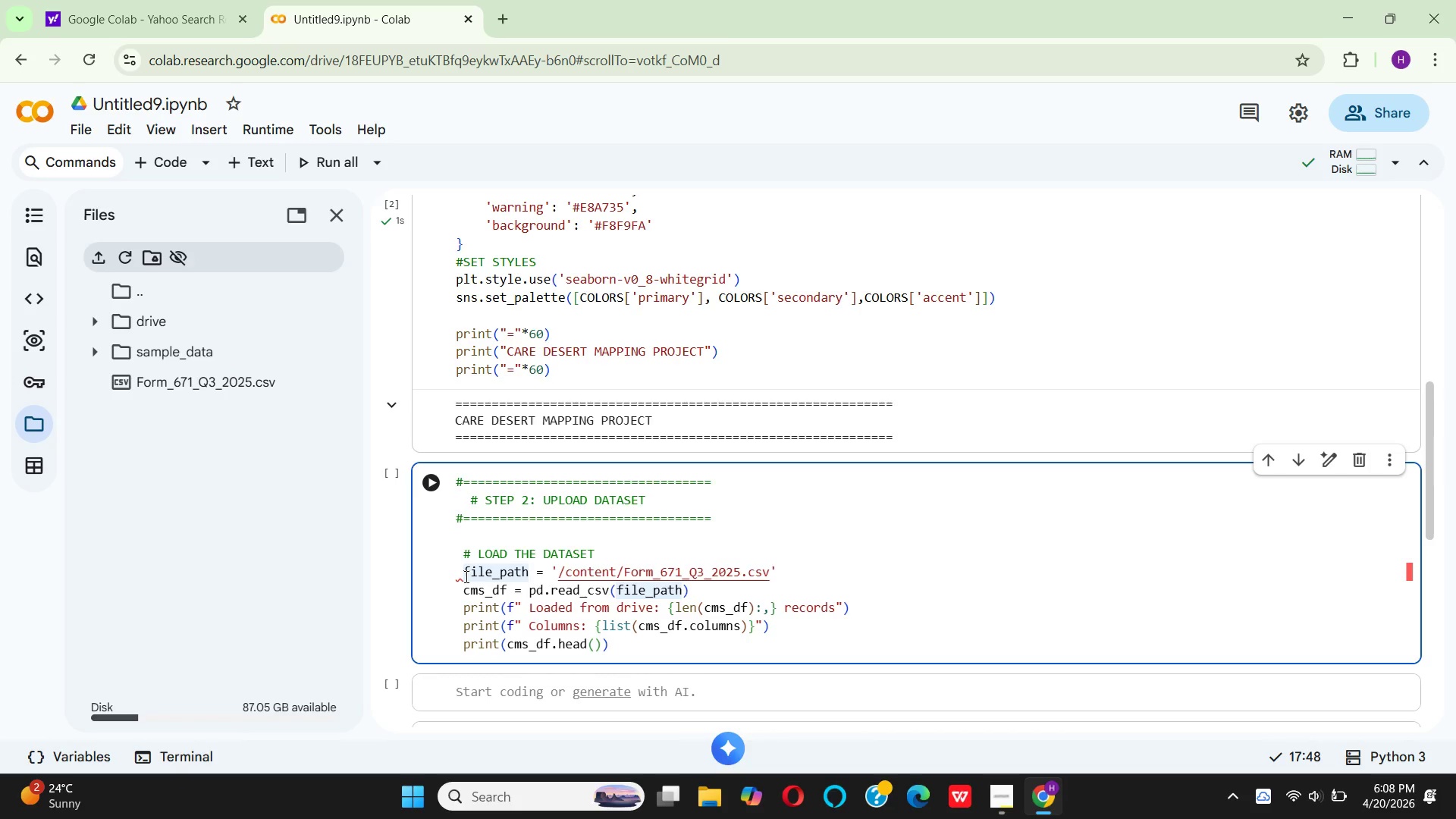 
key(Backspace)
 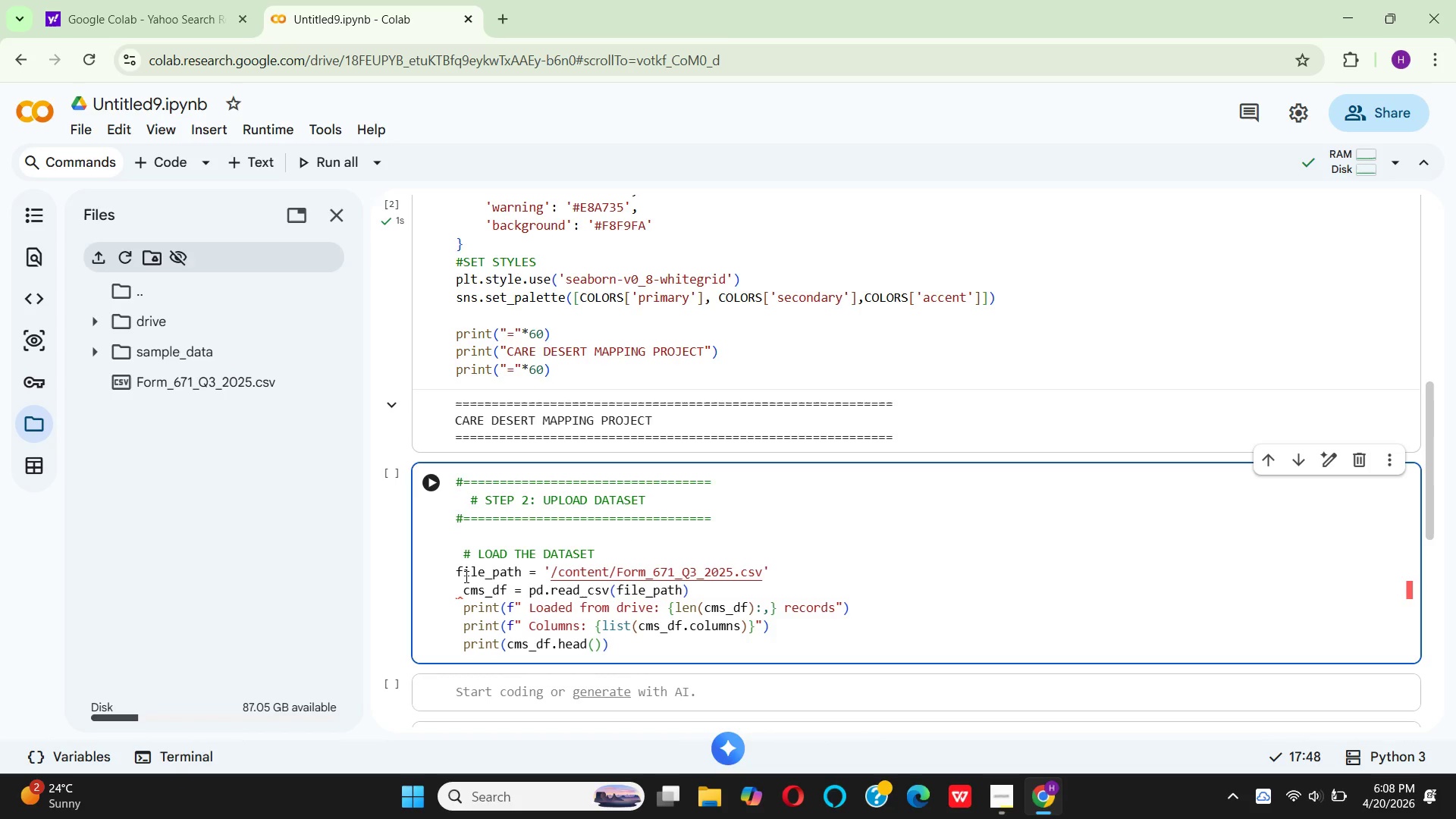 
key(Space)
 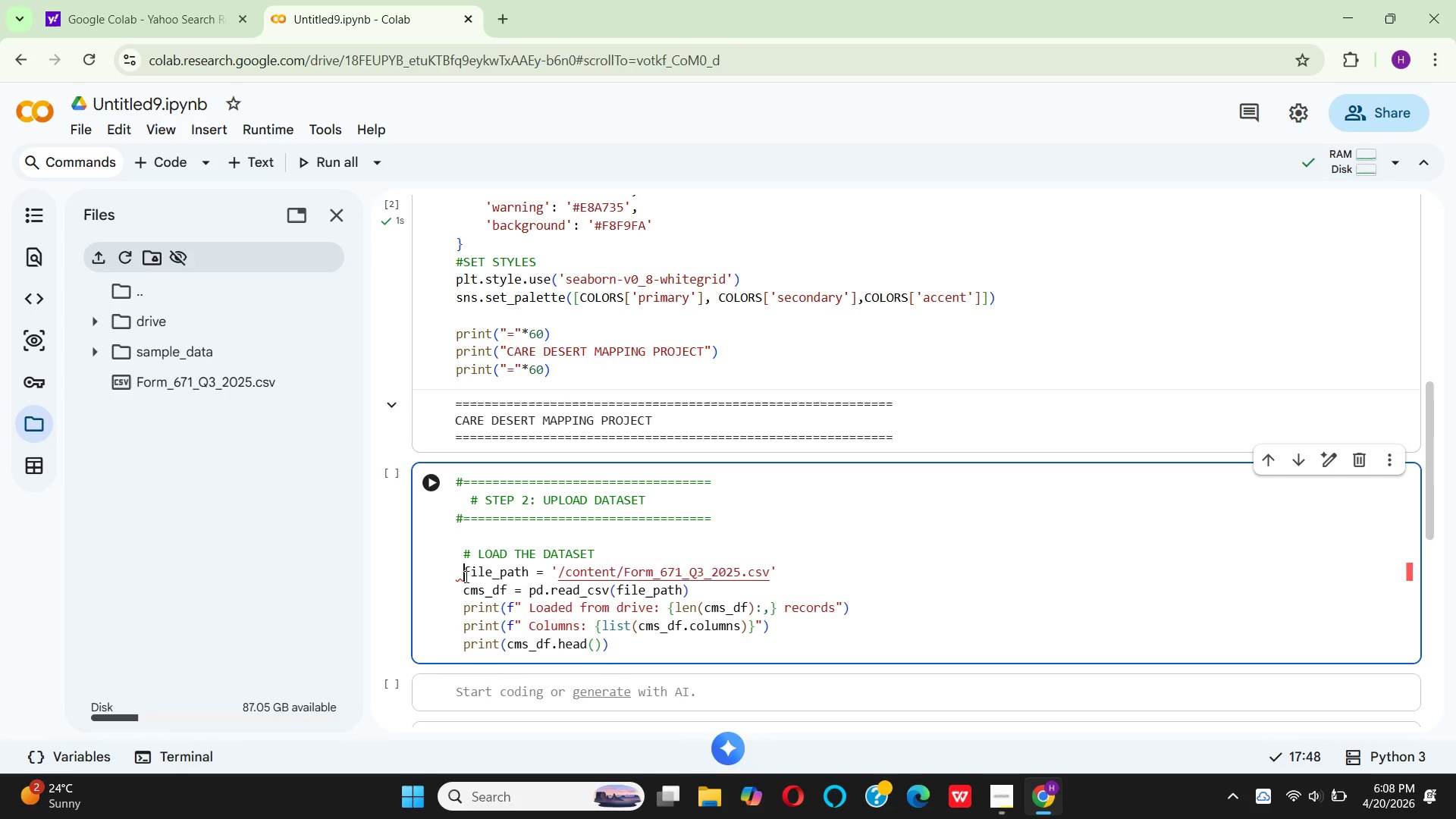 
key(Backspace)
 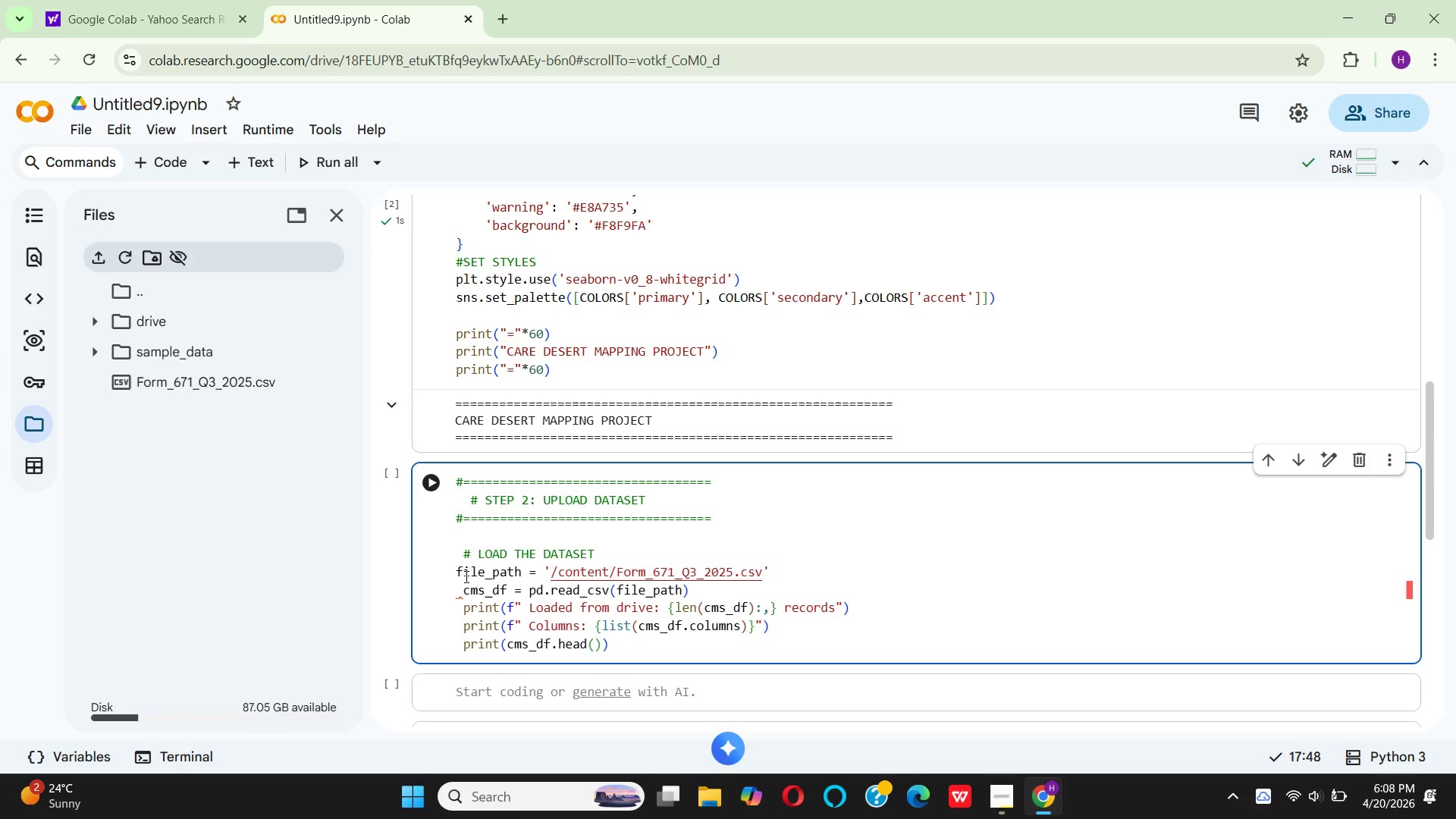 
key(Backspace)
 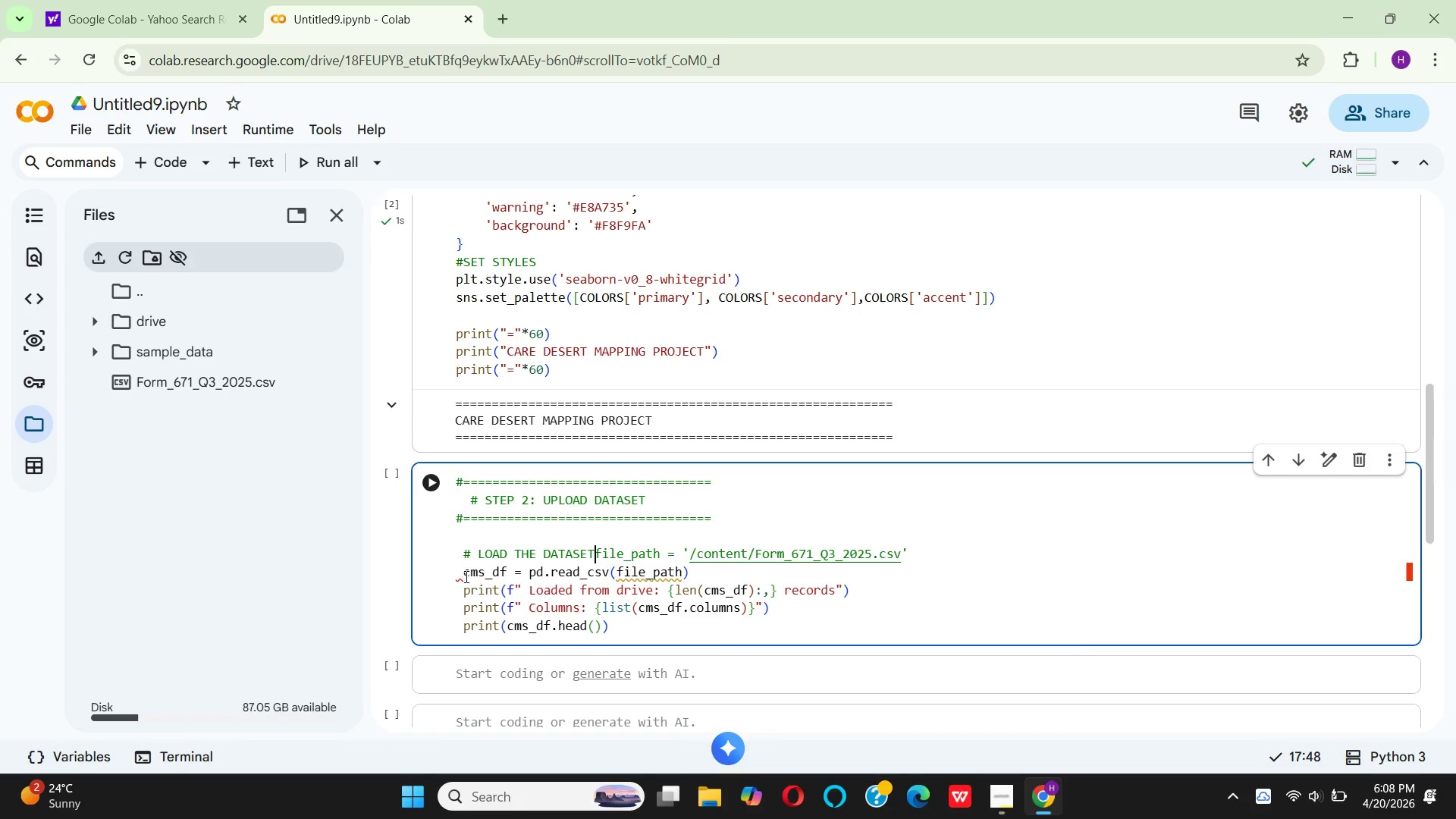 
key(Enter)
 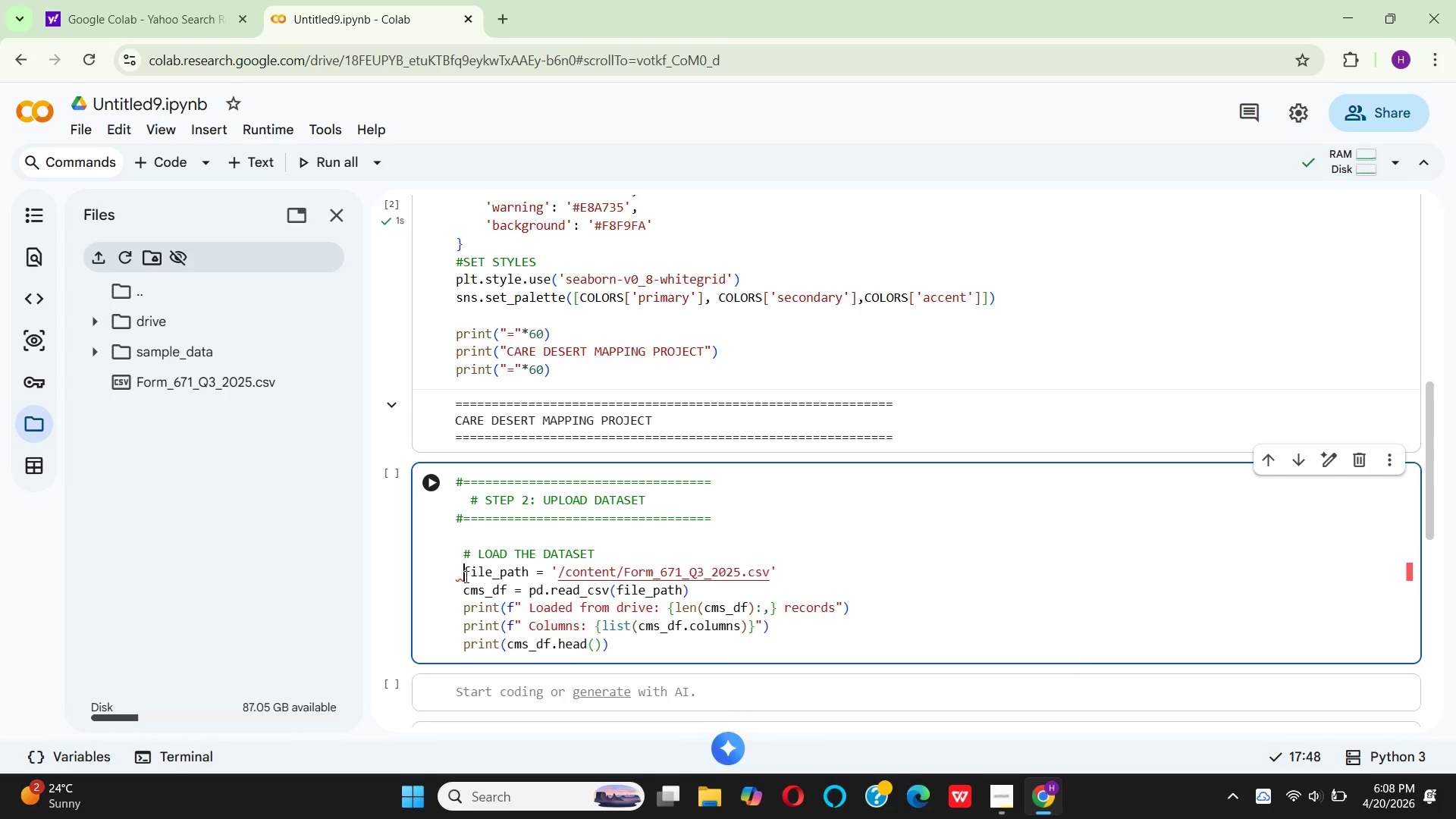 
key(Backspace)
 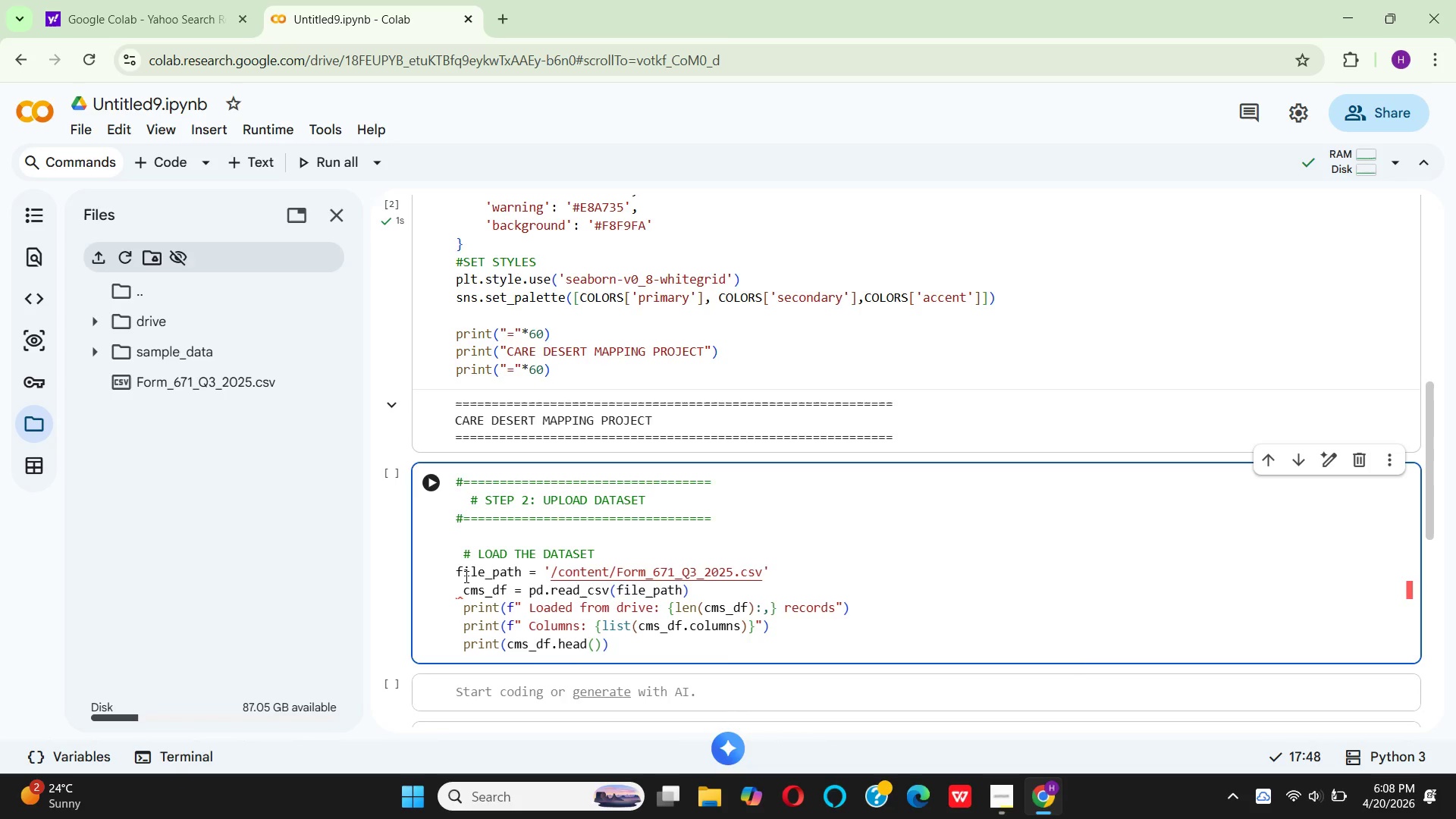 
key(ArrowDown)
 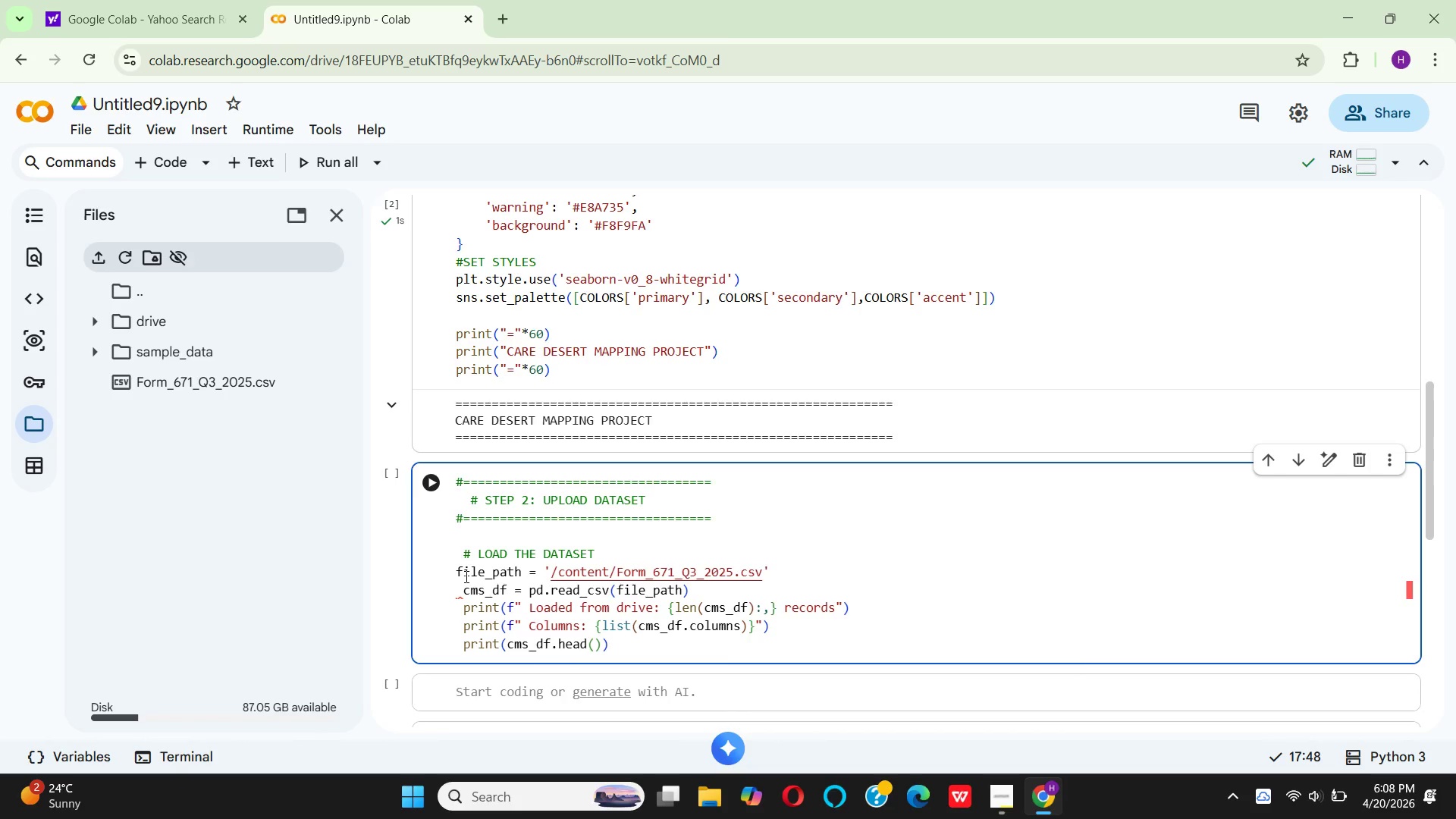 
key(ArrowRight)
 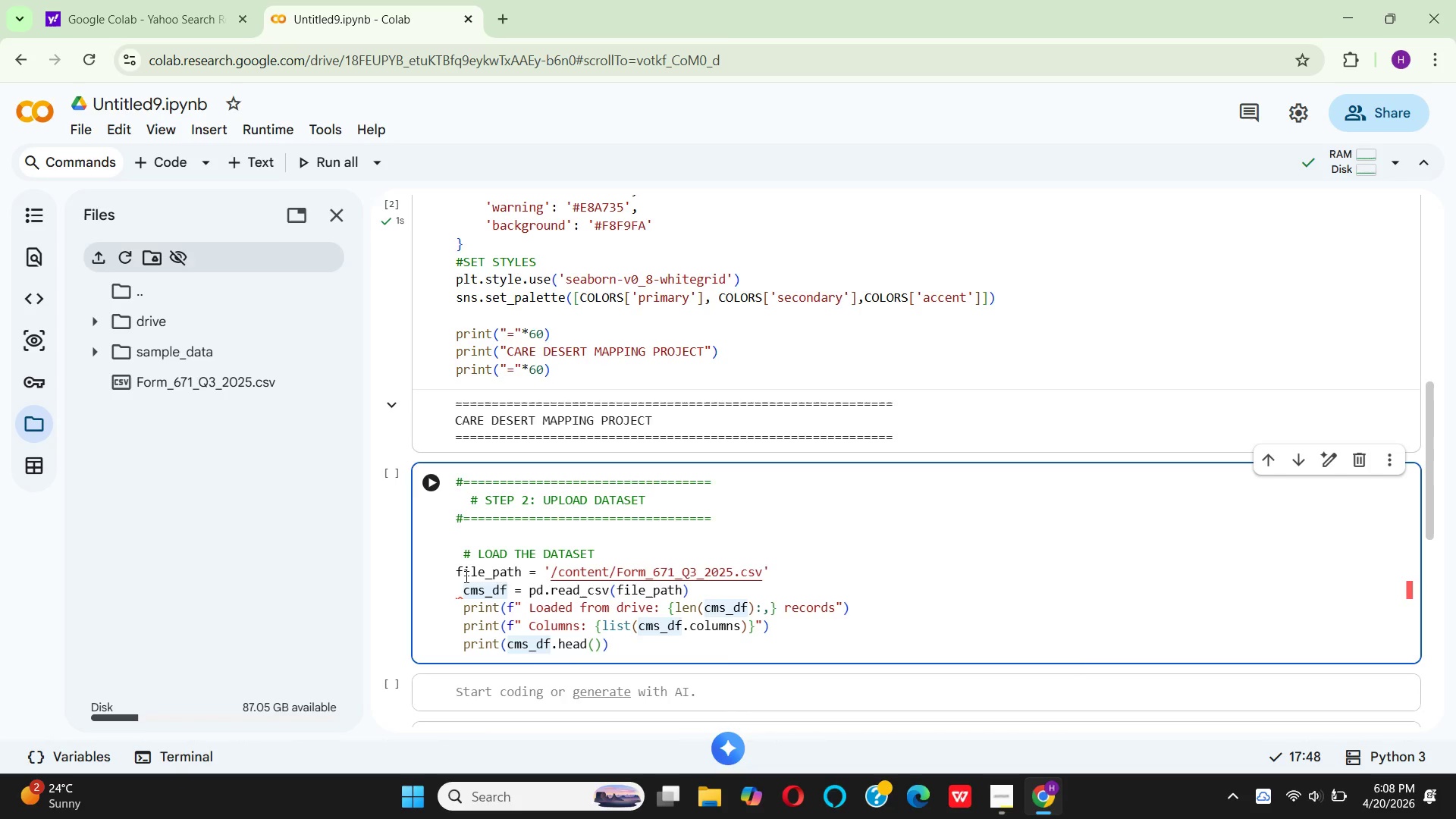 
key(Backspace)
 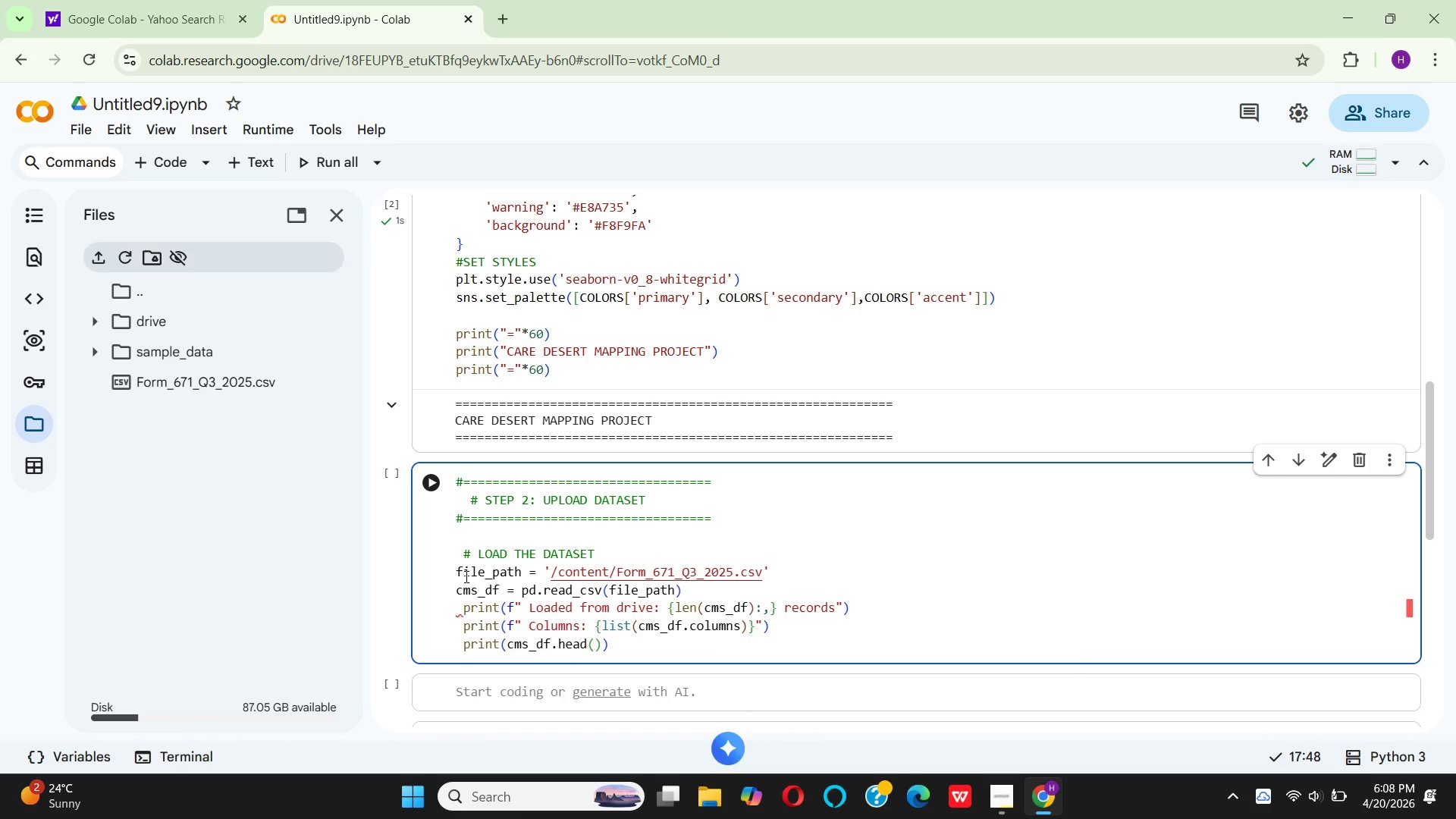 
key(ArrowDown)
 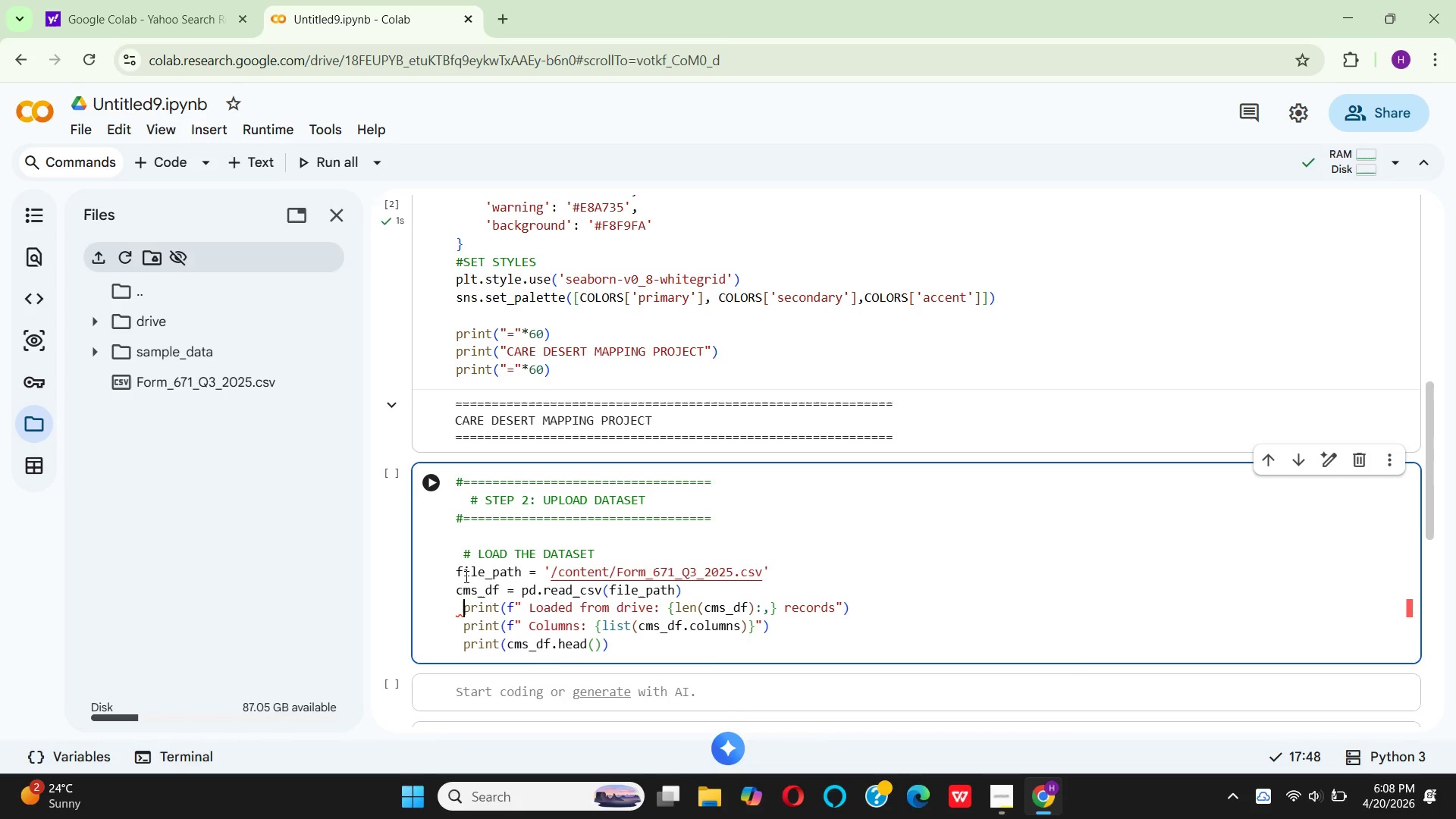 
key(ArrowRight)
 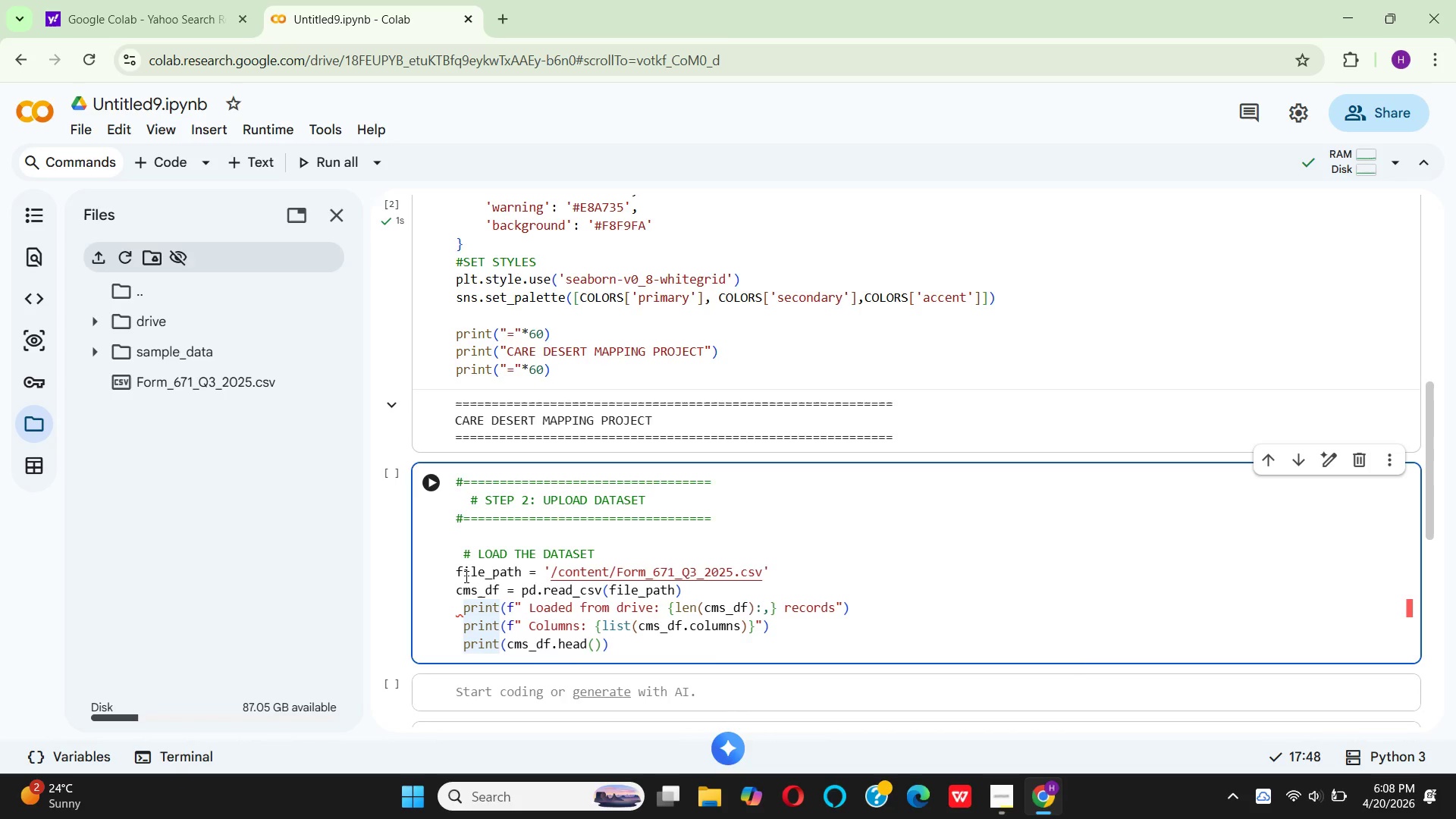 
key(Backspace)
 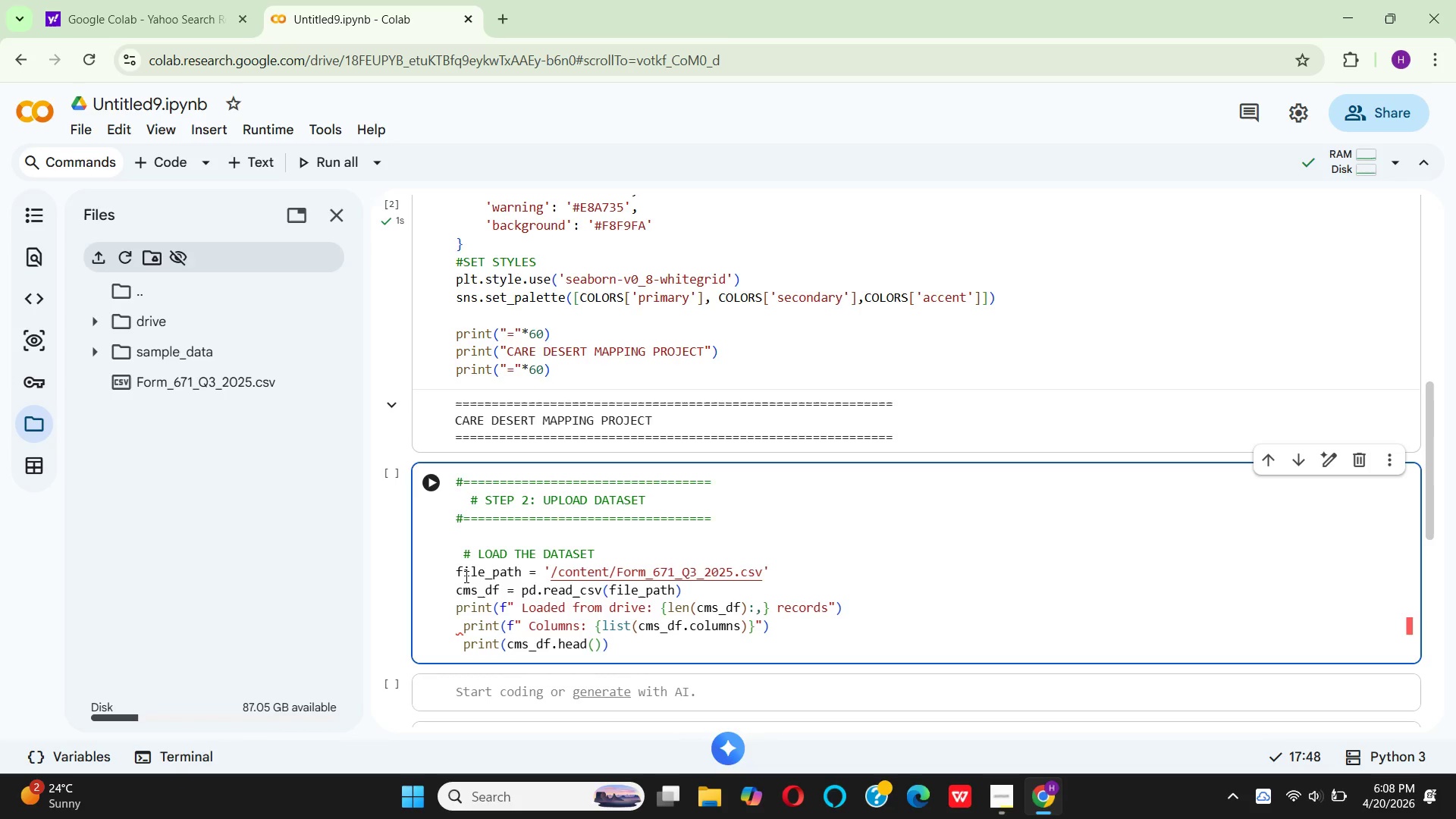 
key(ArrowDown)
 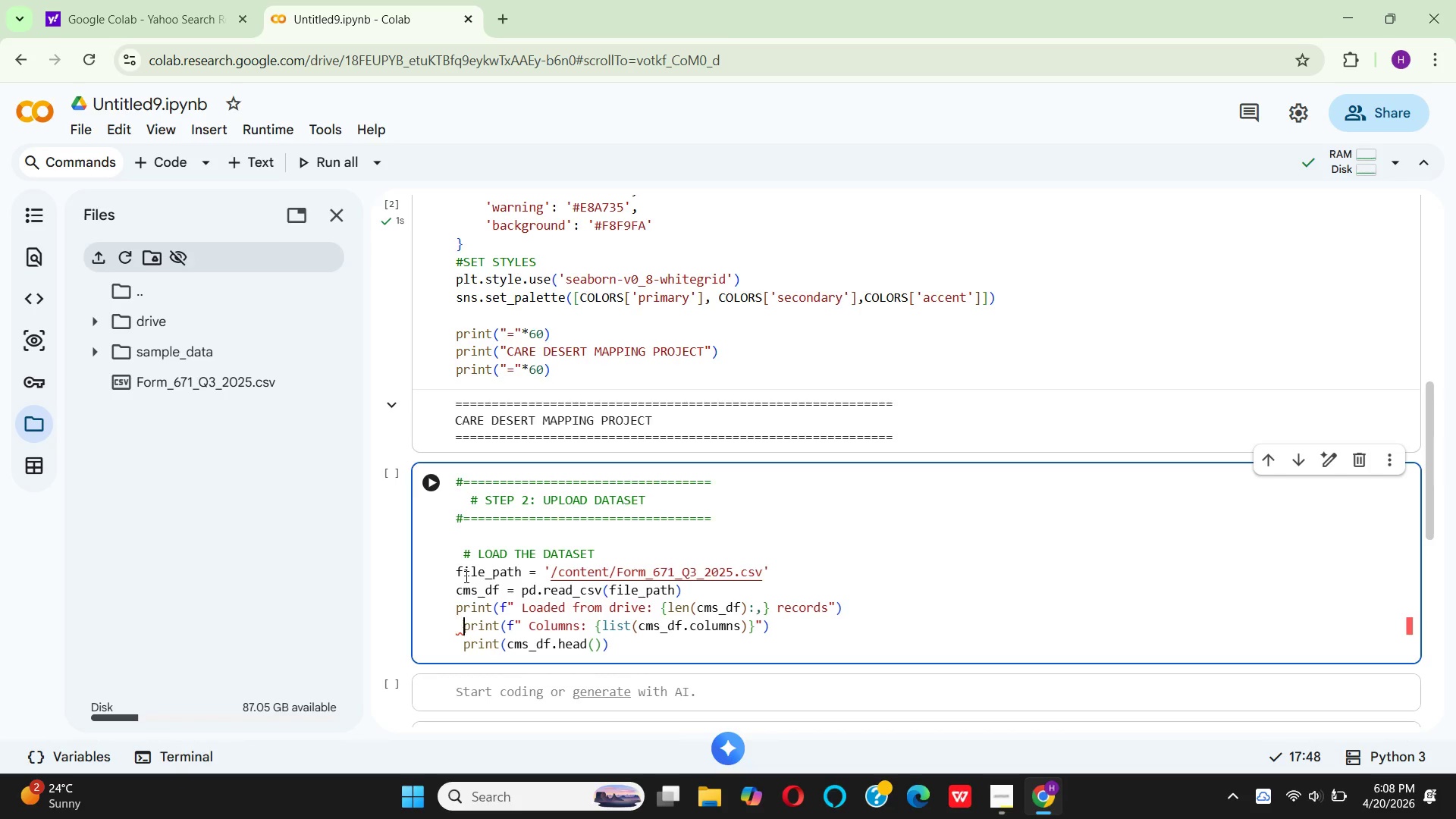 
key(ArrowRight)
 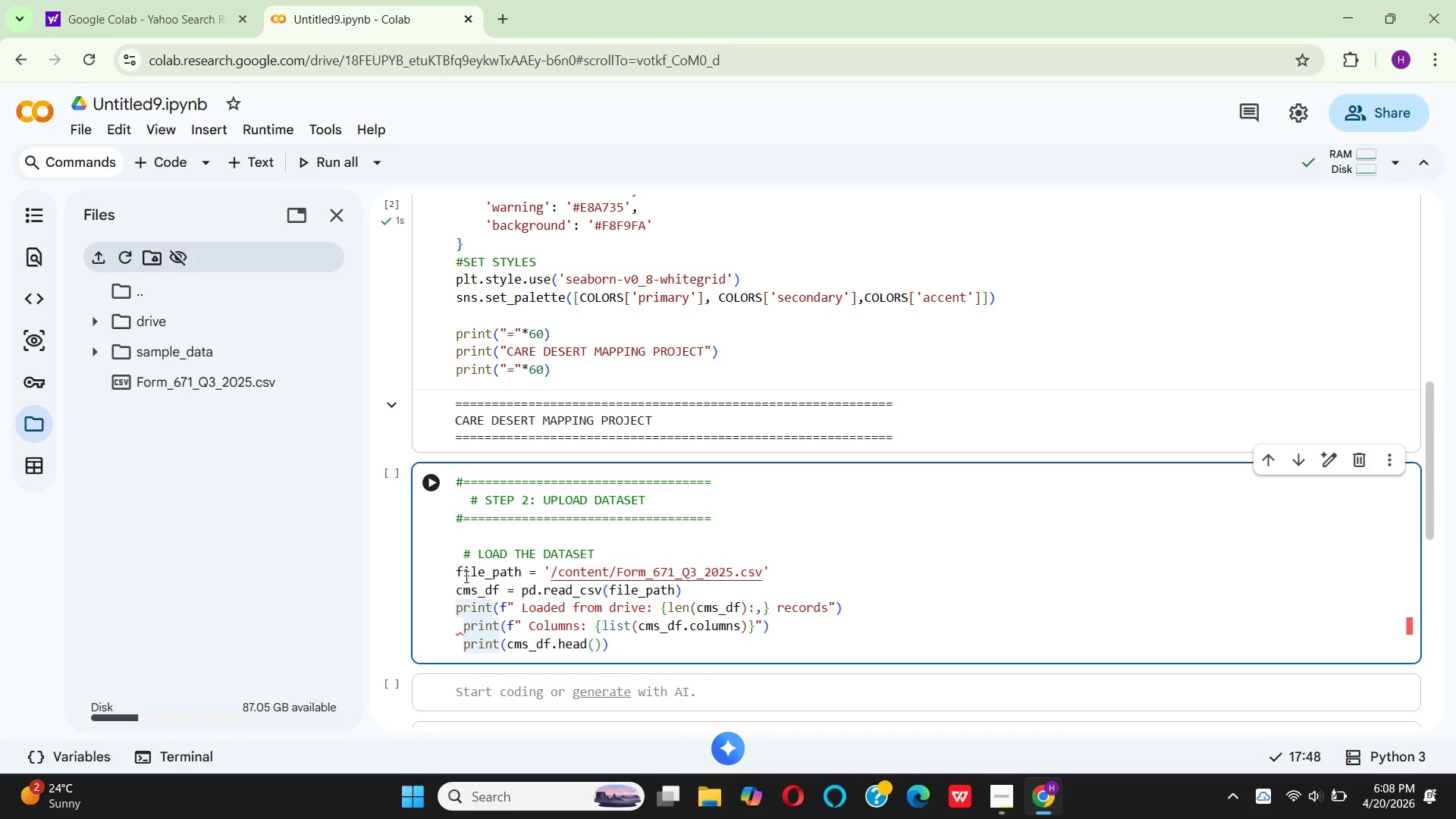 
key(Backspace)
 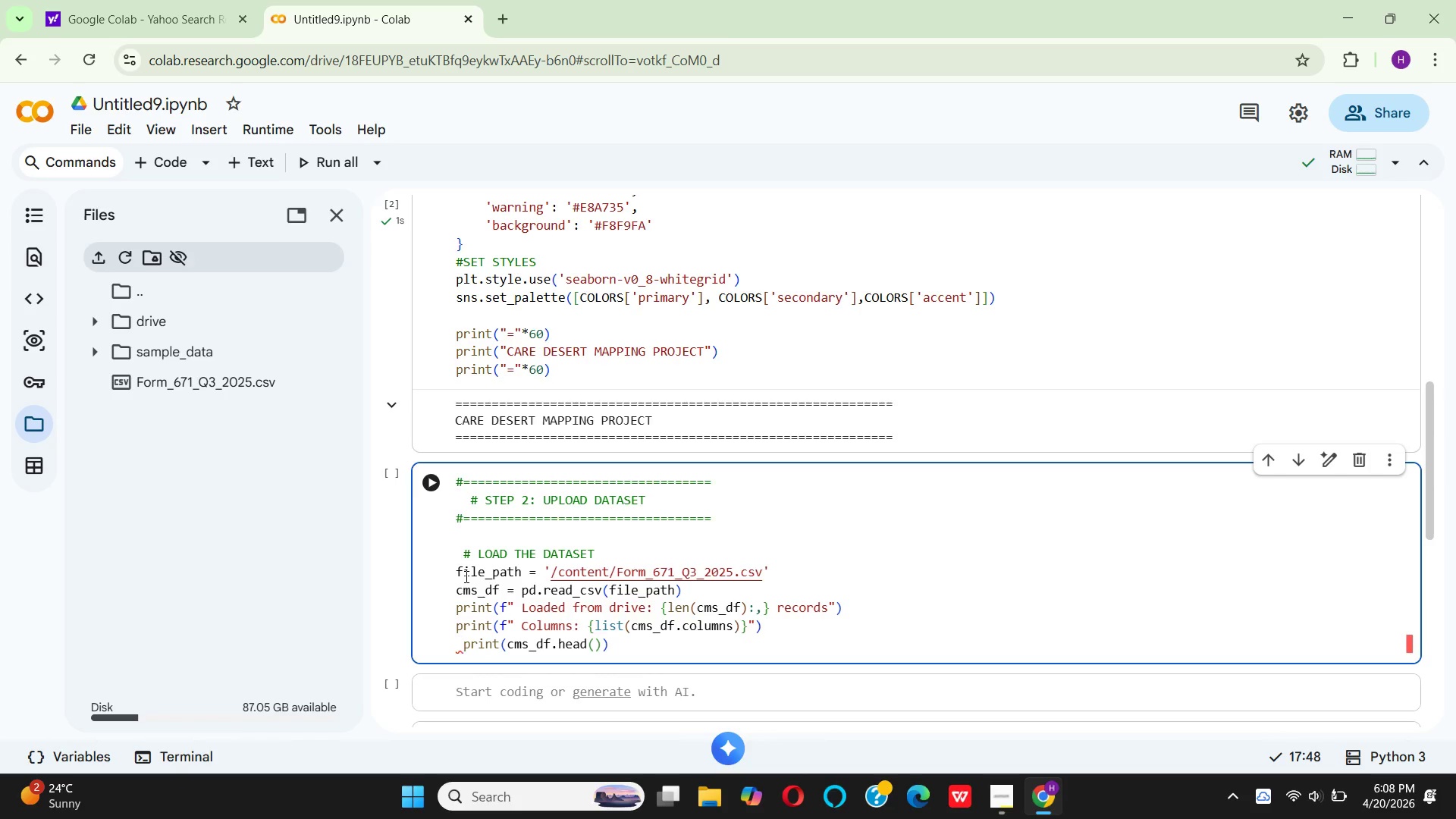 
key(ArrowDown)
 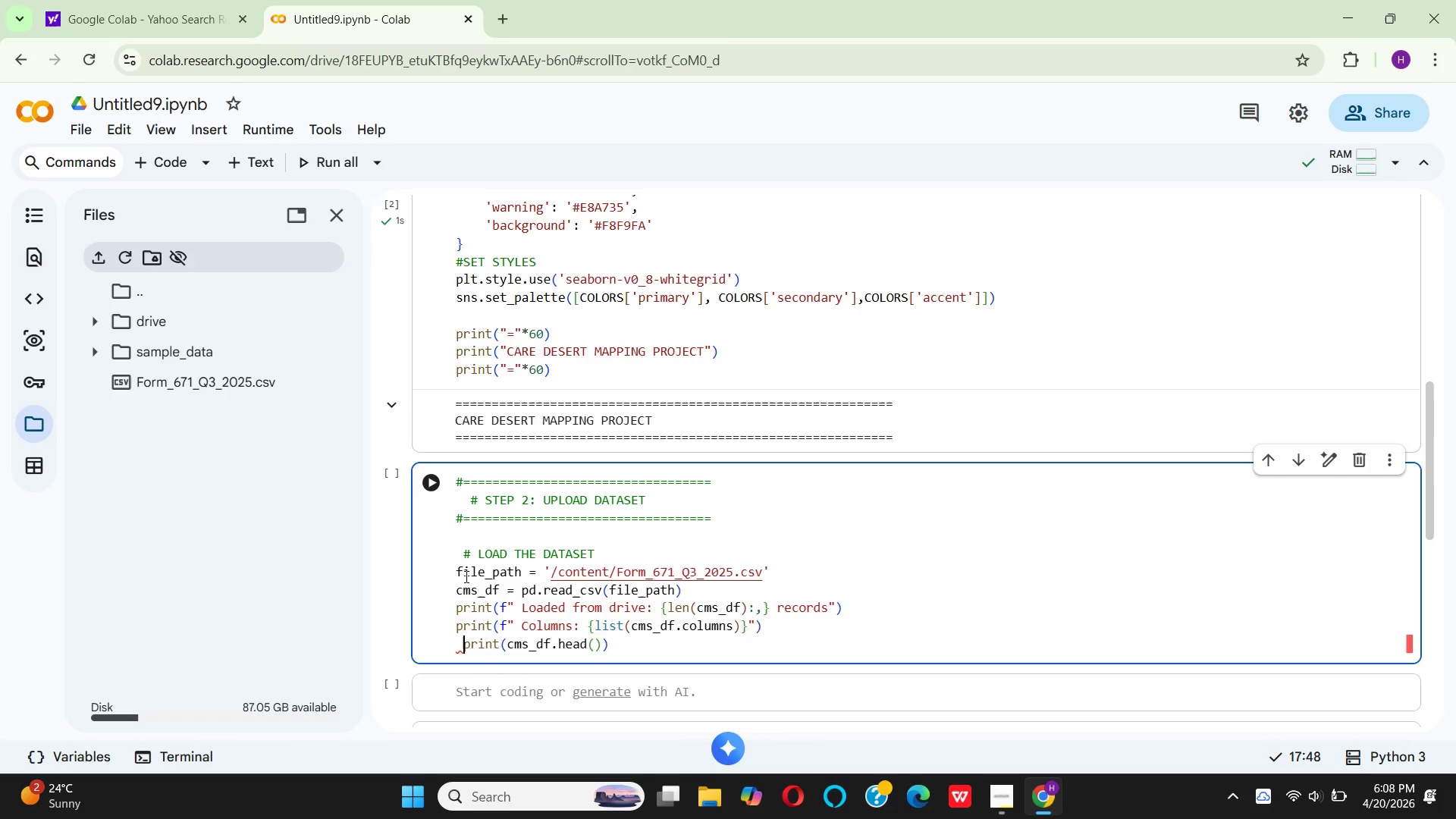 
key(ArrowRight)
 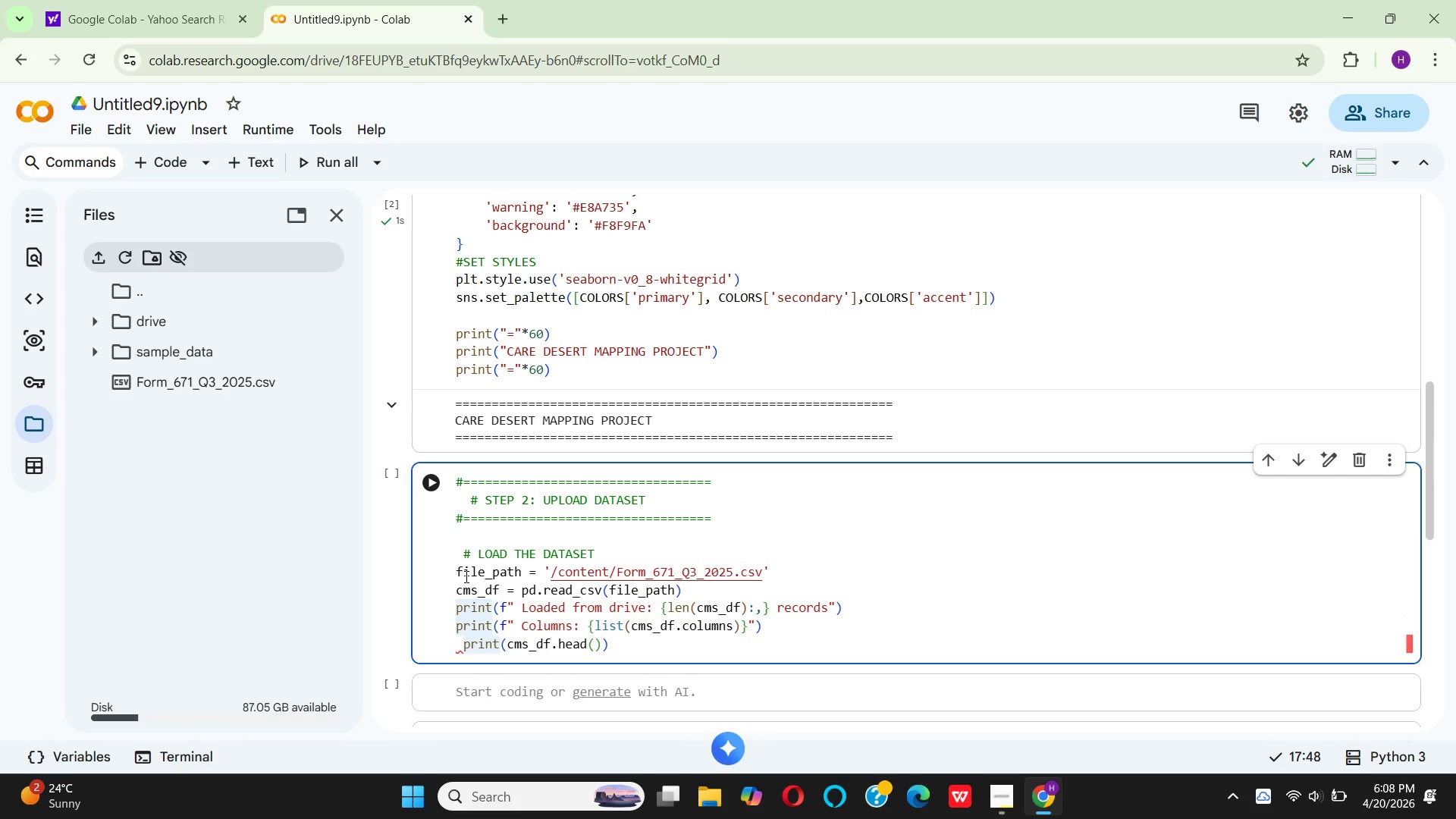 
key(Backspace)
 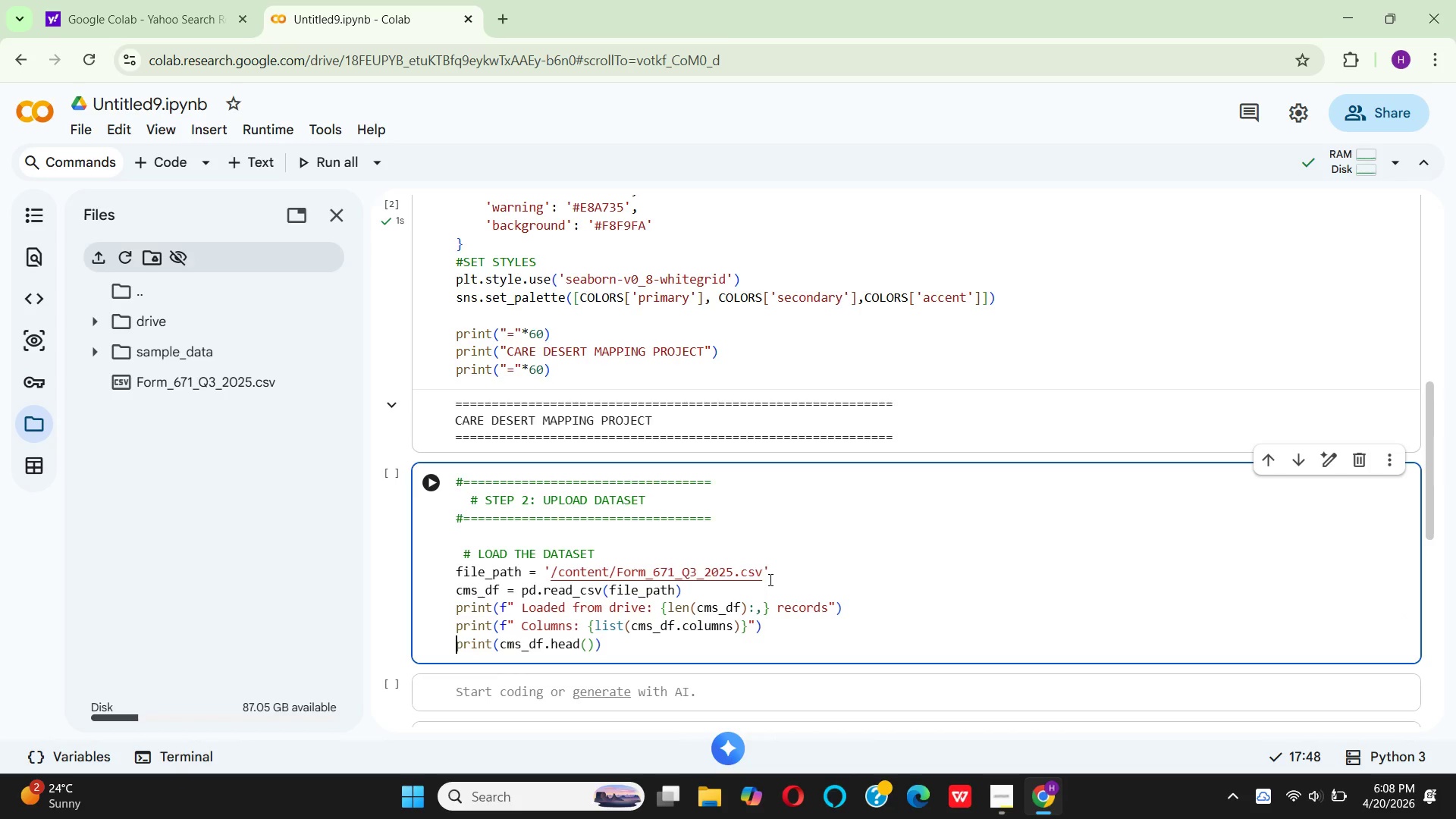 
wait(10.23)
 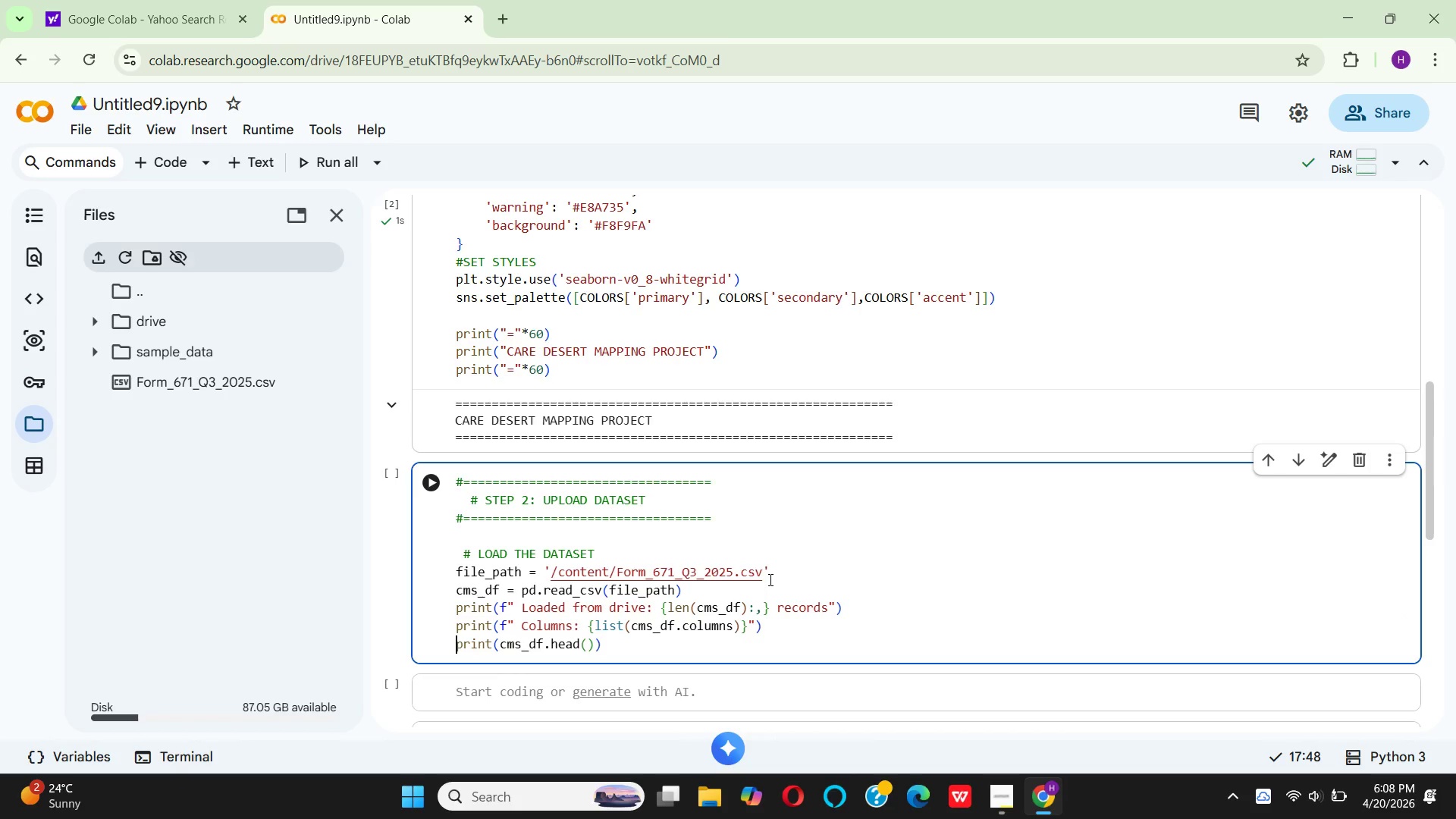 
left_click([437, 483])
 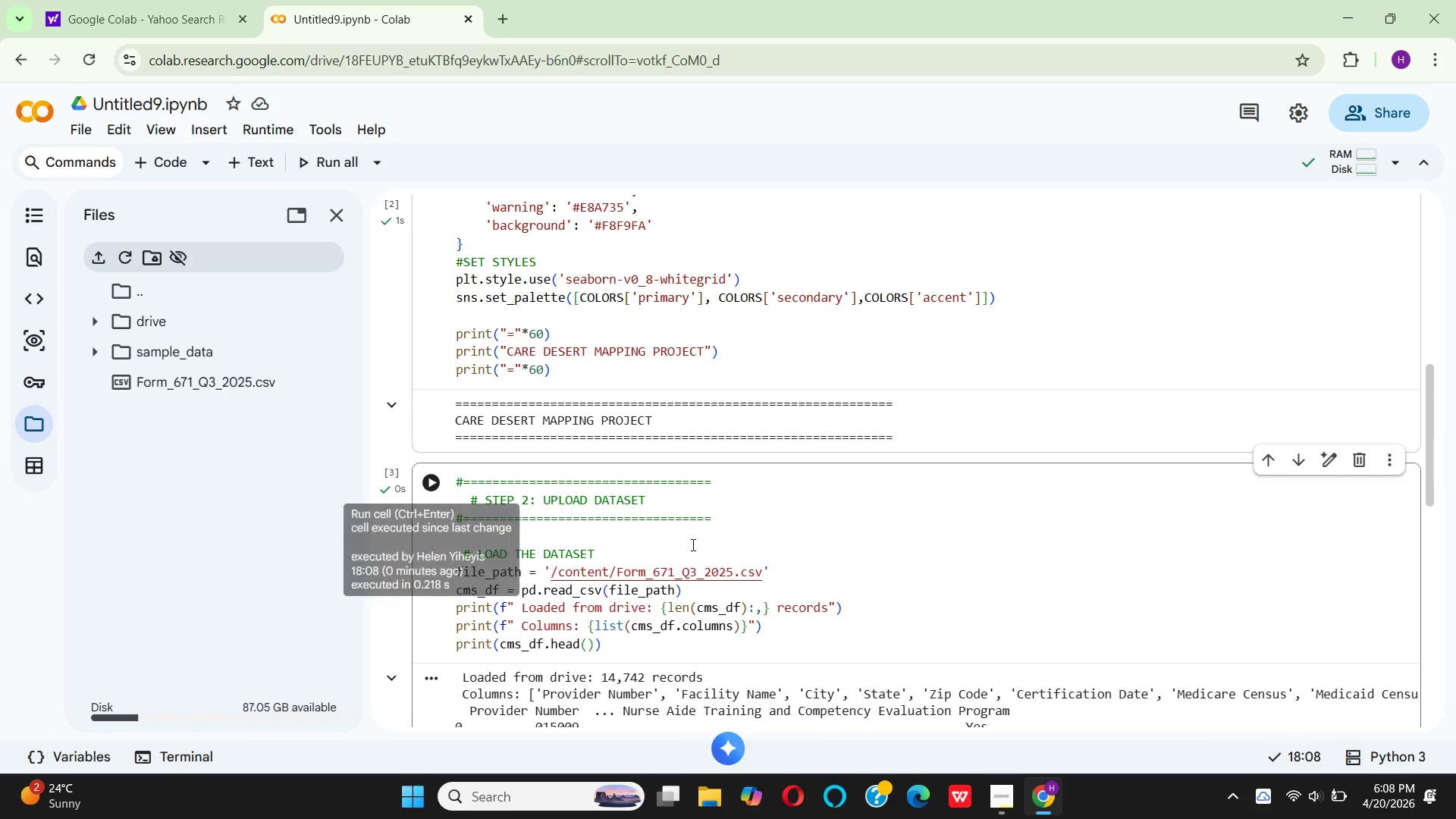 
scroll: coordinate [717, 551], scroll_direction: down, amount: 3.0
 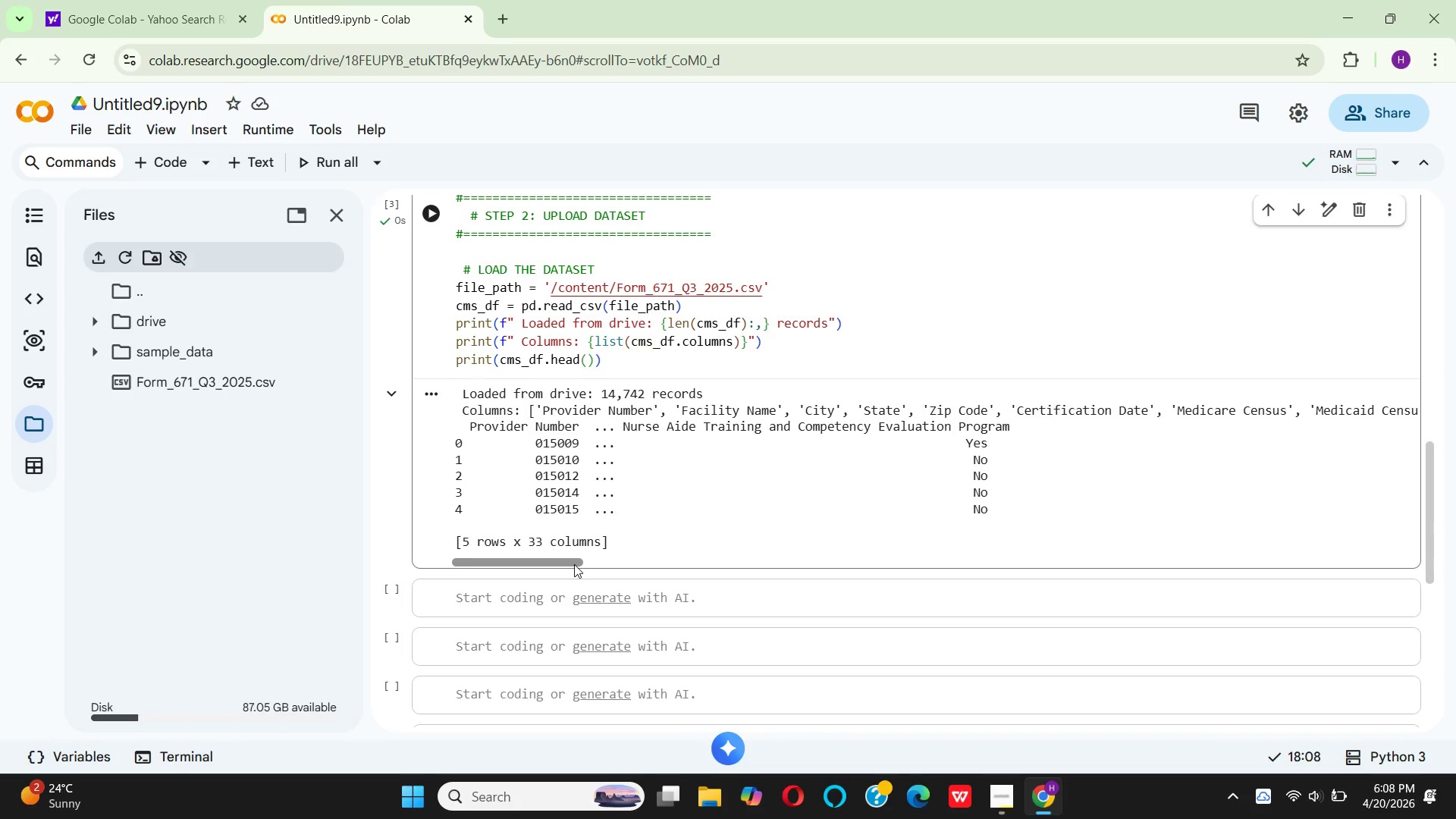 
left_click_drag(start_coordinate=[574, 564], to_coordinate=[432, 584])
 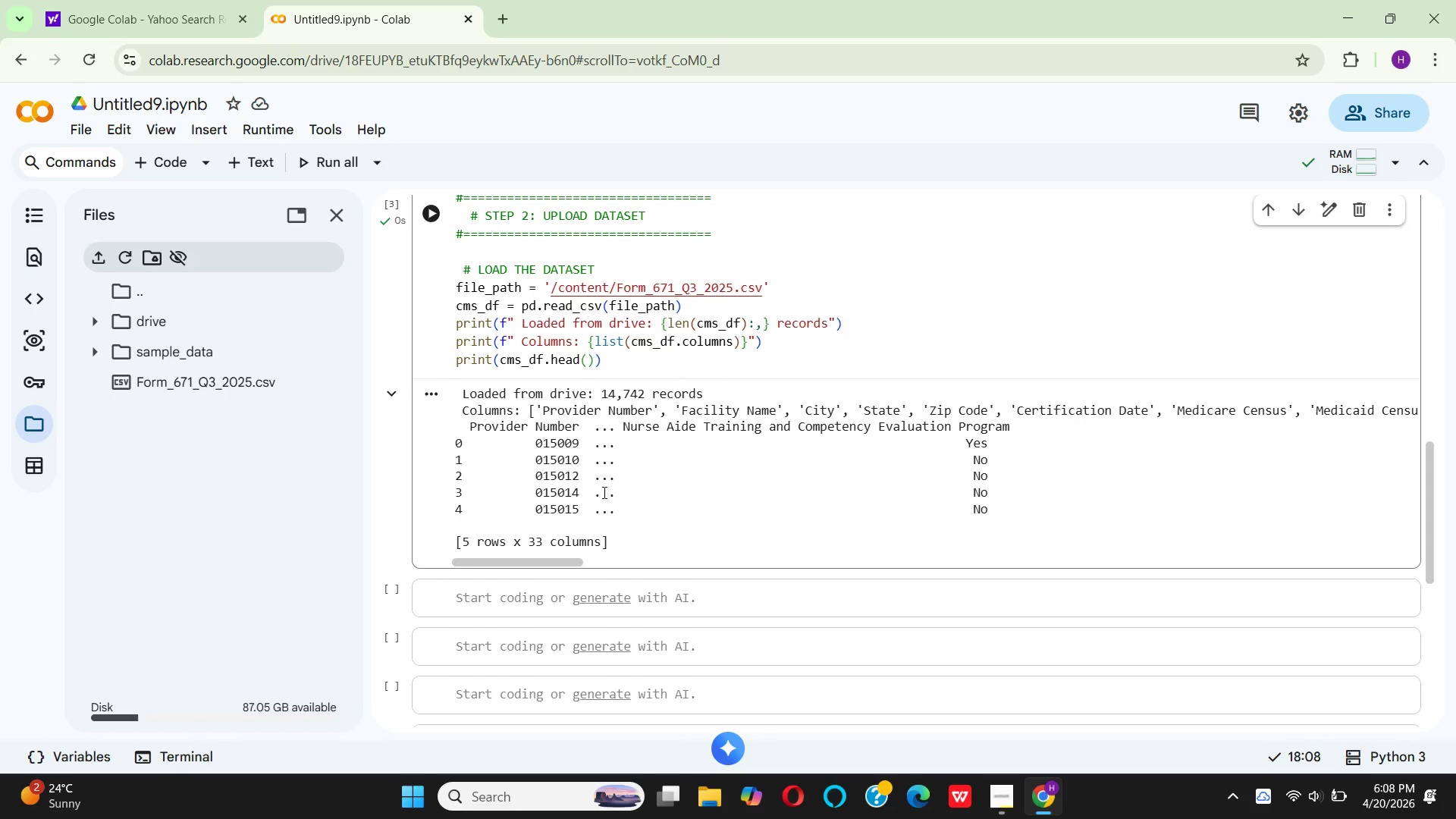 
scroll: coordinate [604, 492], scroll_direction: down, amount: 2.0
 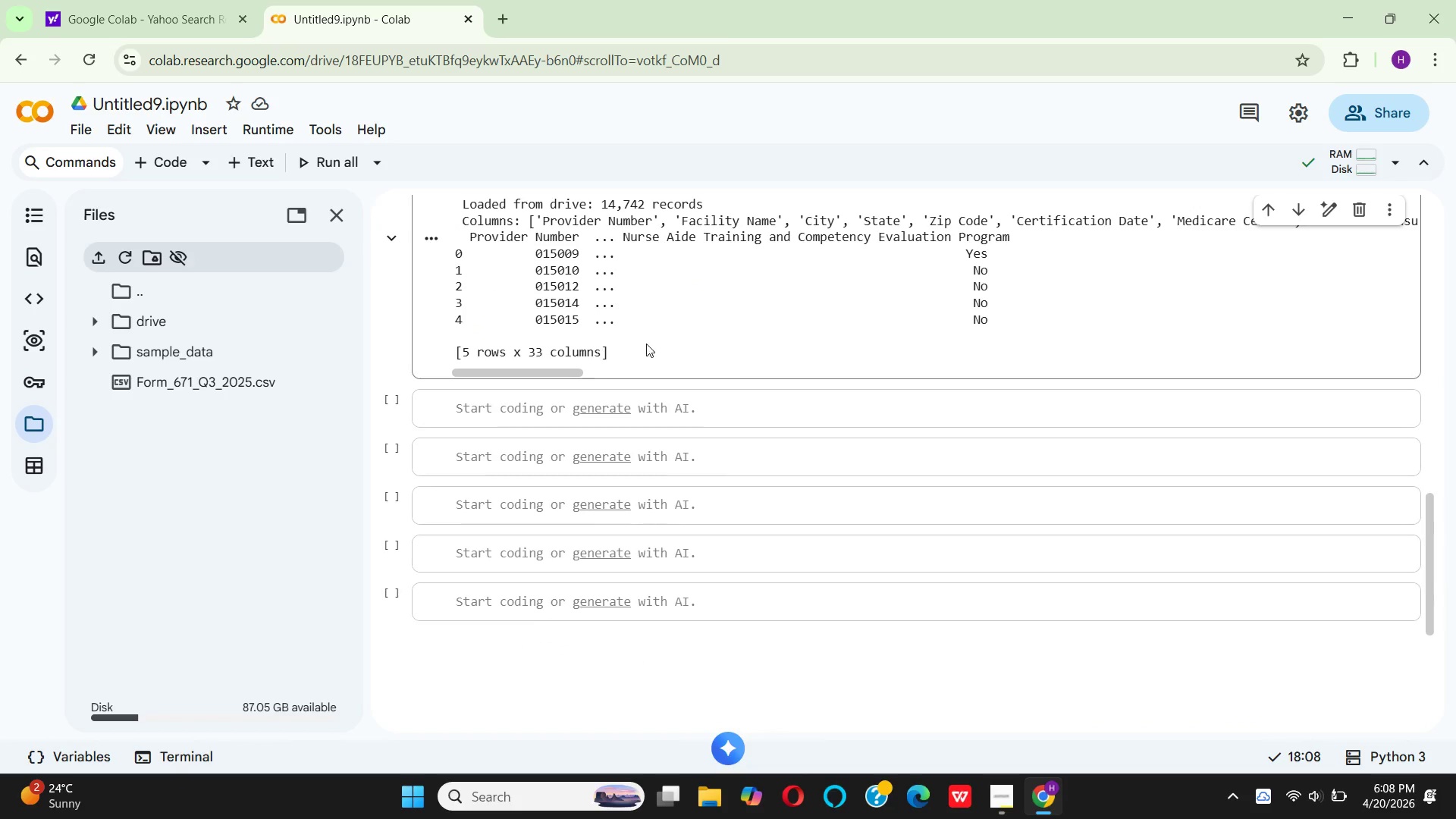 
scroll: coordinate [650, 362], scroll_direction: up, amount: 3.0
 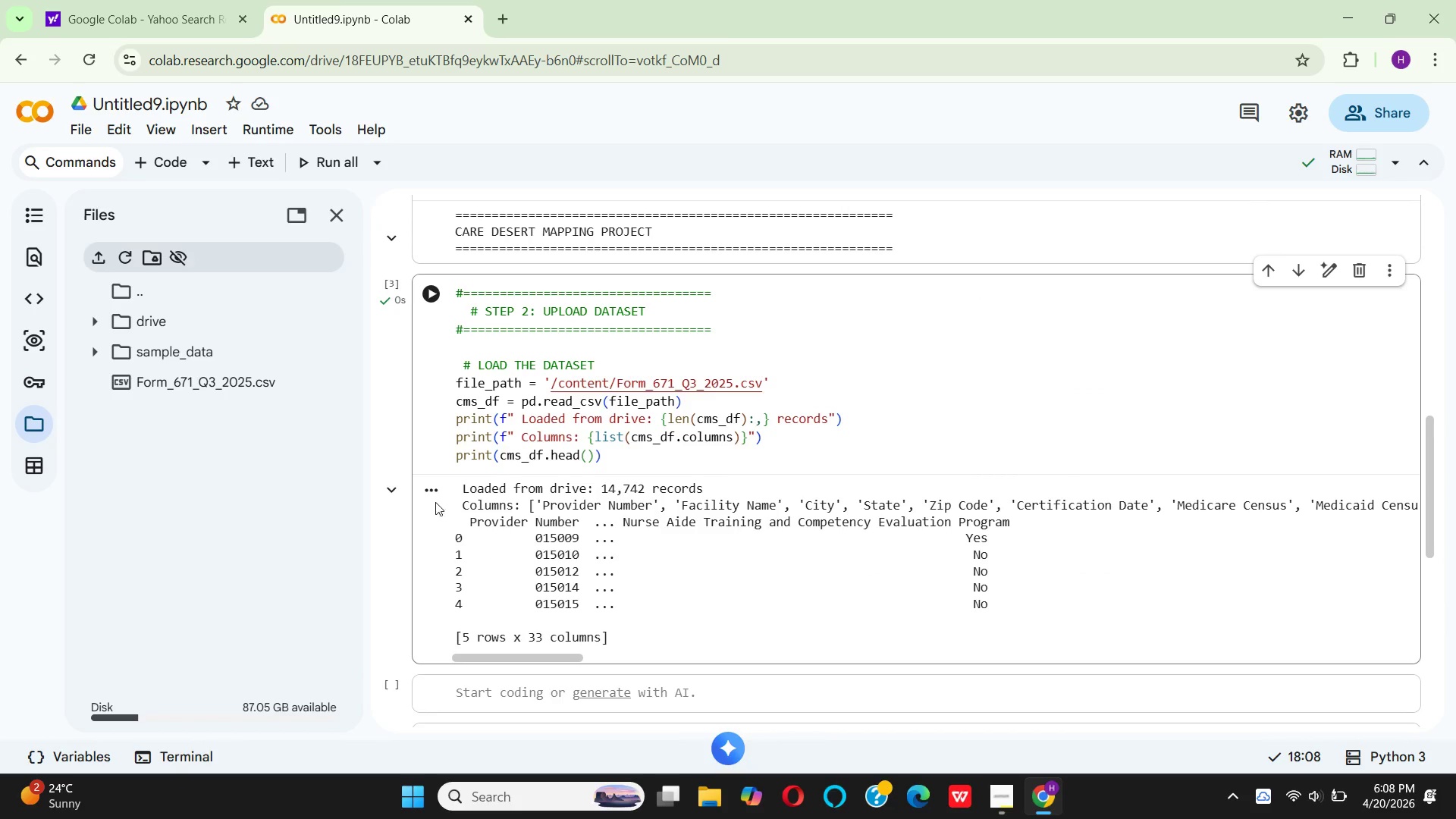 
left_click([431, 491])
 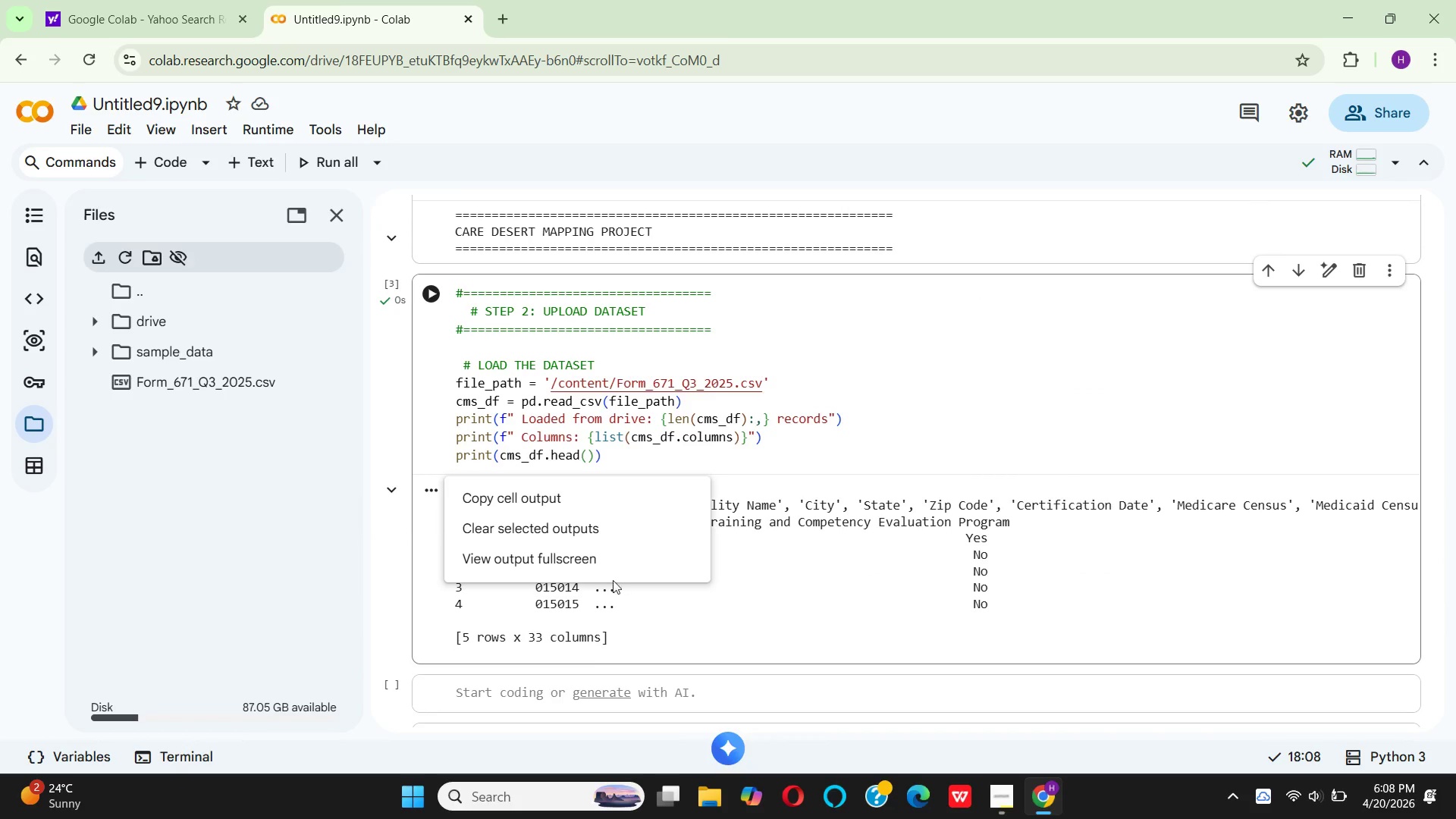 
left_click([602, 573])
 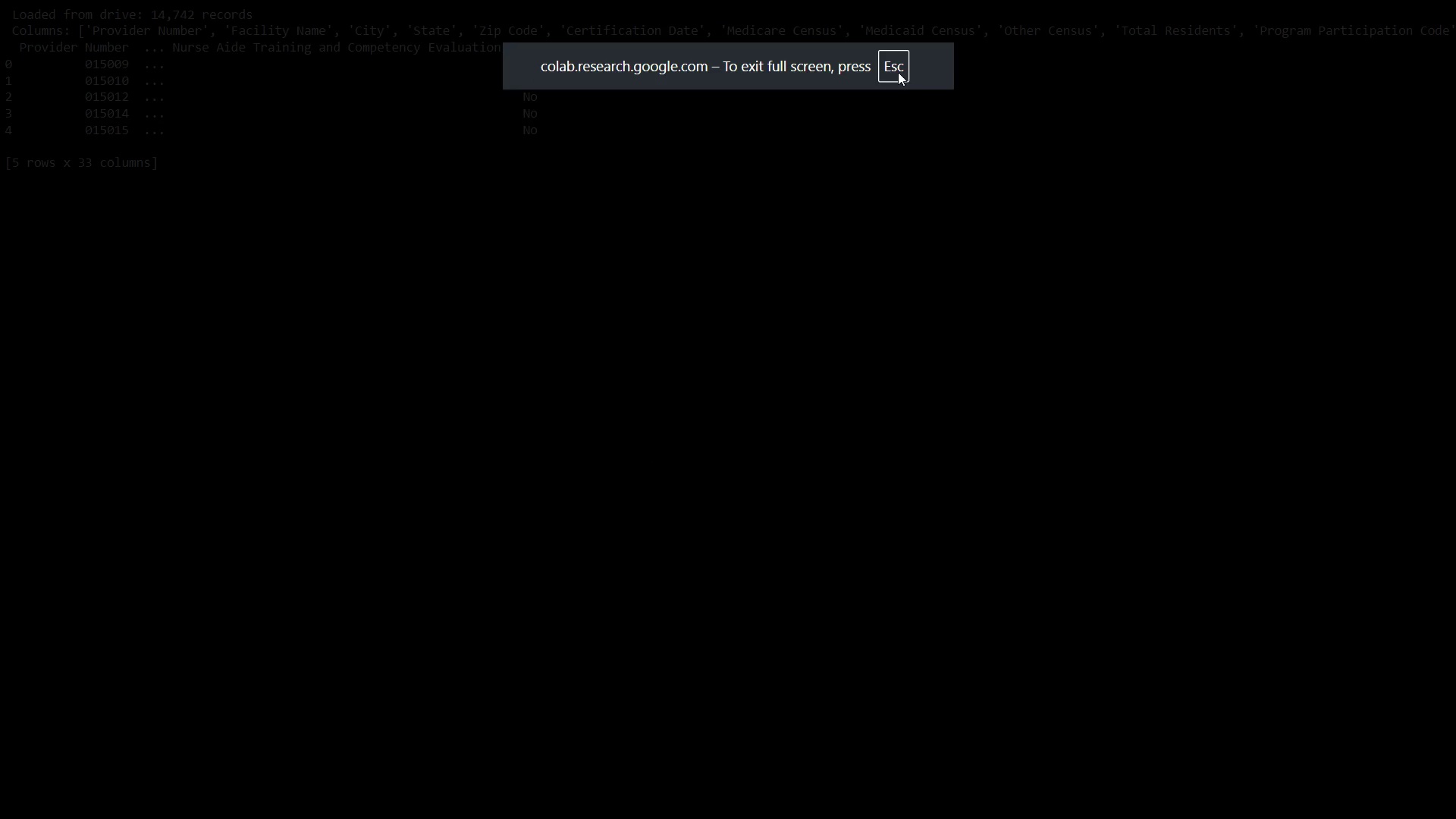 
left_click([898, 72])
 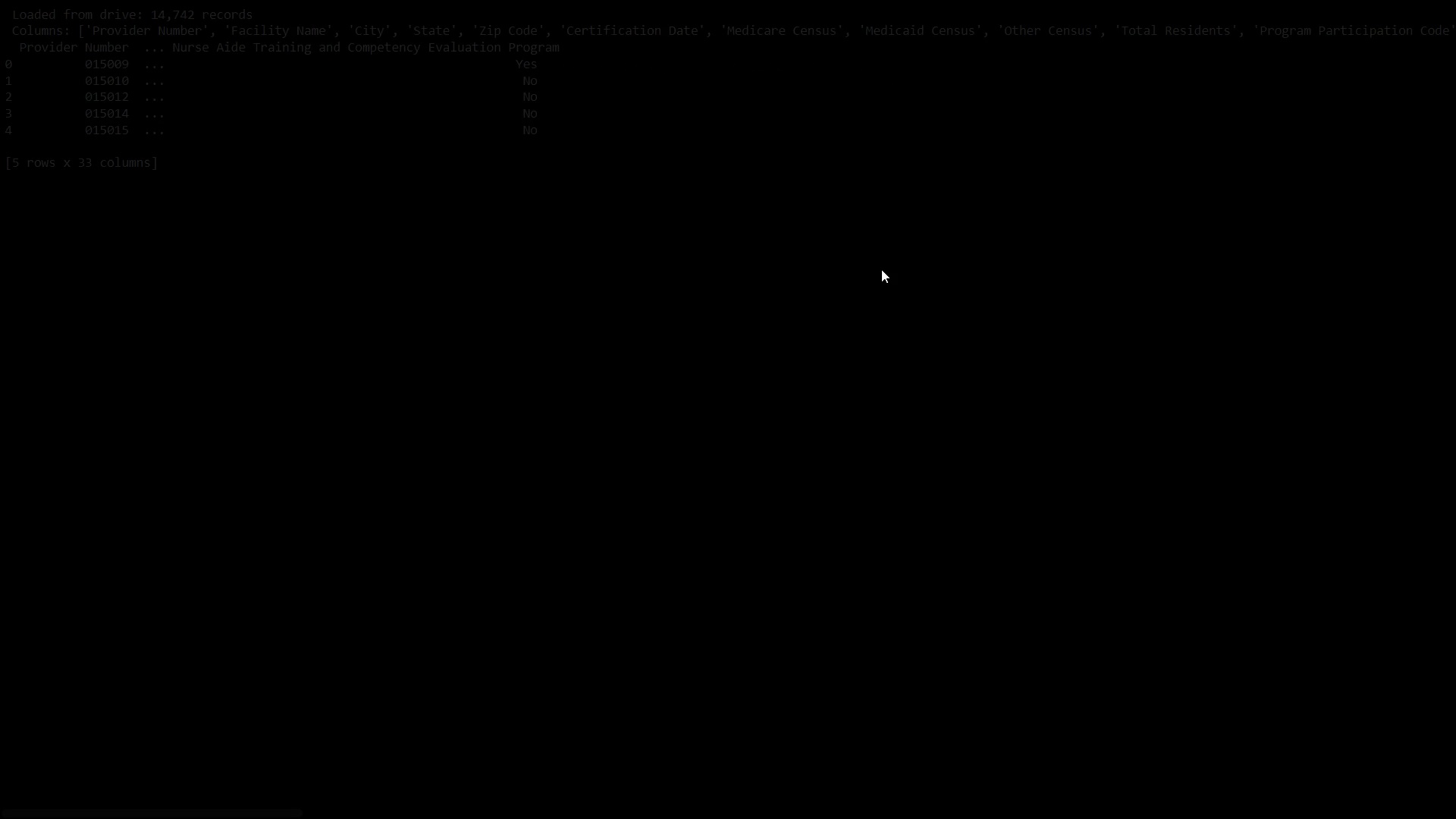 
key(Escape)
 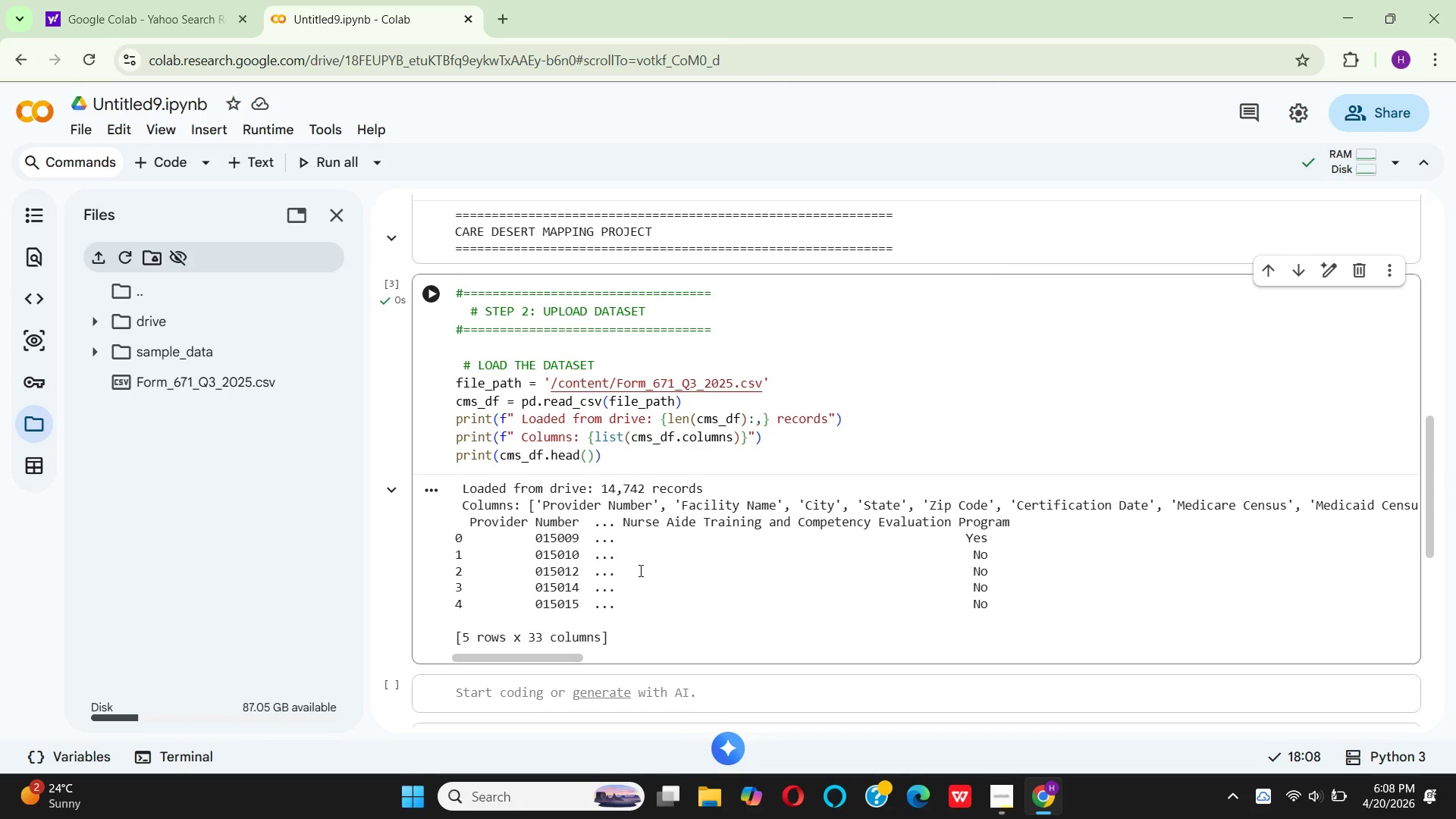 
scroll: coordinate [645, 563], scroll_direction: up, amount: 1.0
 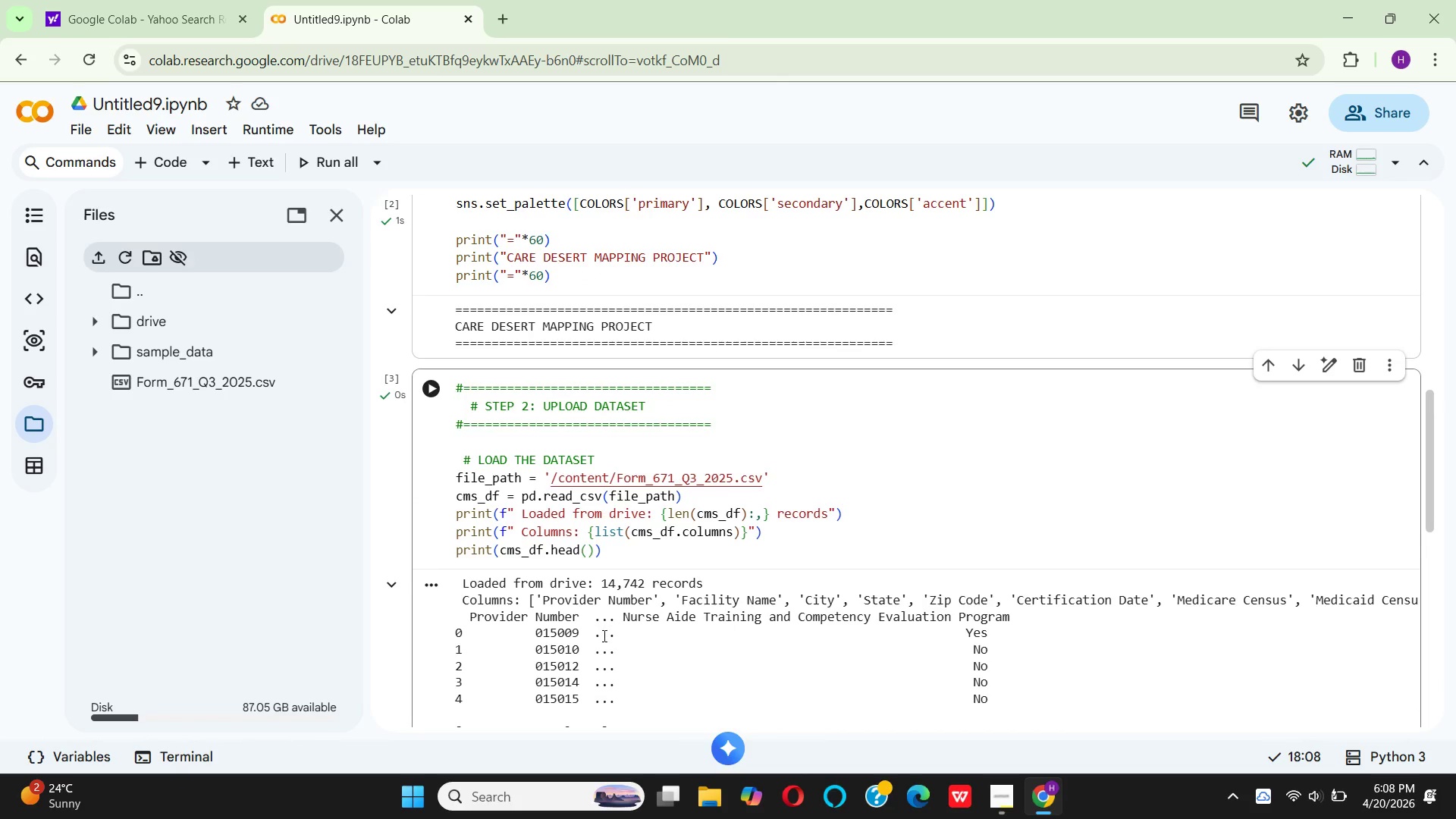 
scroll: coordinate [590, 651], scroll_direction: down, amount: 4.0
 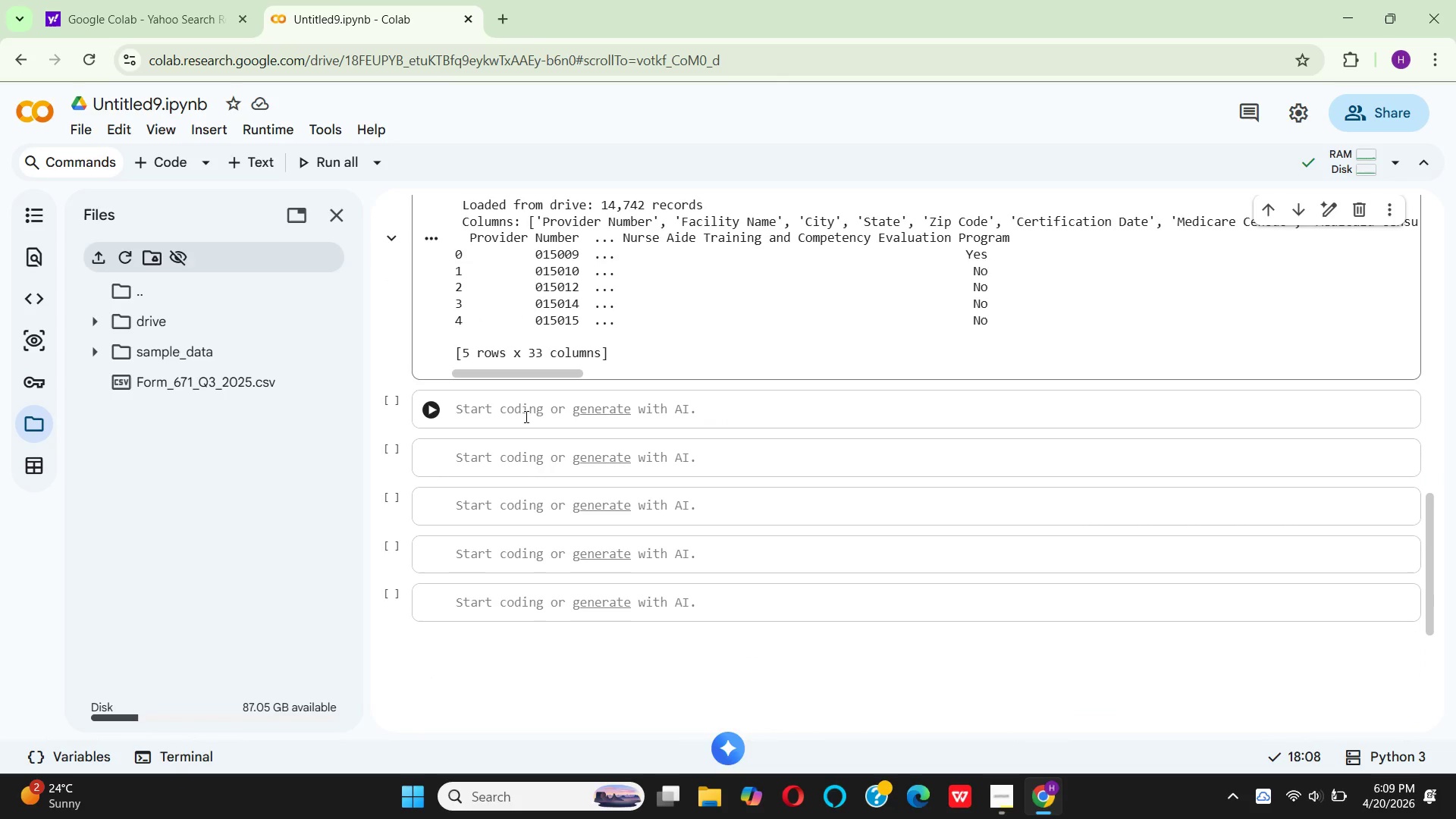 
left_click([524, 416])
 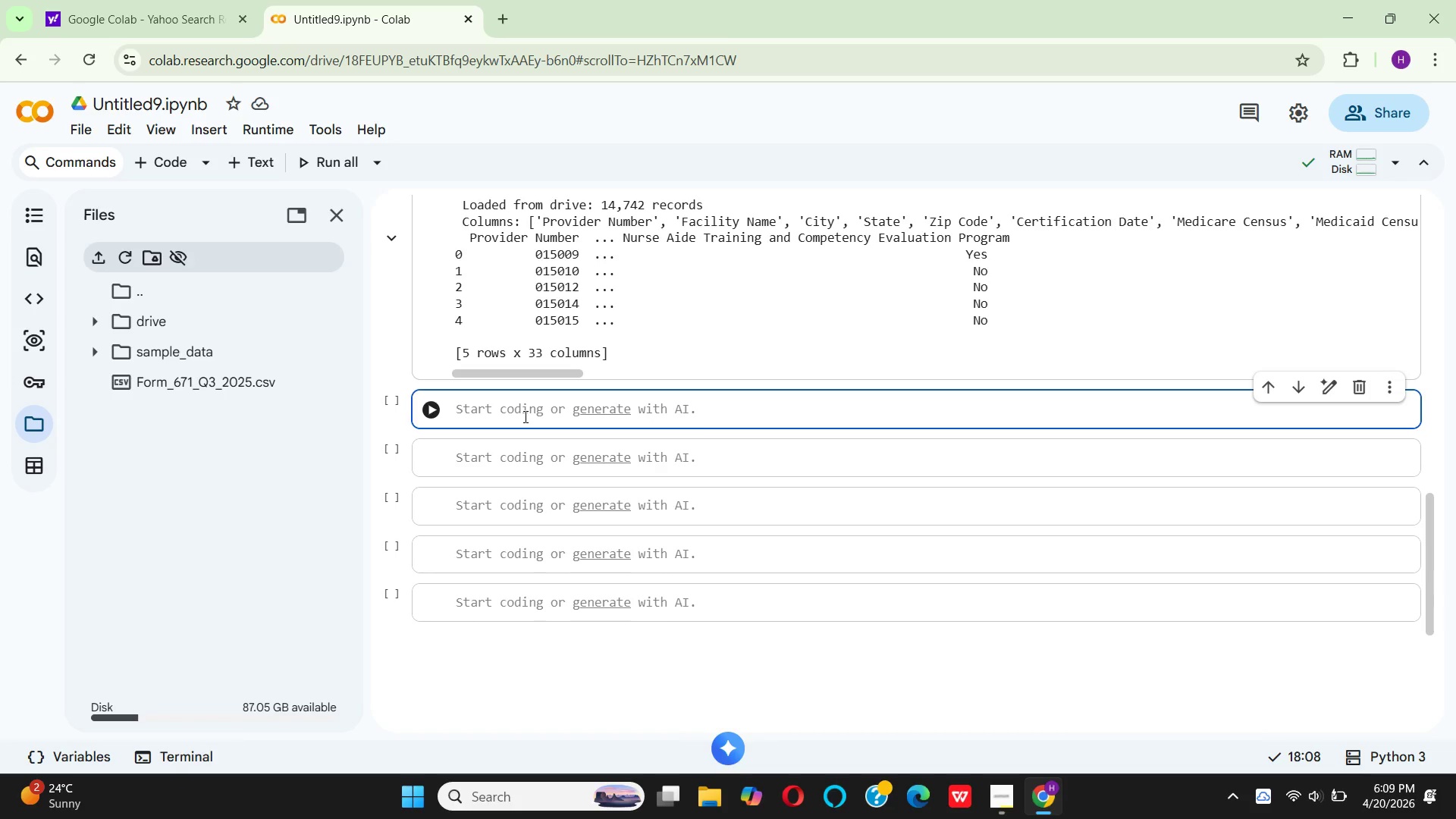 
key(Shift+3)
 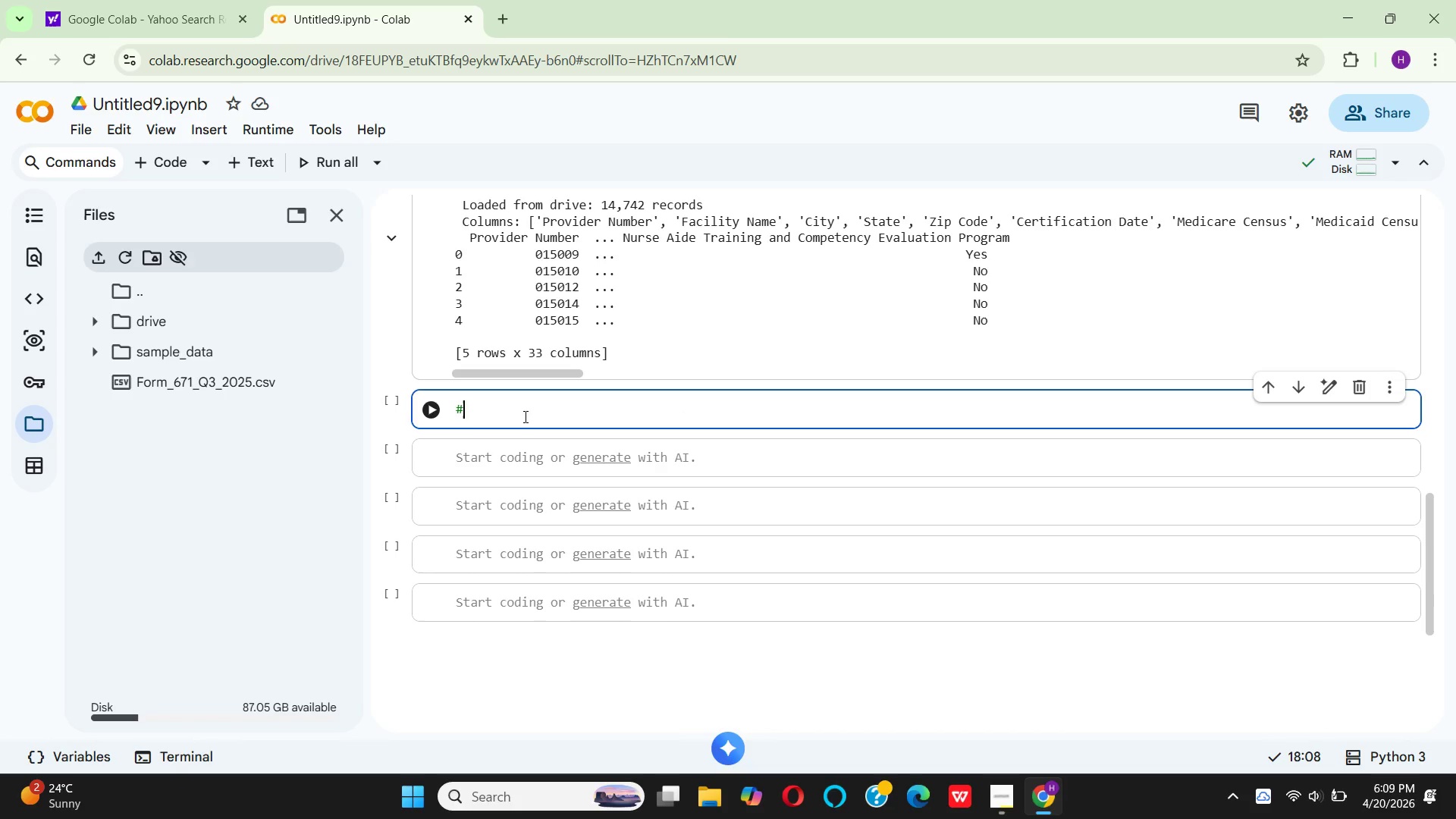 
hold_key(key=Equal, duration=1.5)
 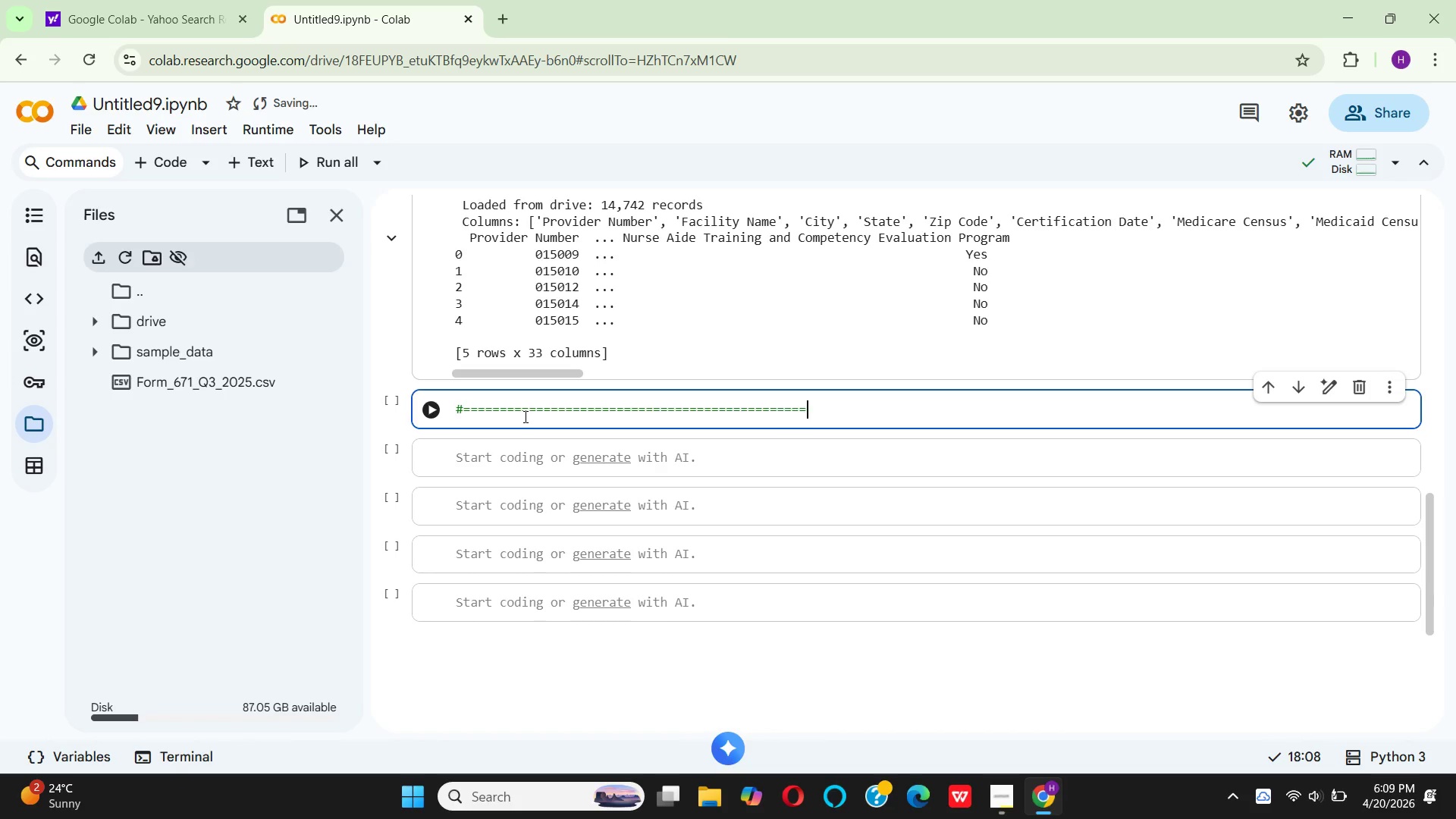 
hold_key(key=Equal, duration=1.12)
 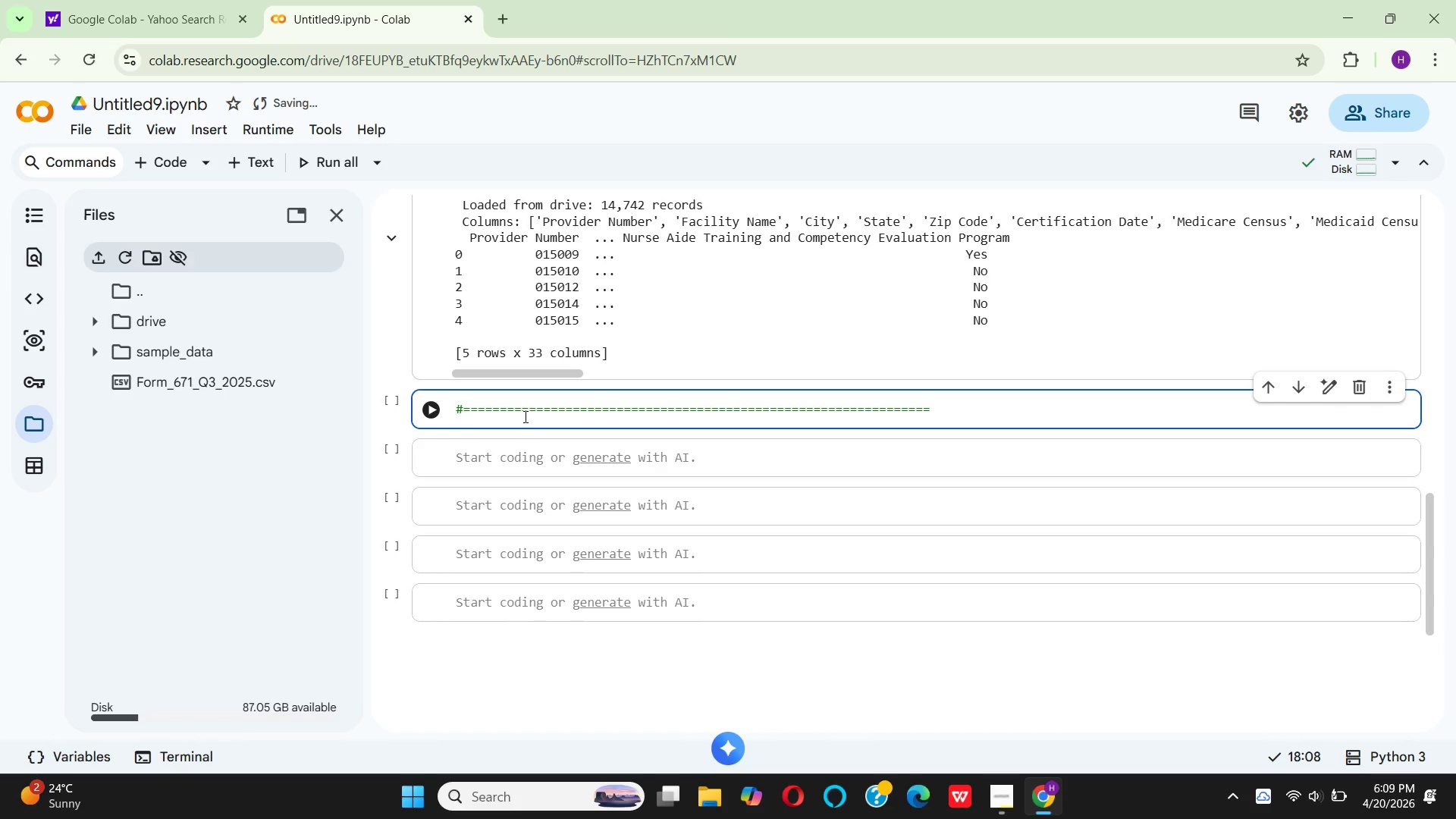 
key(Enter)
 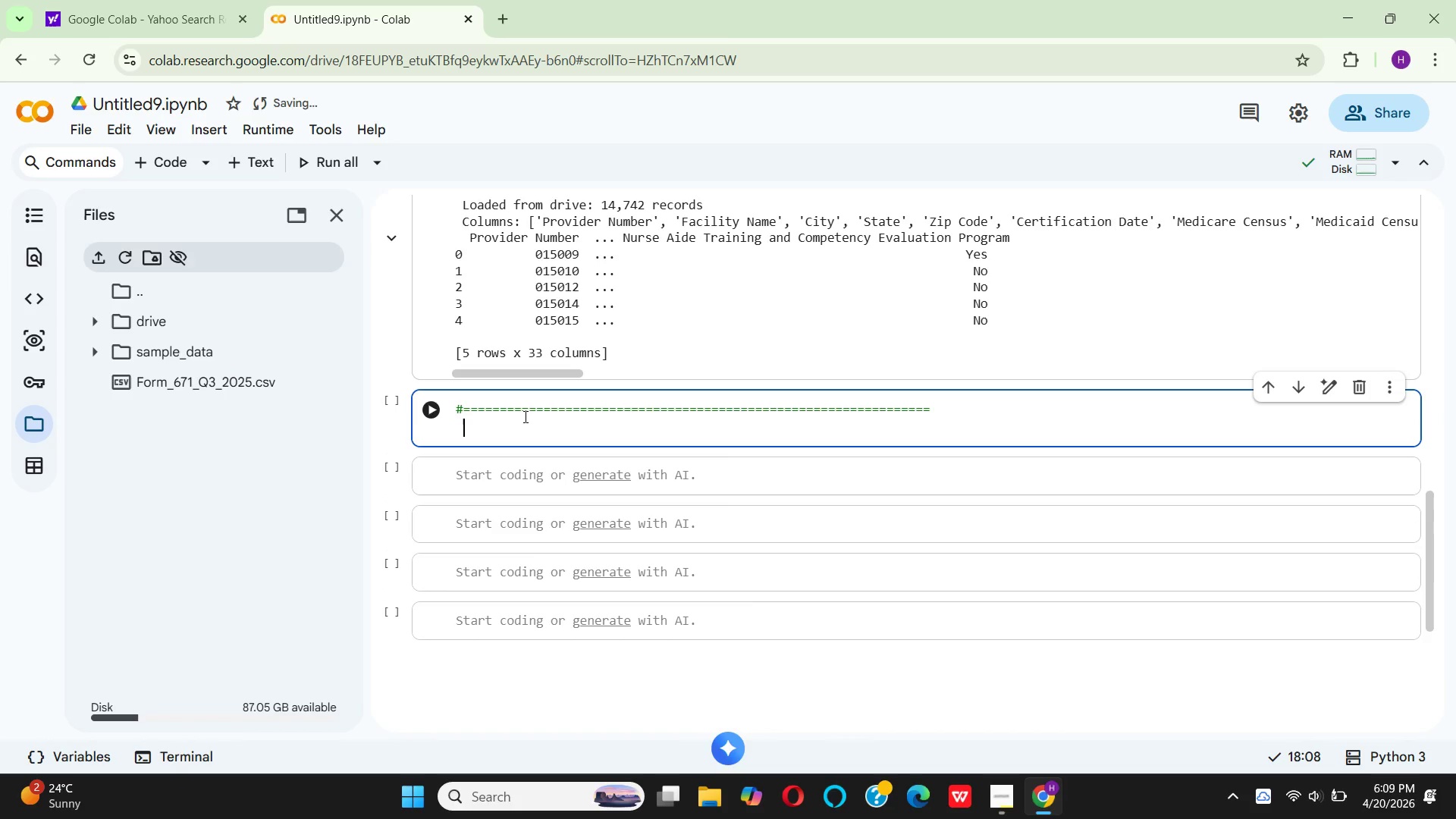 
type(  # STEP 3: )
 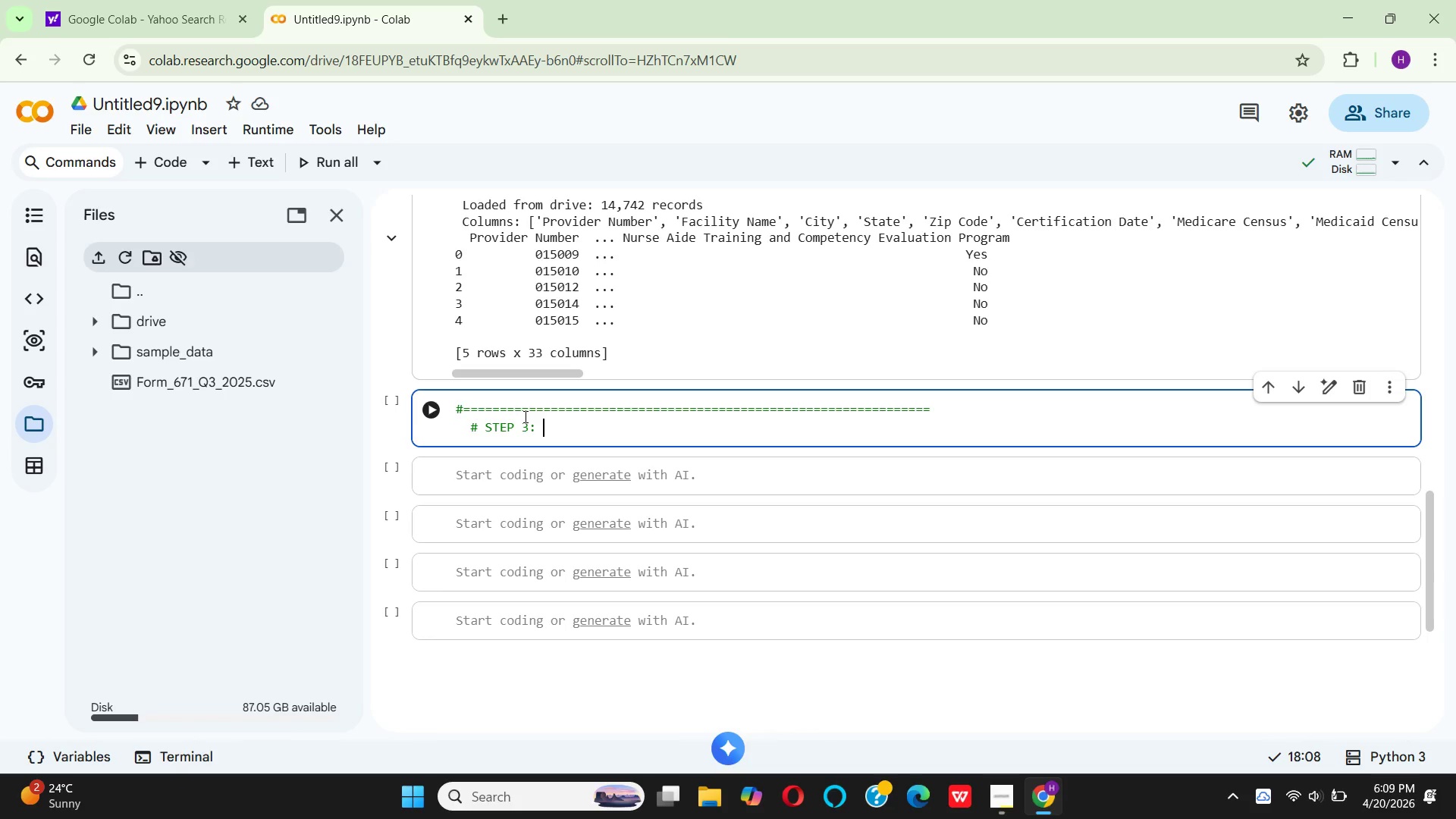 
scroll: coordinate [524, 342], scroll_direction: up, amount: 3.0
 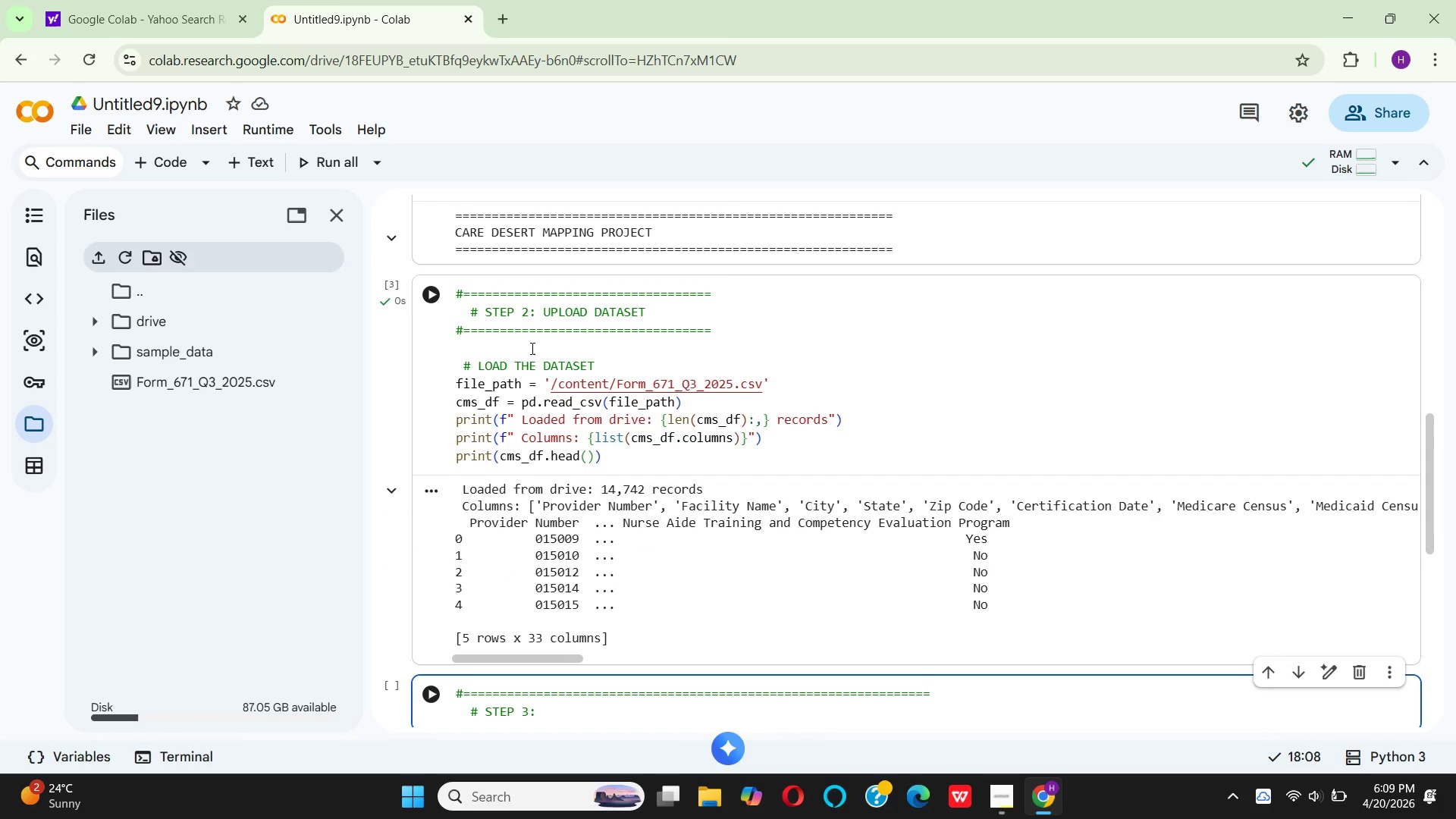 
scroll: coordinate [534, 353], scroll_direction: down, amount: 2.0
 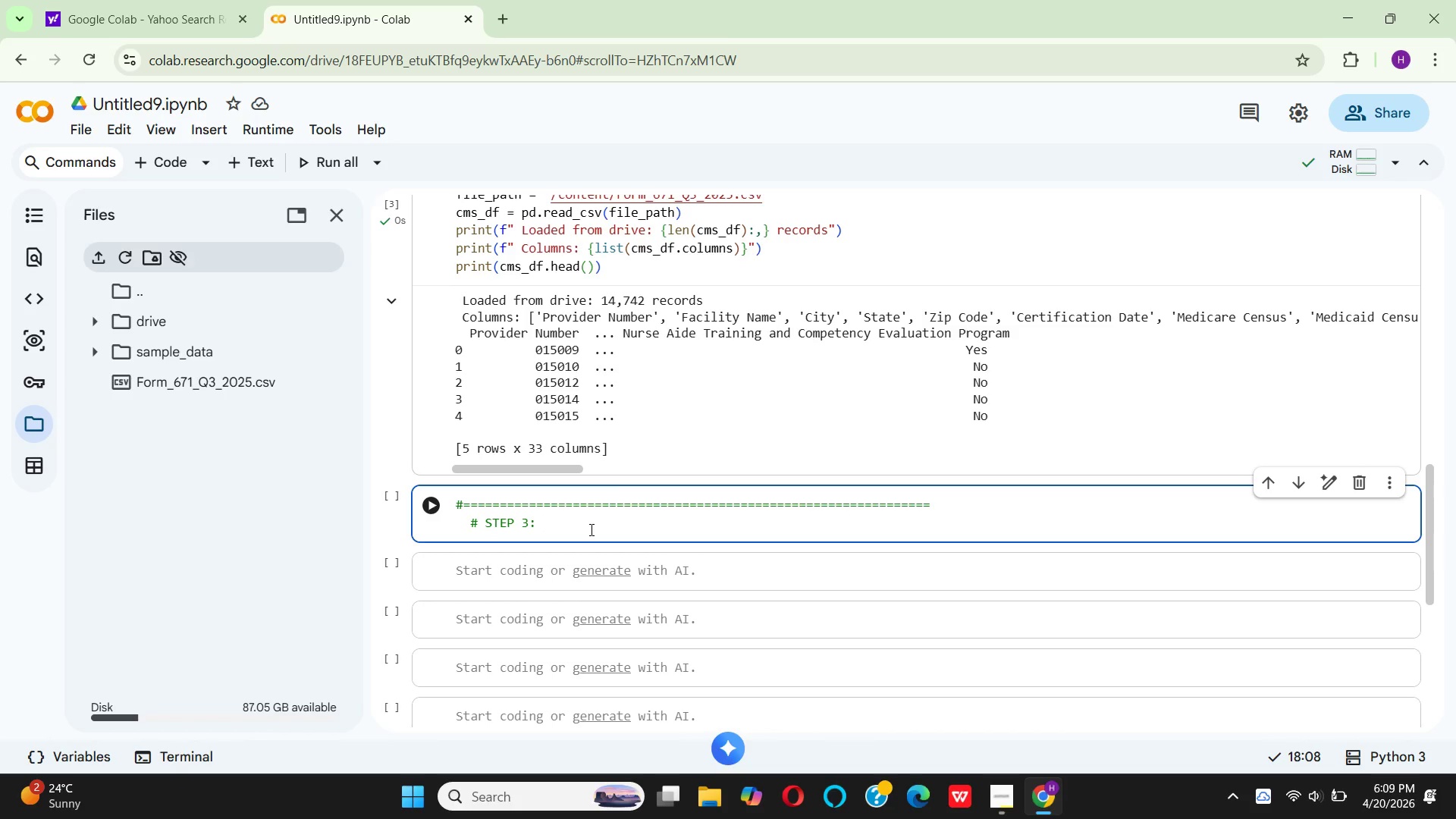 
wait(24.43)
 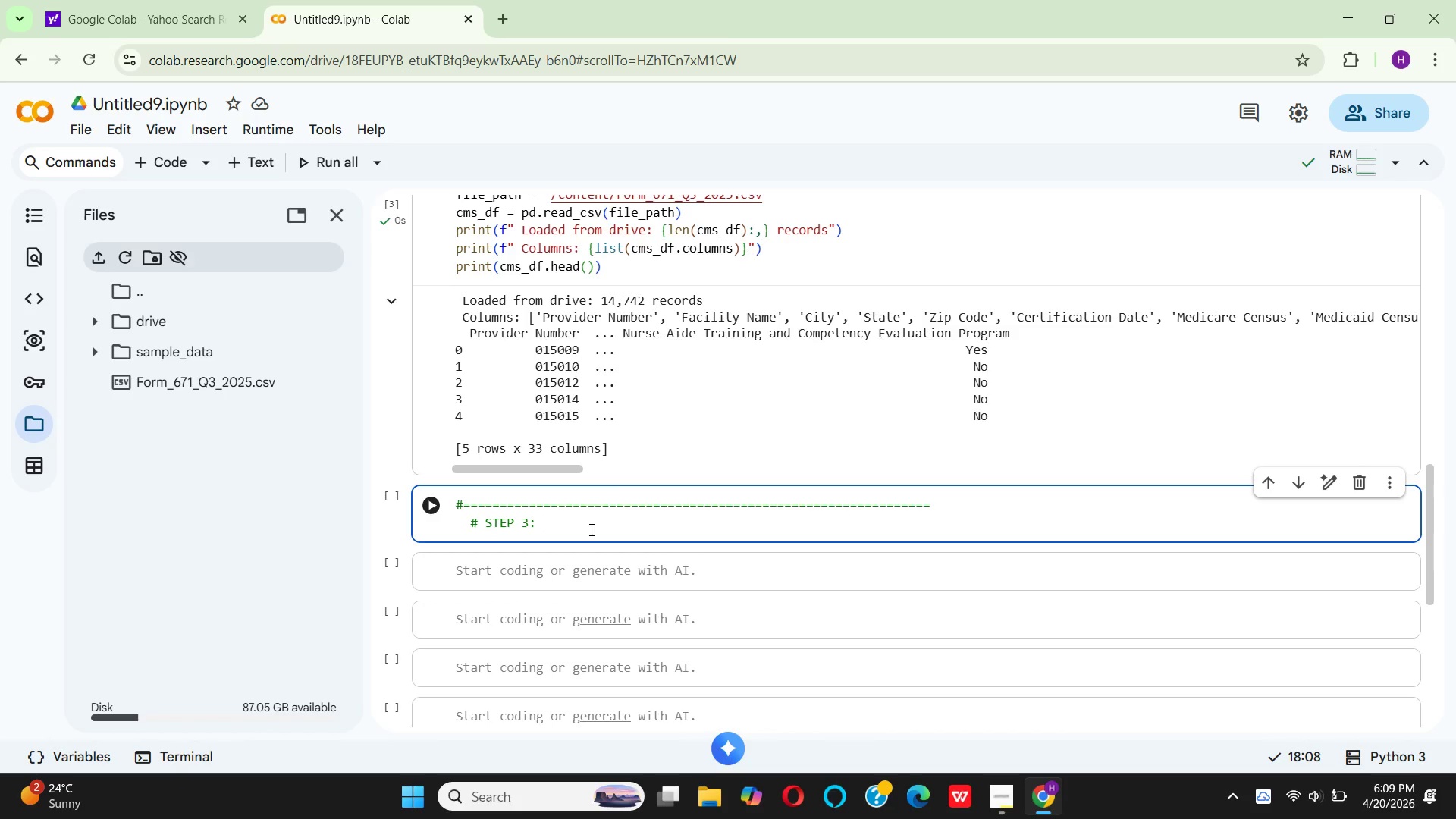 
type(DATA VALIDATION AND SR)
 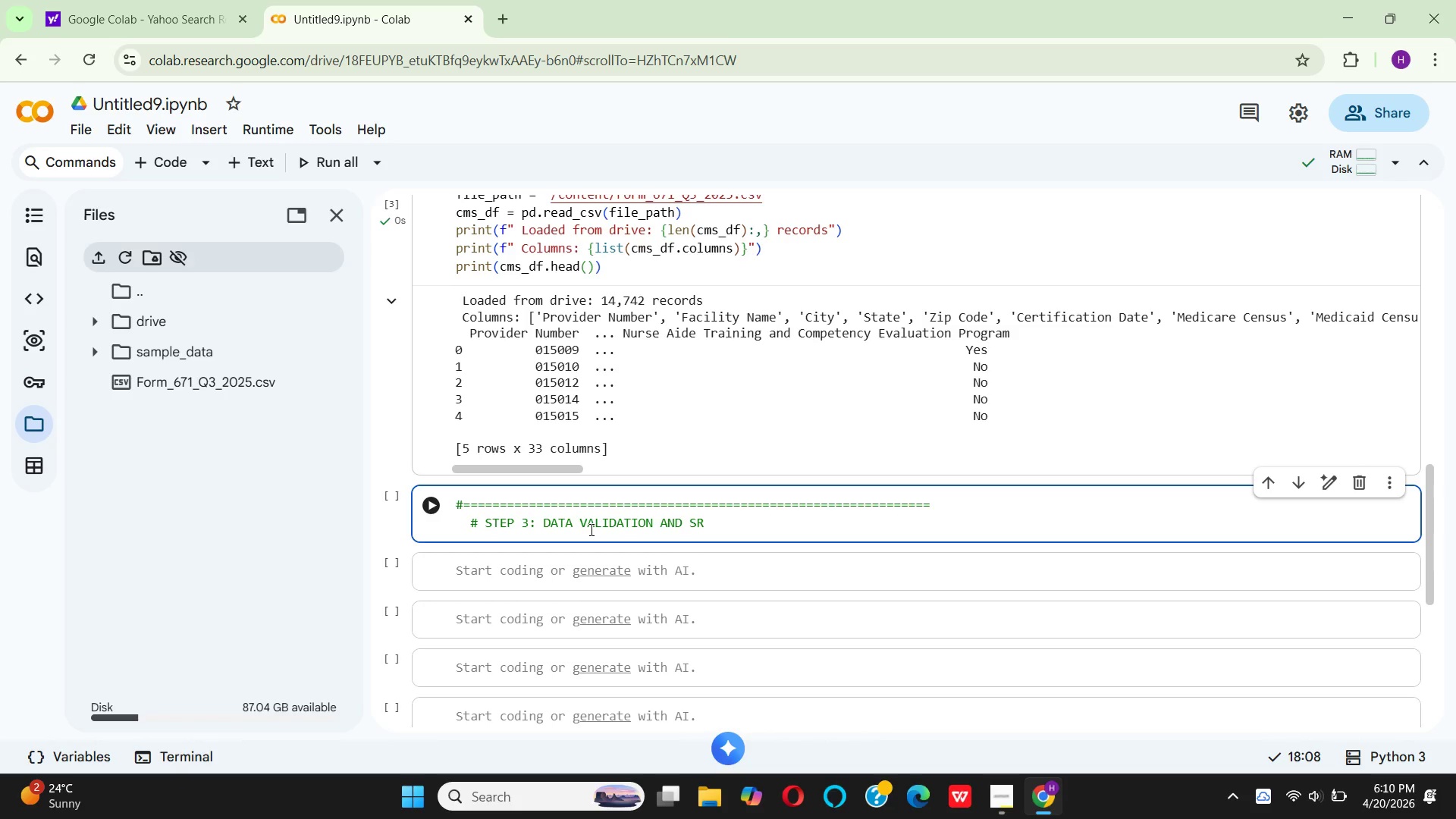 
key(Backspace)
type(TRUCTURE ANALYSIS)
 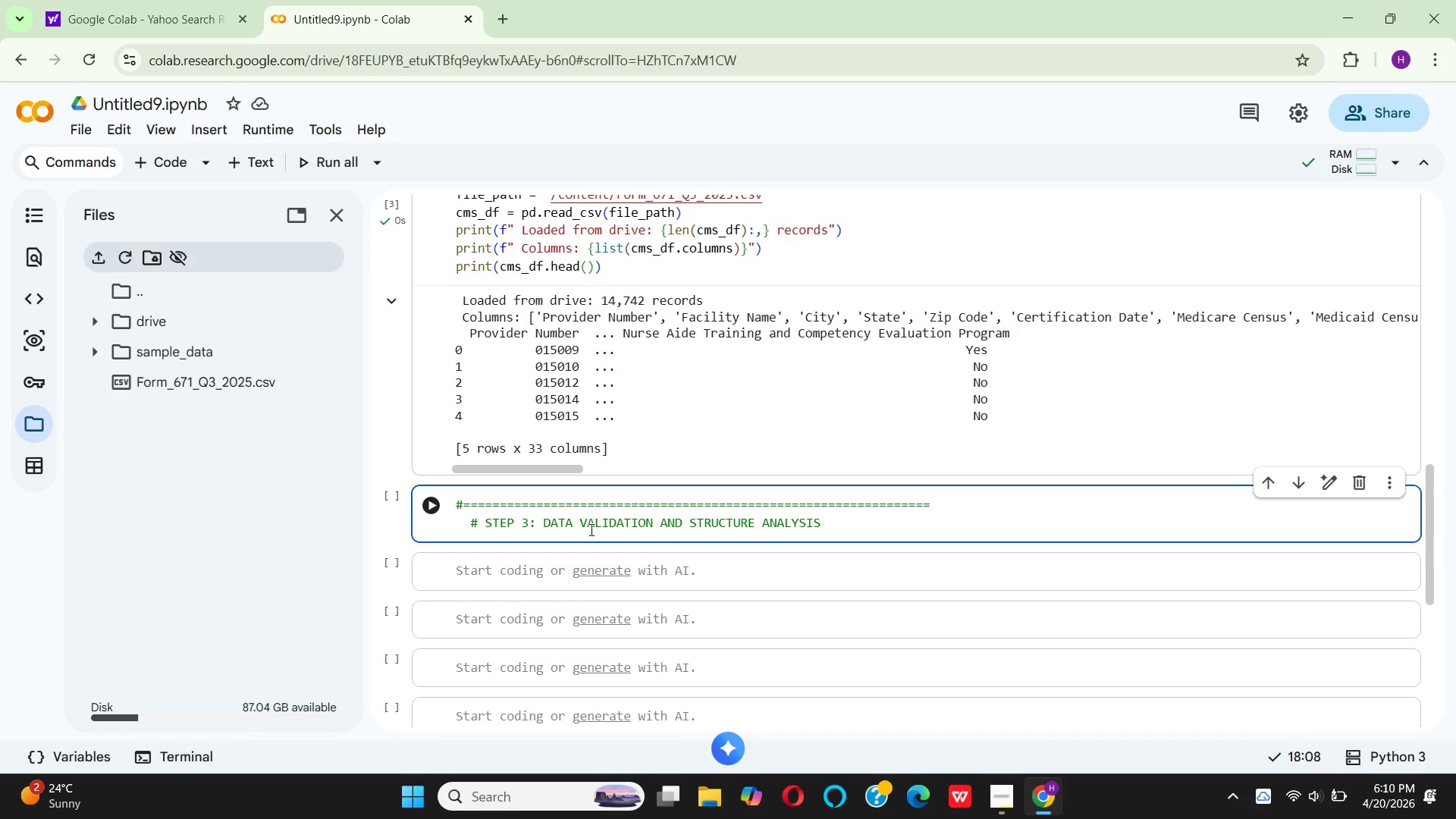 
key(Enter)
 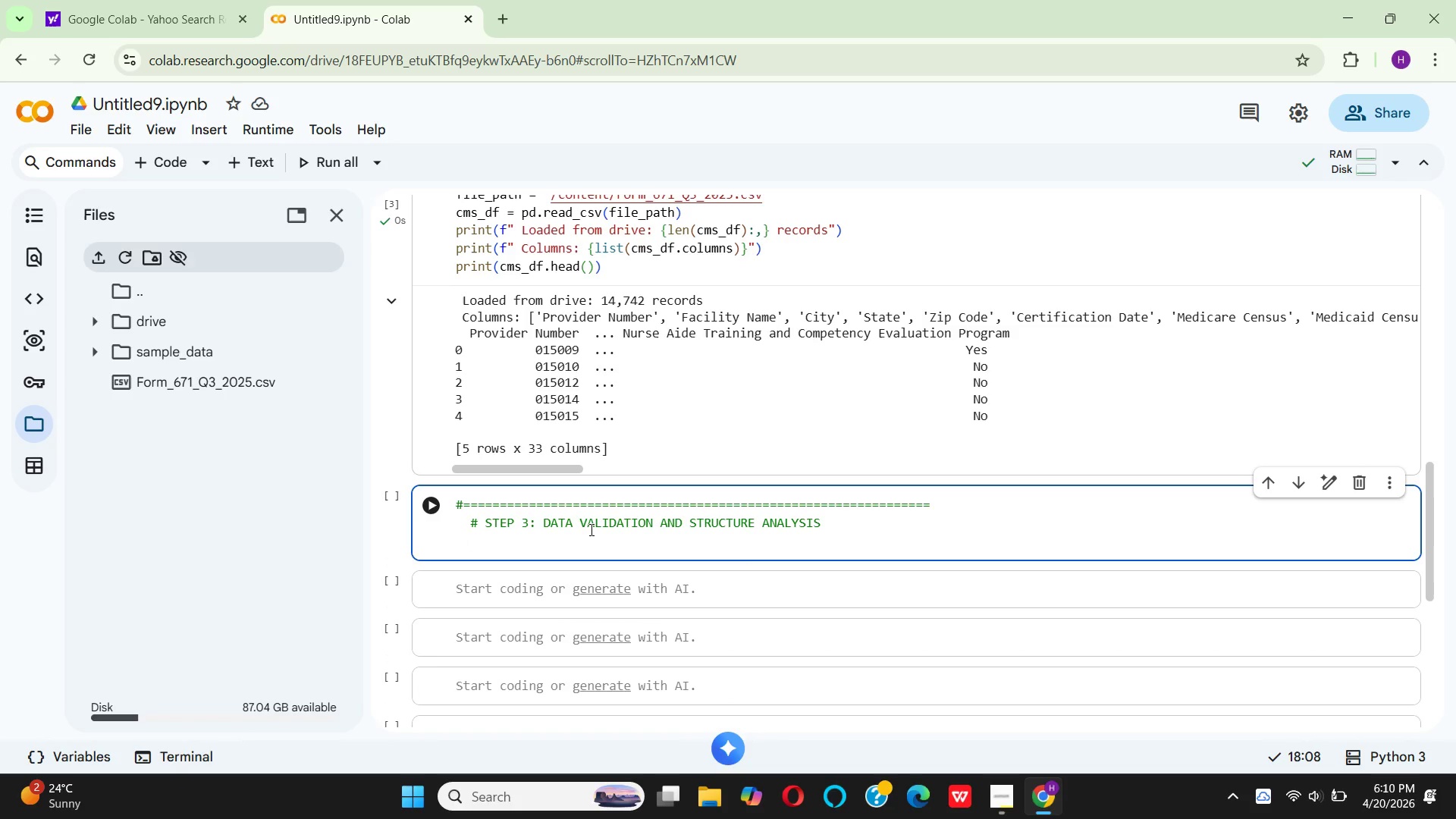 
key(Backspace)
 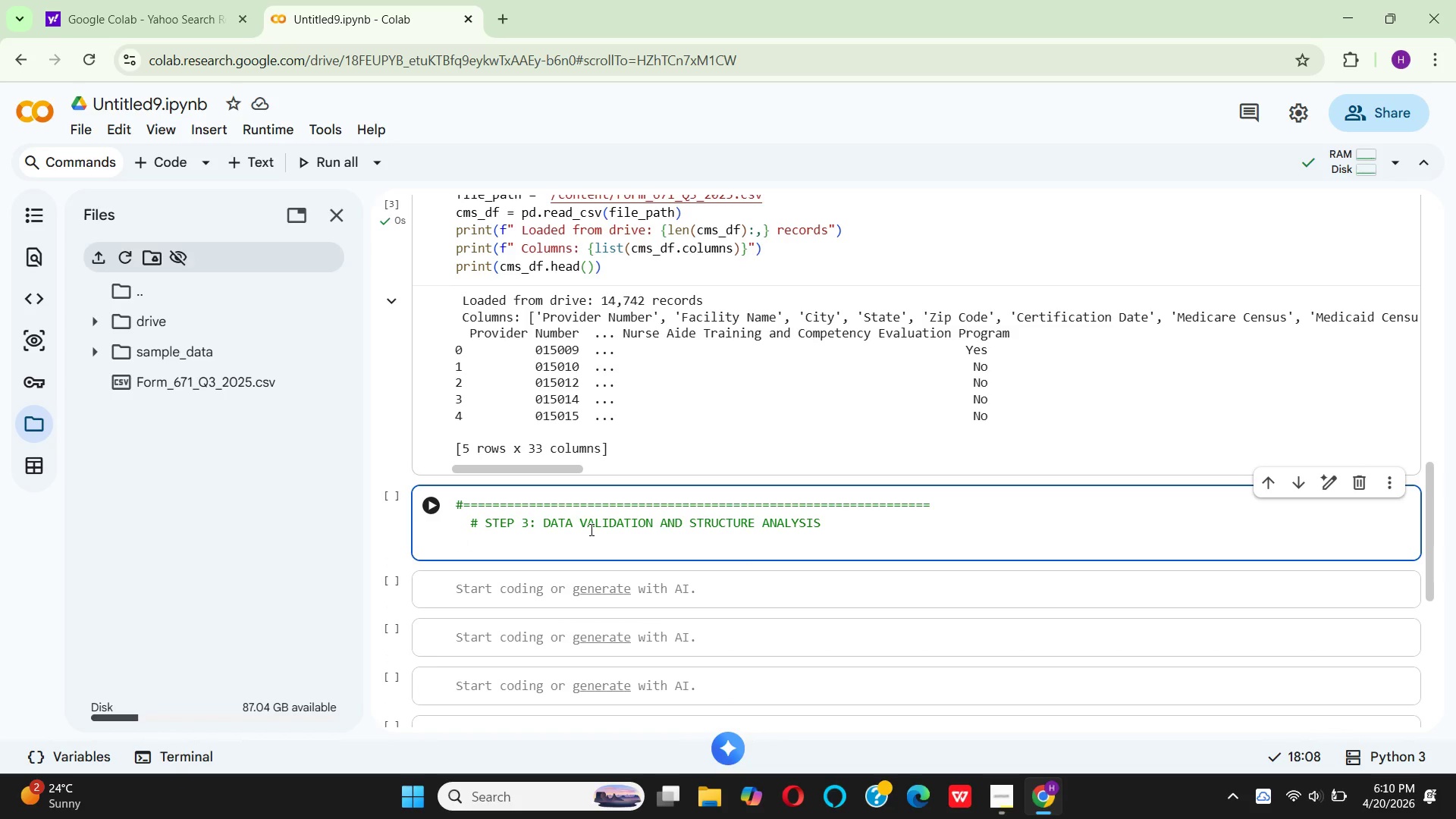 
key(Shift+3)
 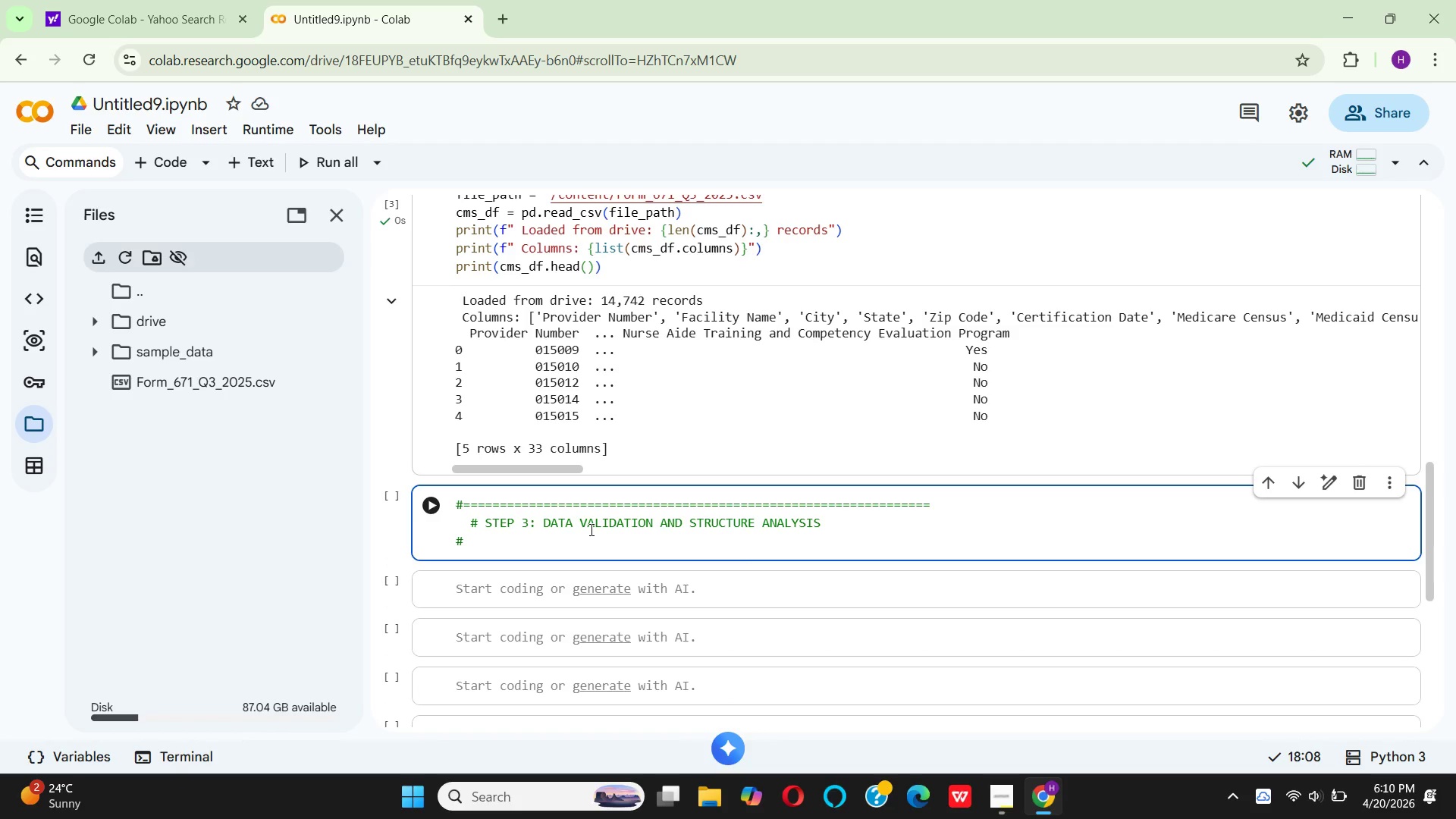 
hold_key(key=Equal, duration=1.53)
 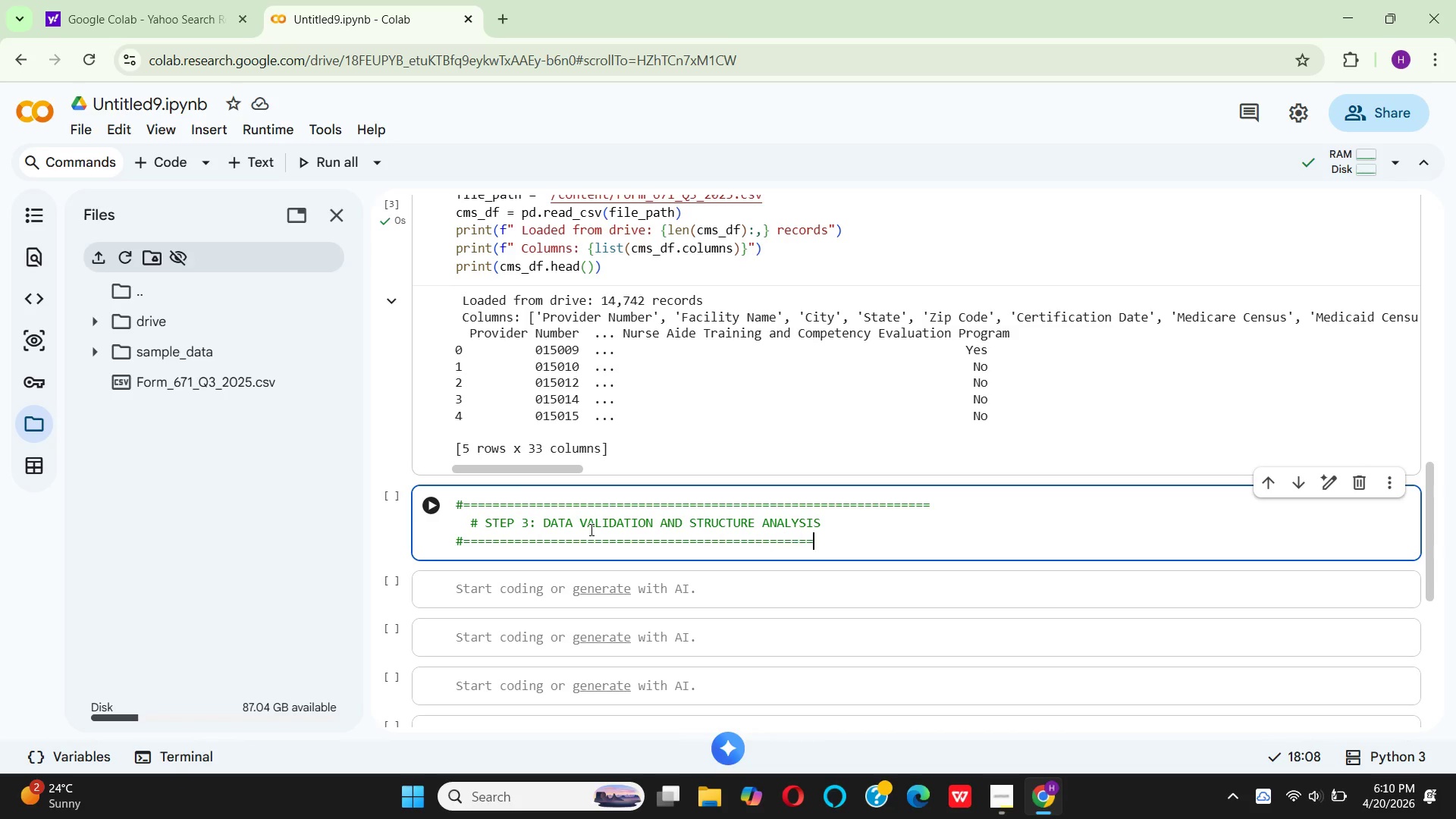 
hold_key(key=Equal, duration=0.81)
 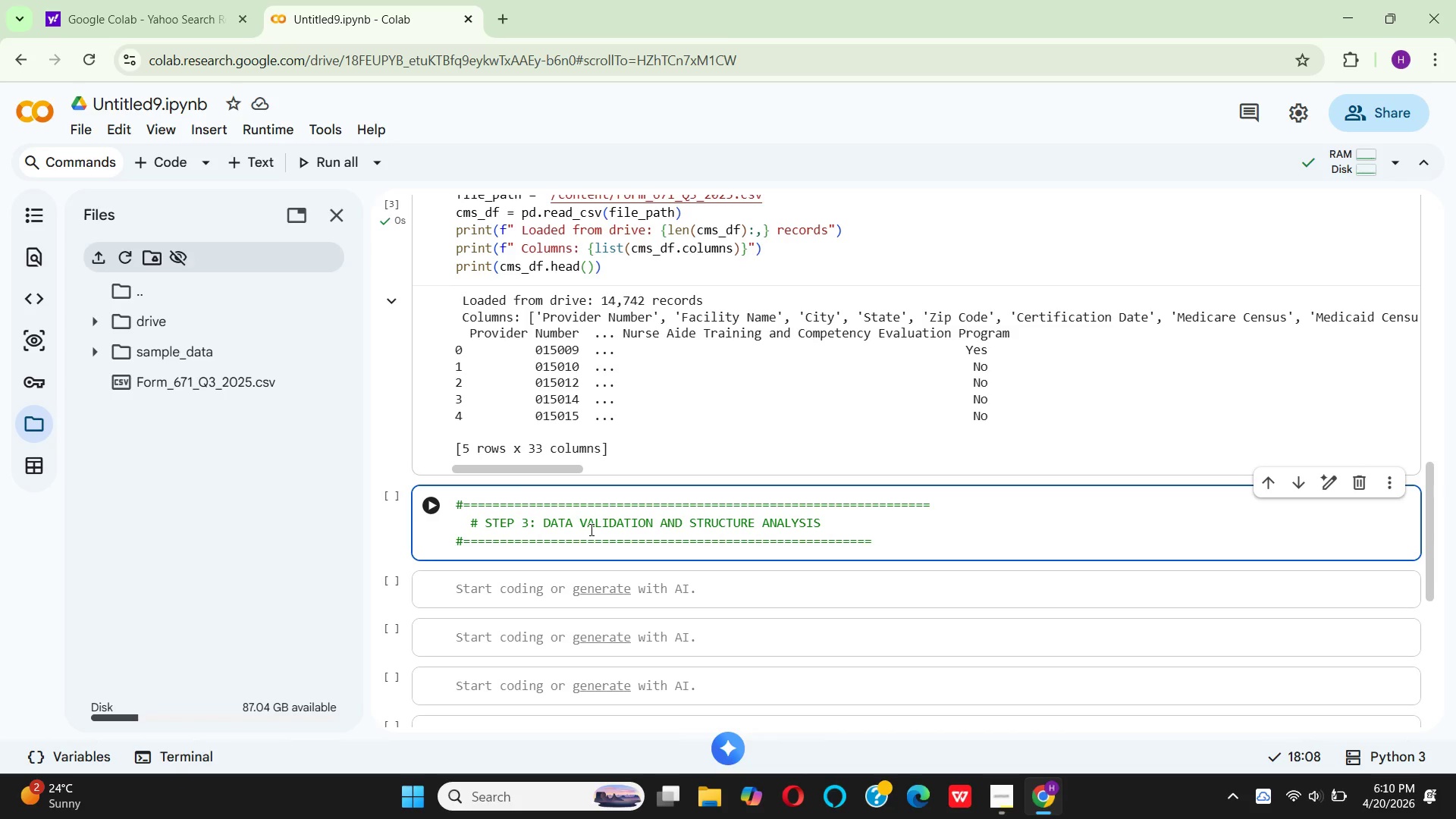 
key(Equal)
 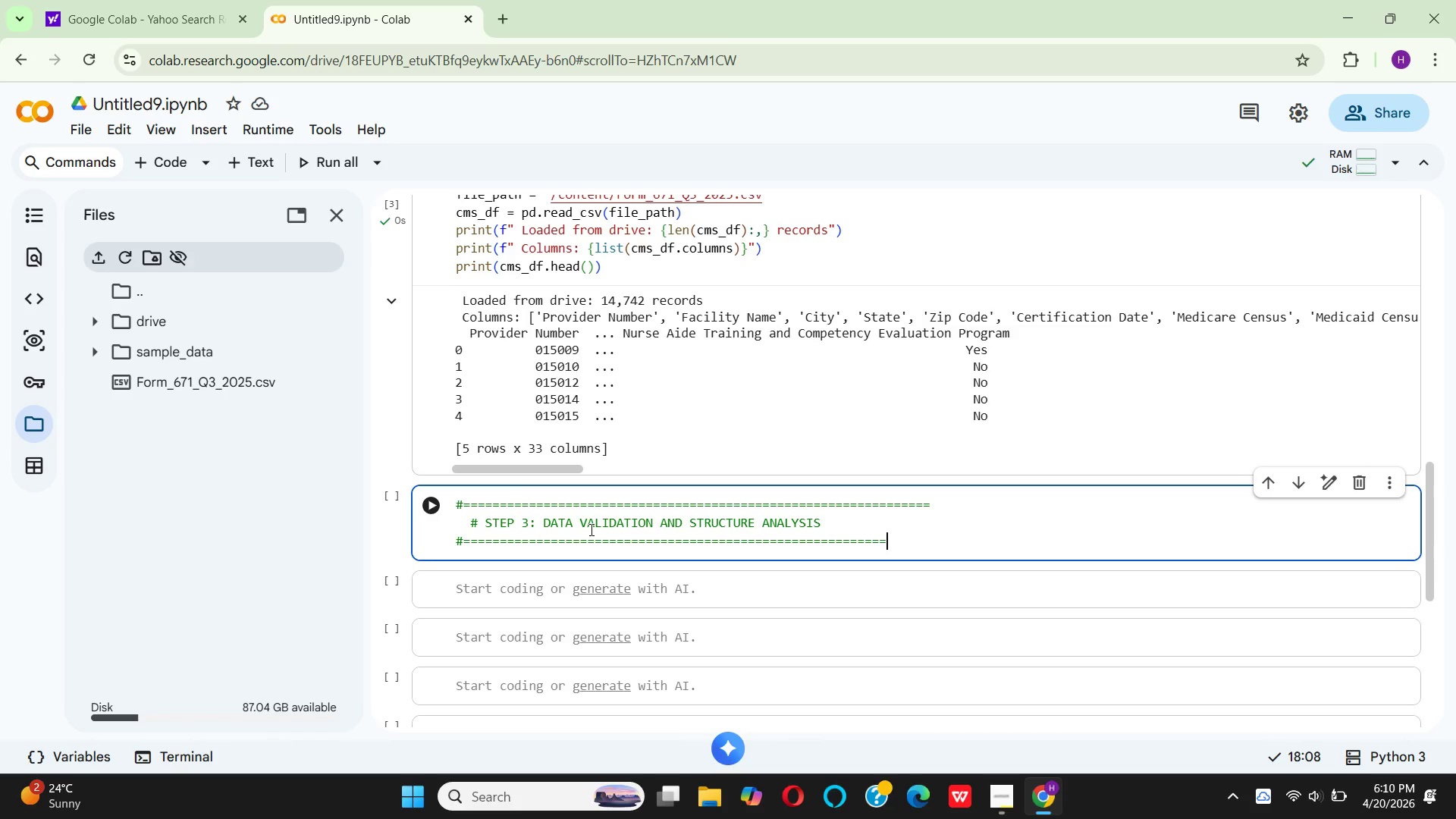 
key(Equal)
 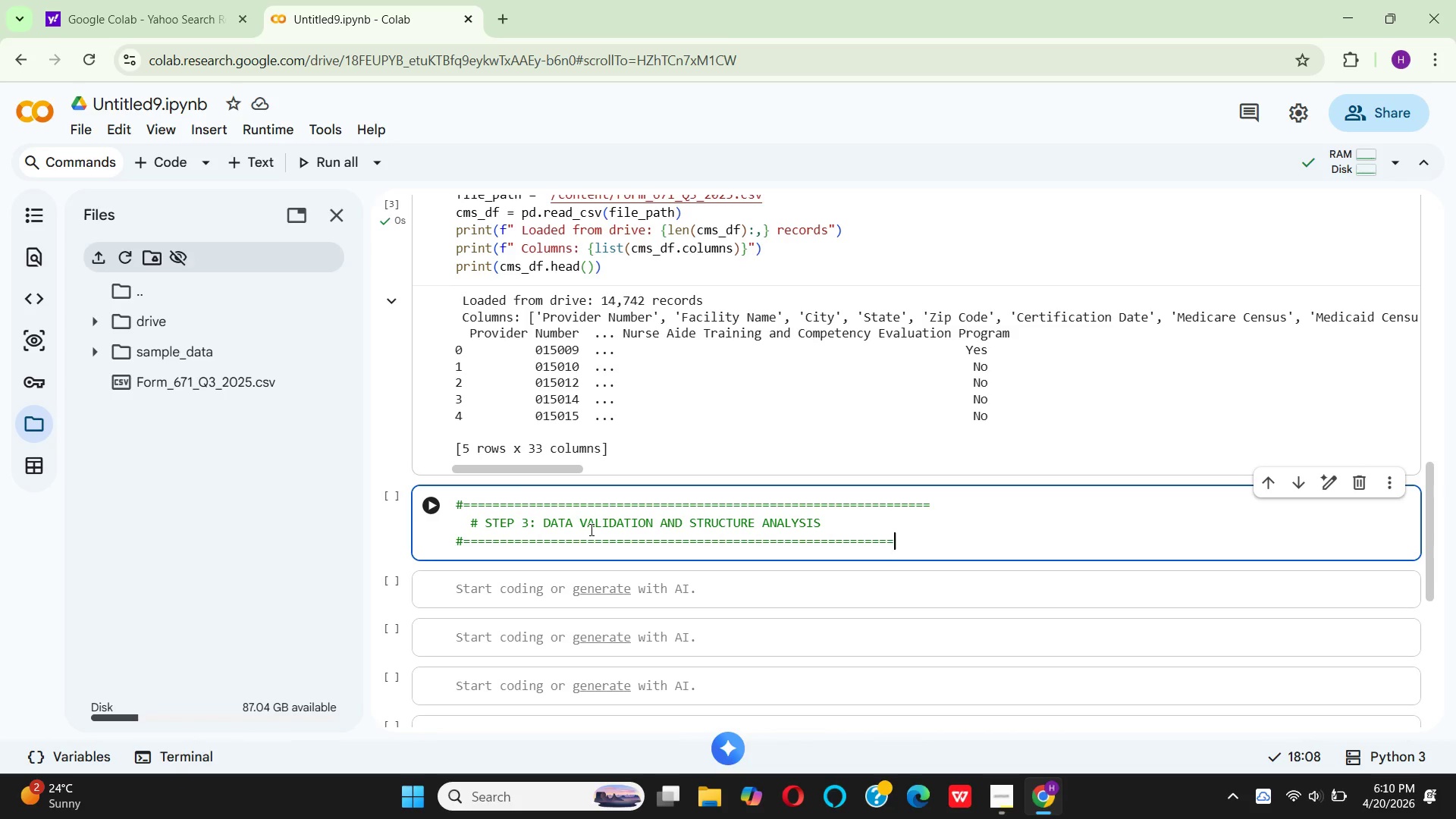 
key(Equal)
 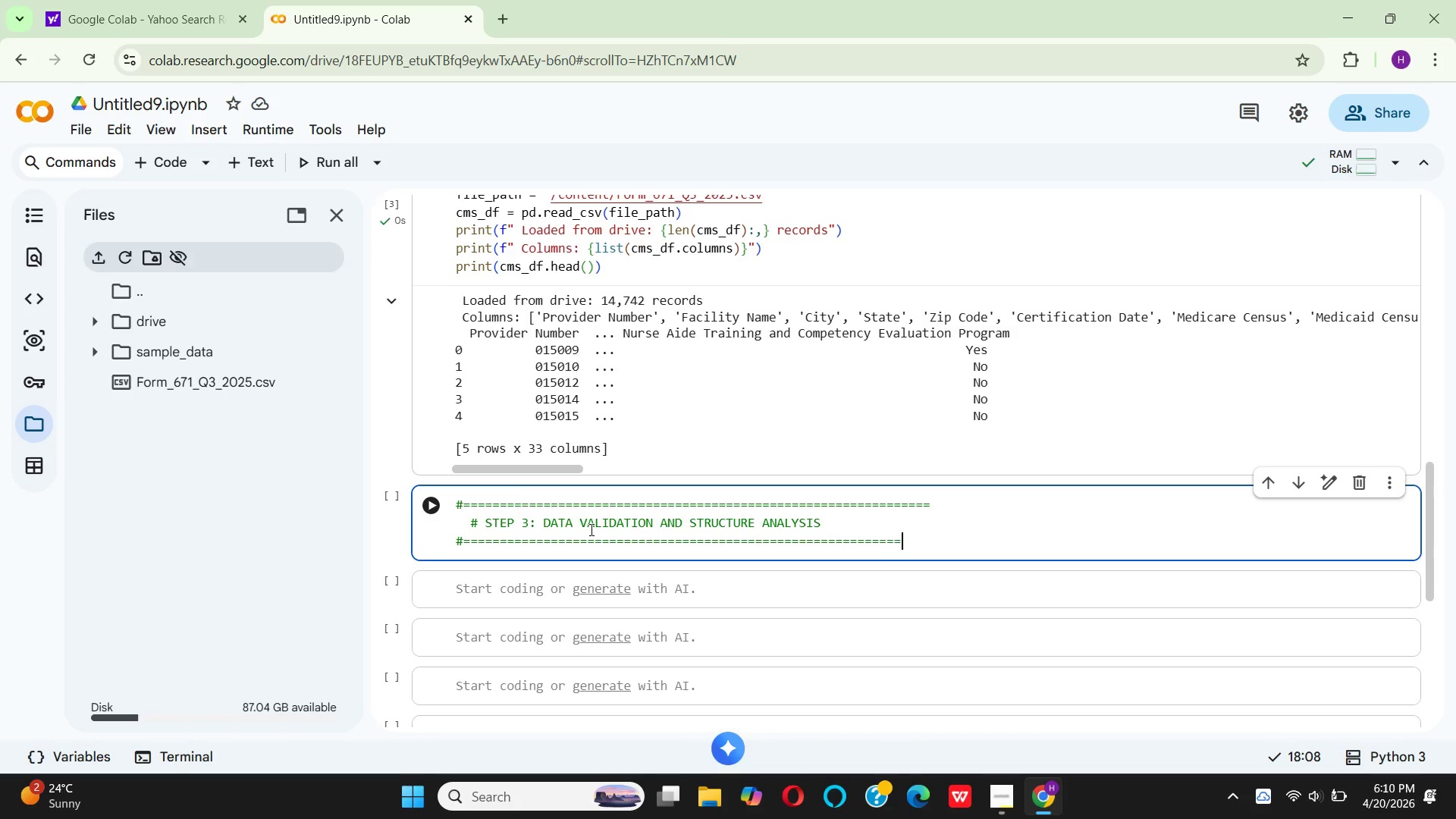 
key(Equal)
 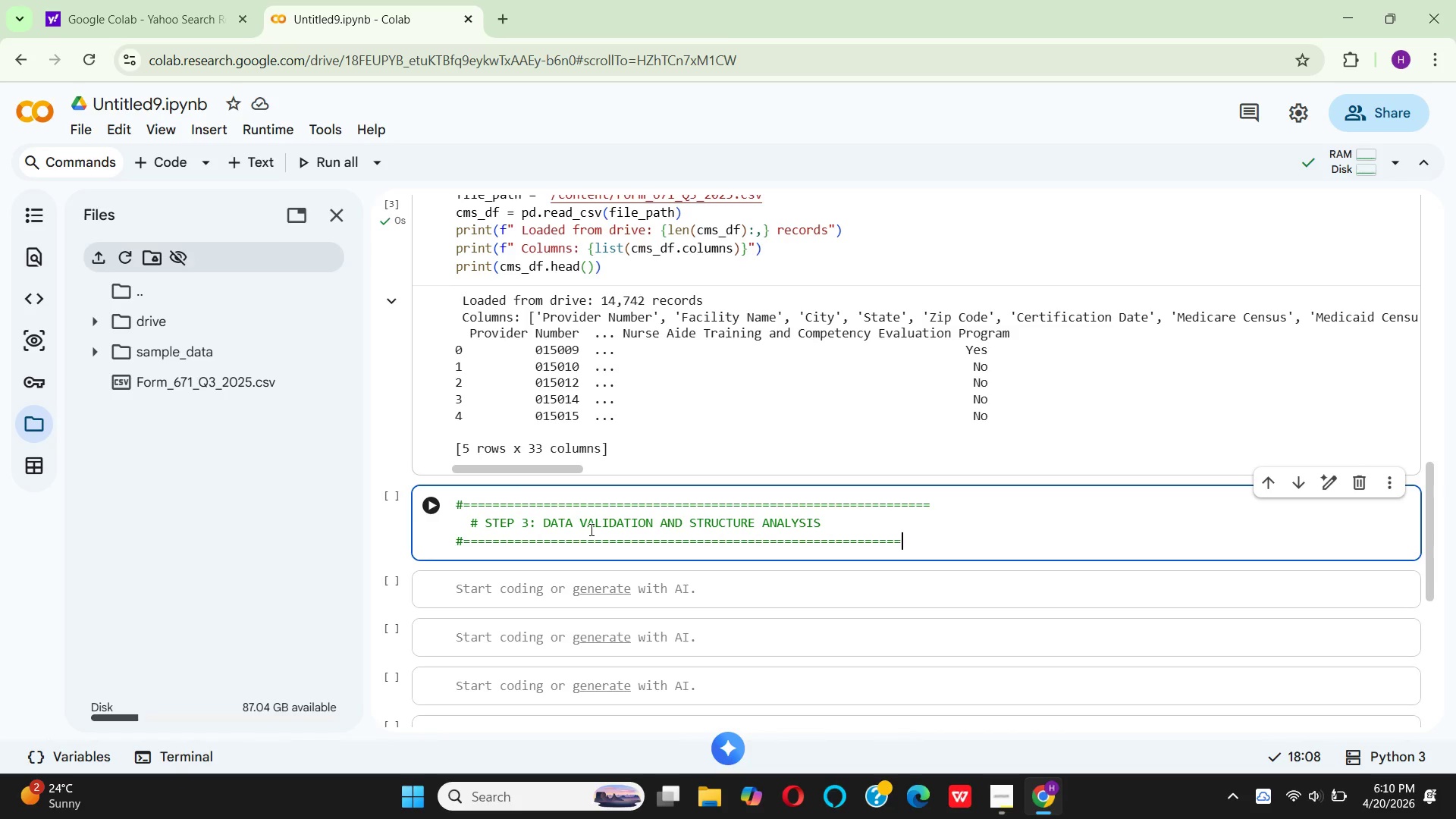 
key(Equal)
 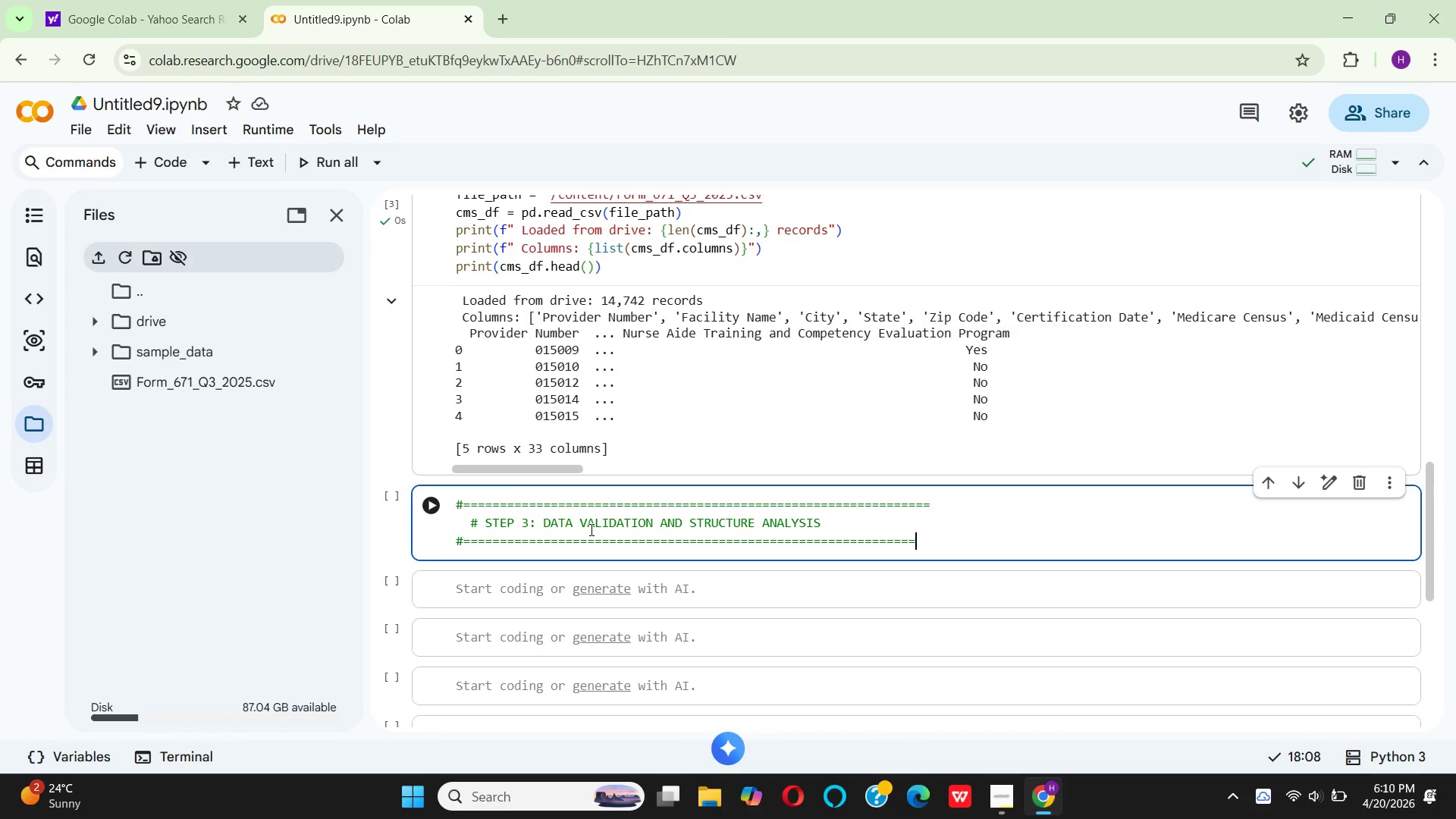 
key(Equal)
 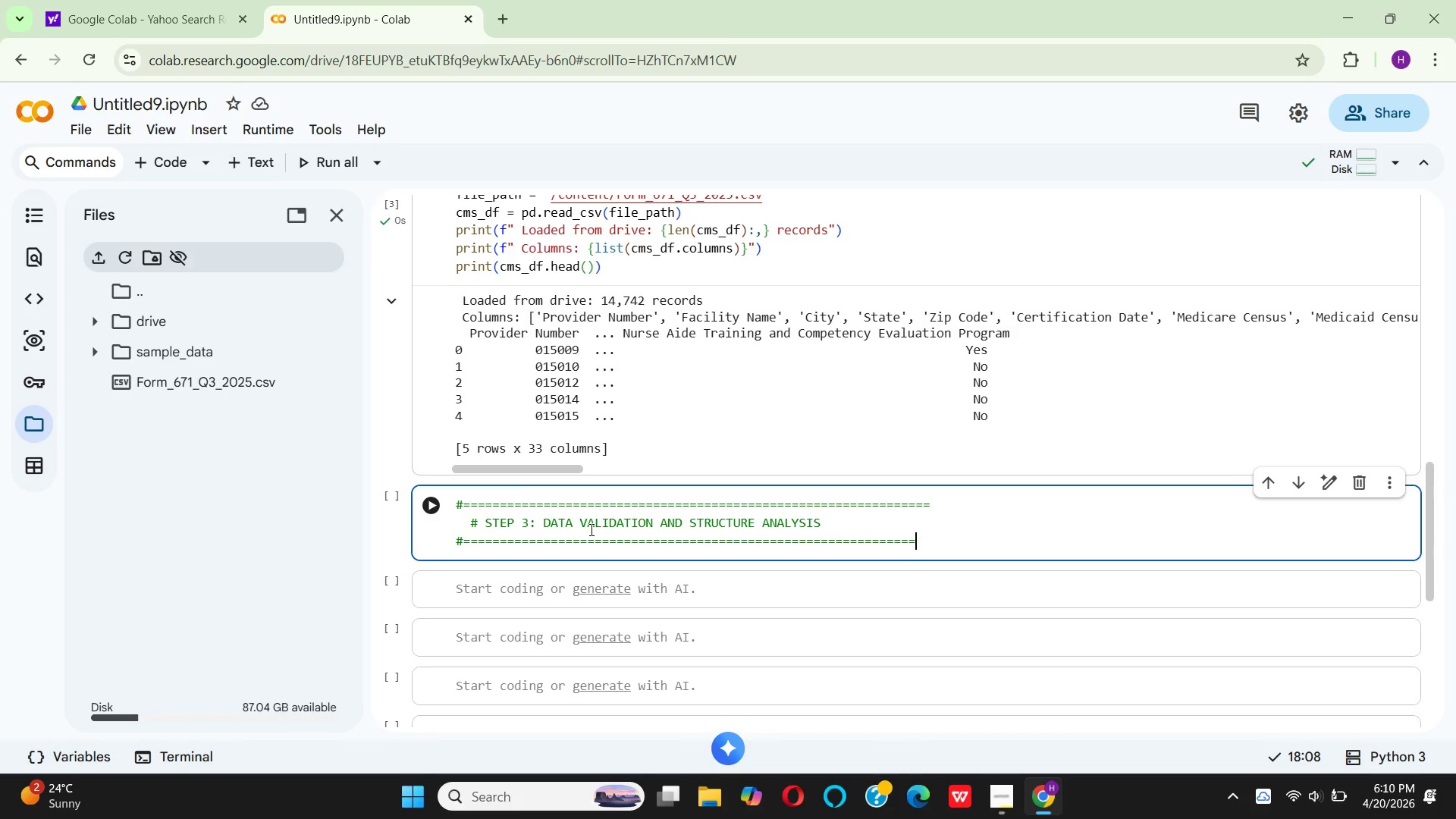 
key(Equal)
 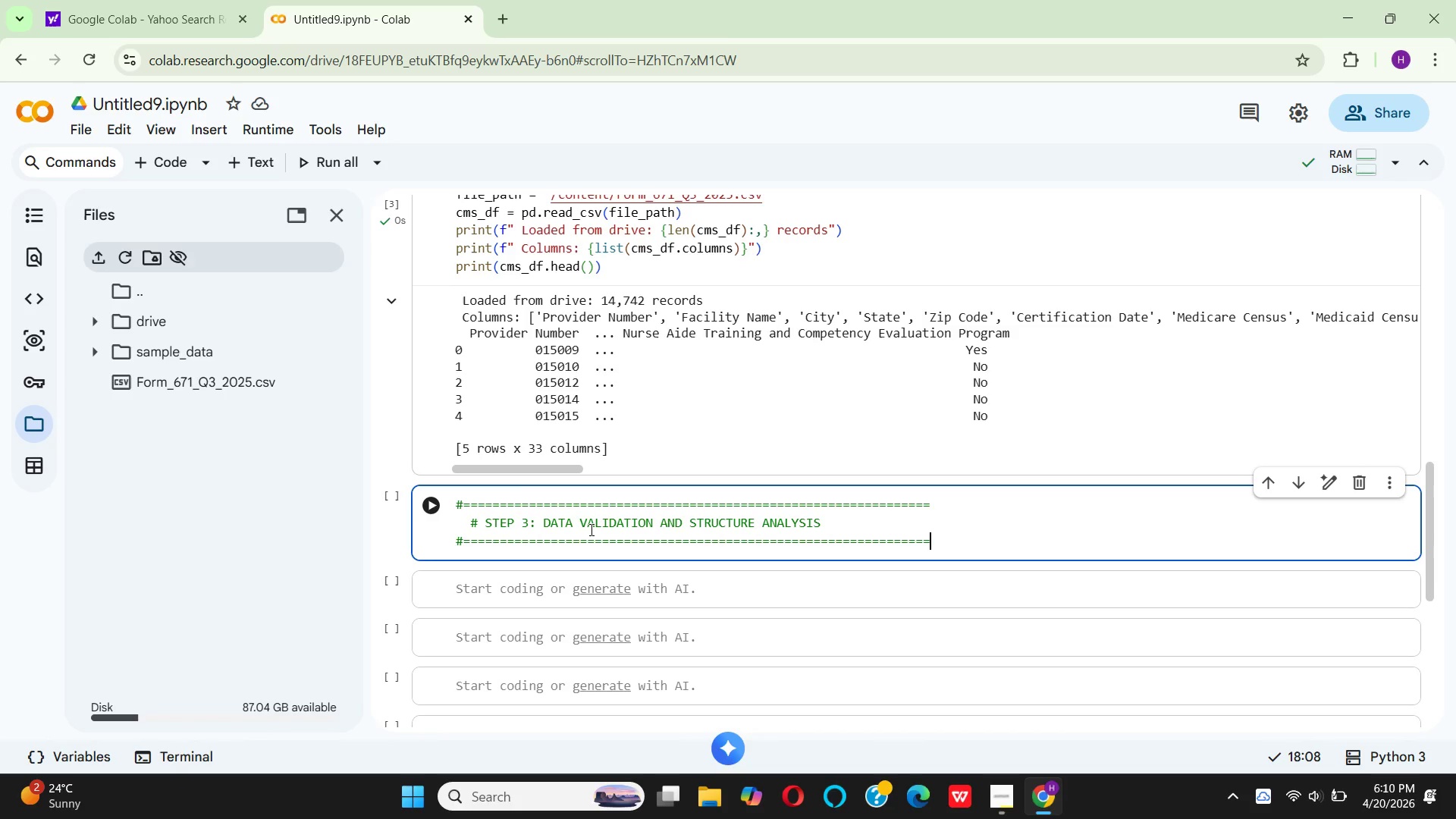 
key(Equal)
 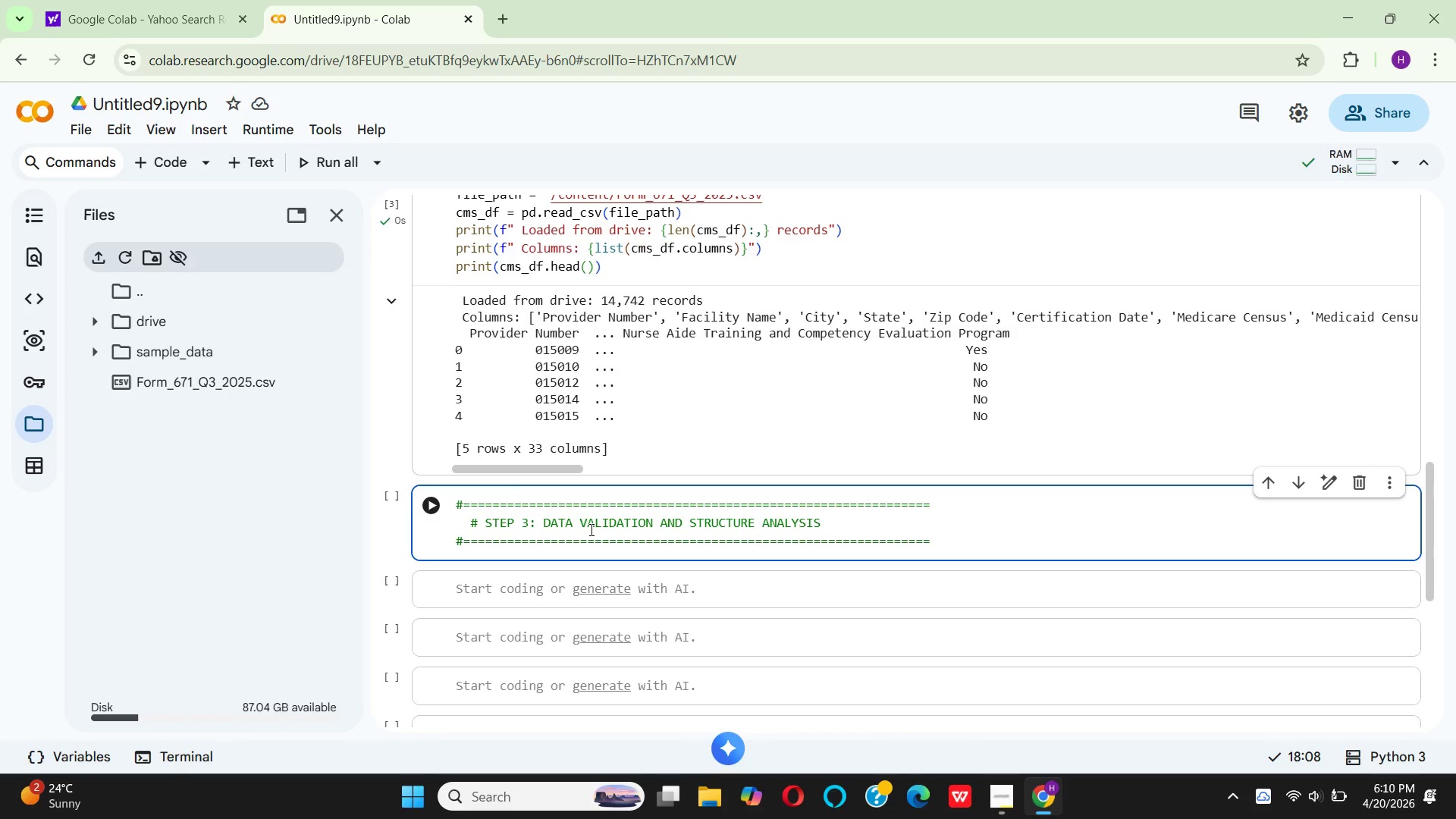 
key(Backspace)
 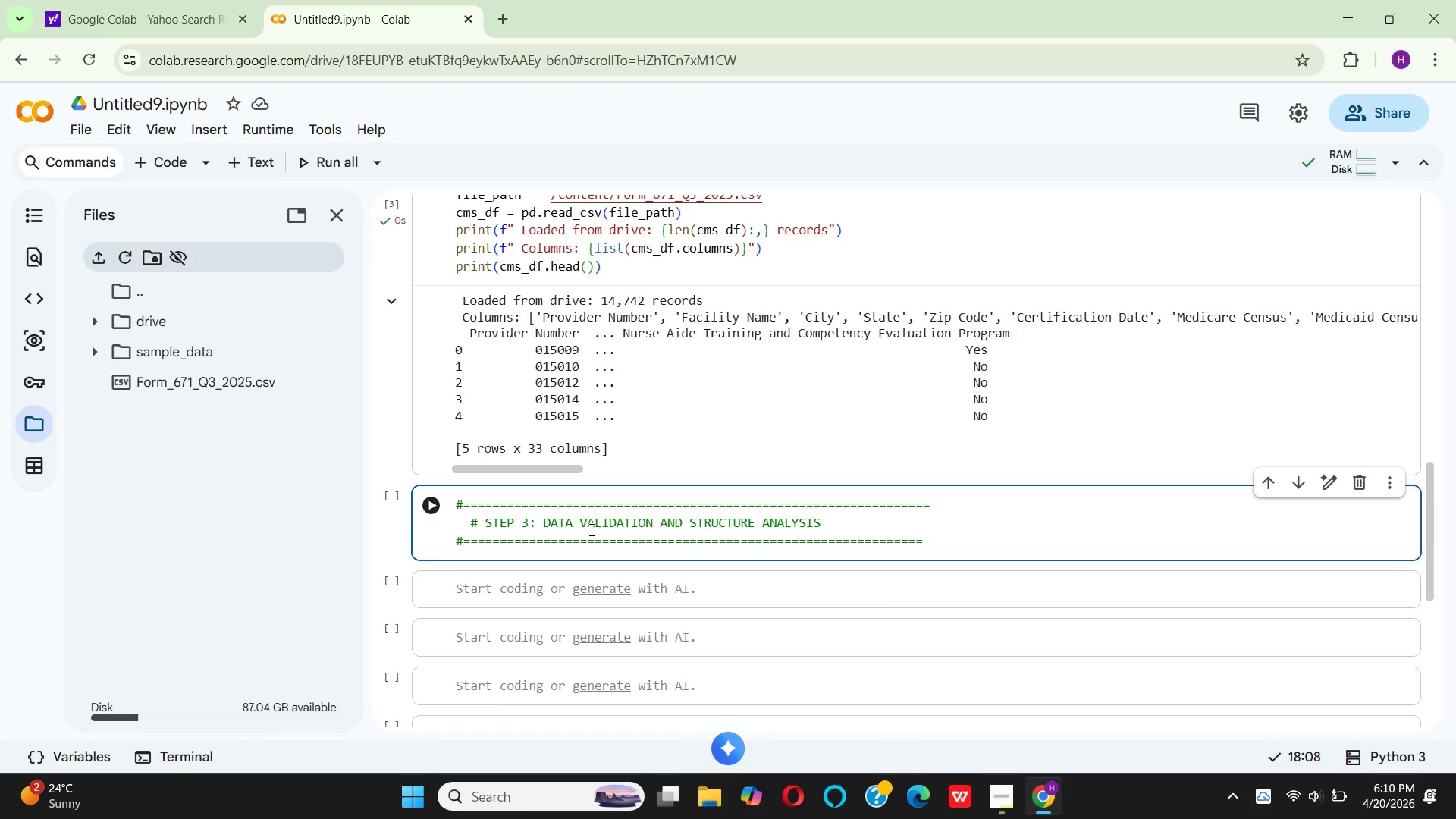 
key(Enter)
 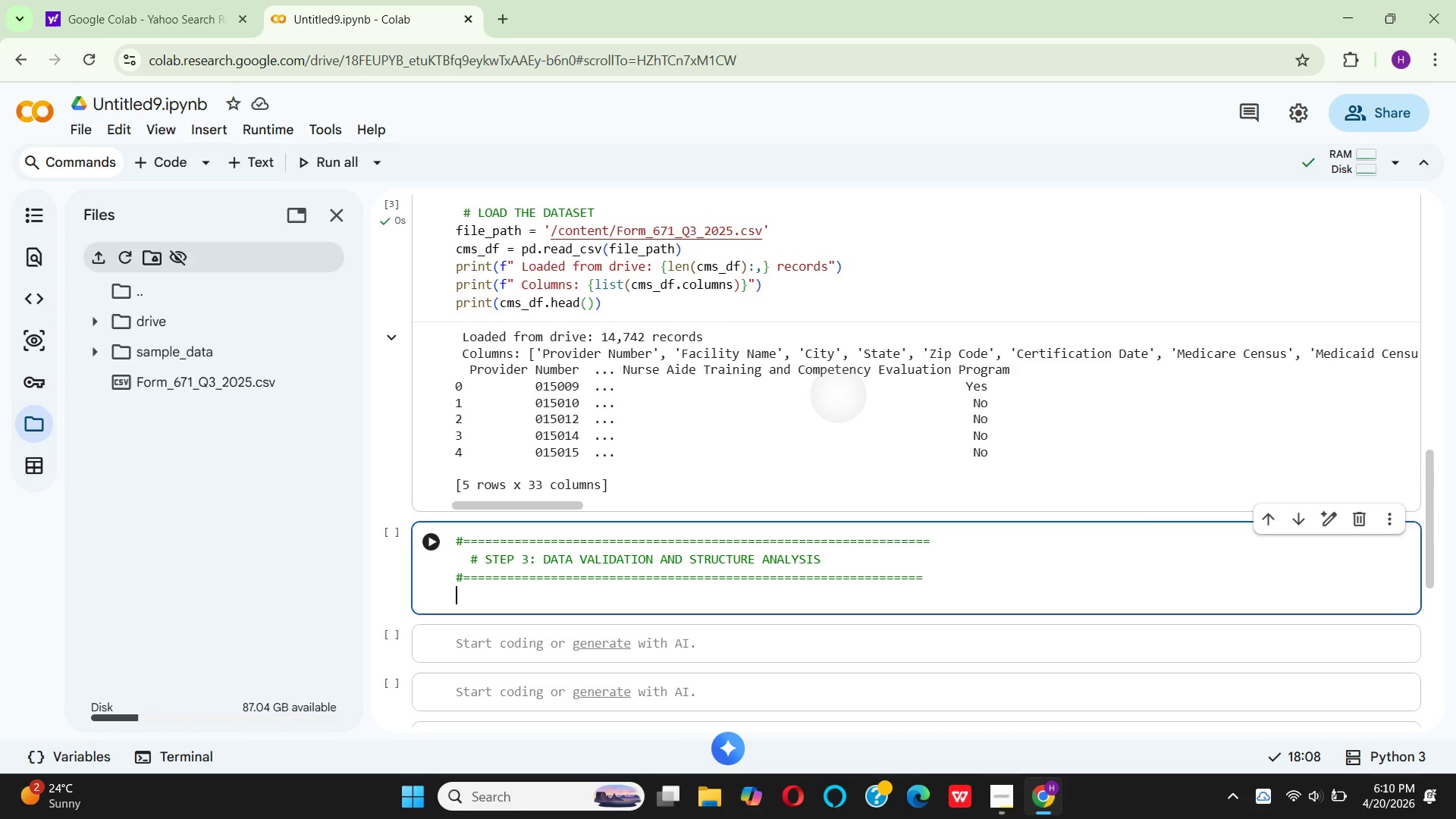 
wait(28.48)
 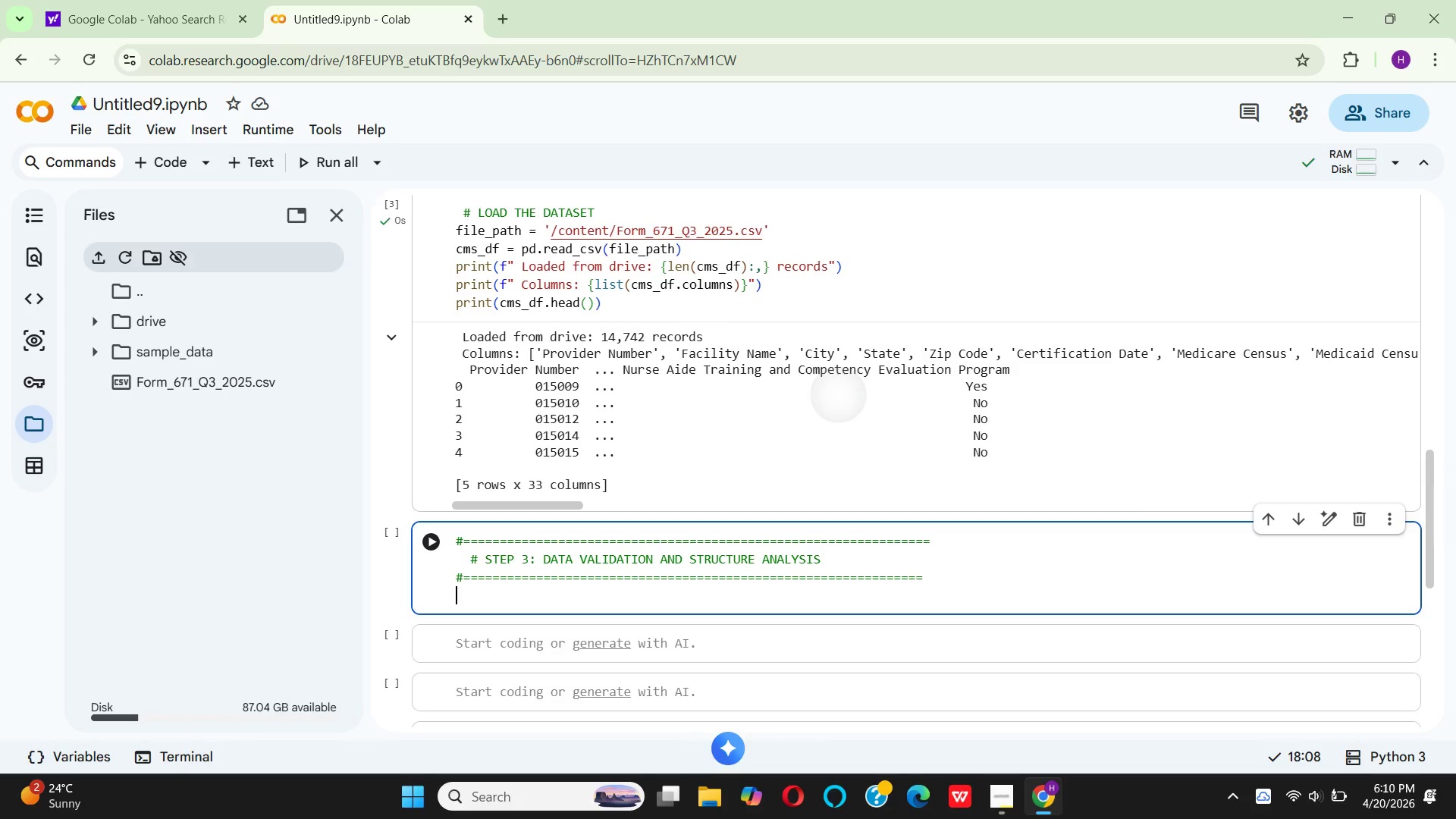 
key(Shift+3)
 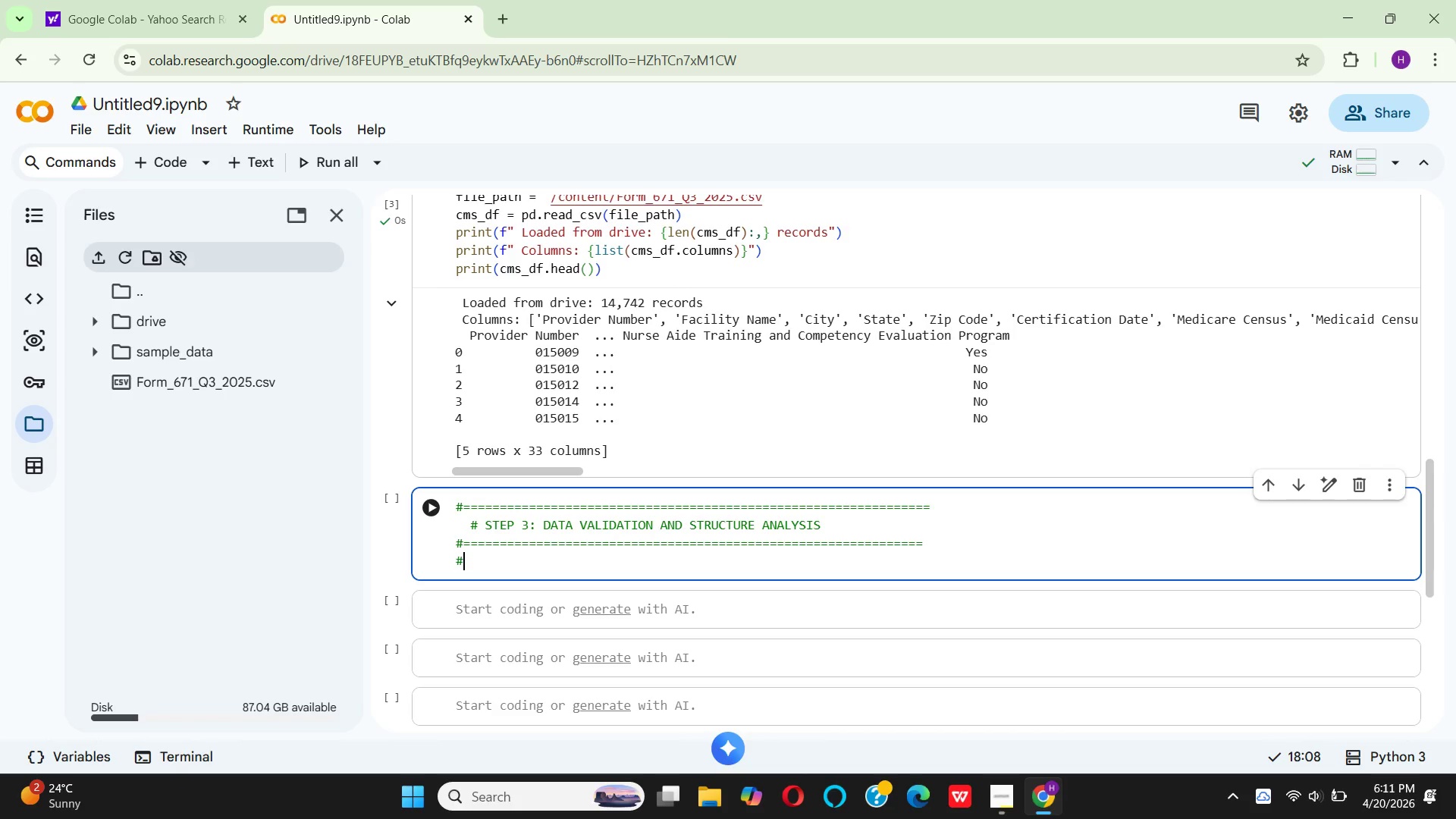 
key(Space)
 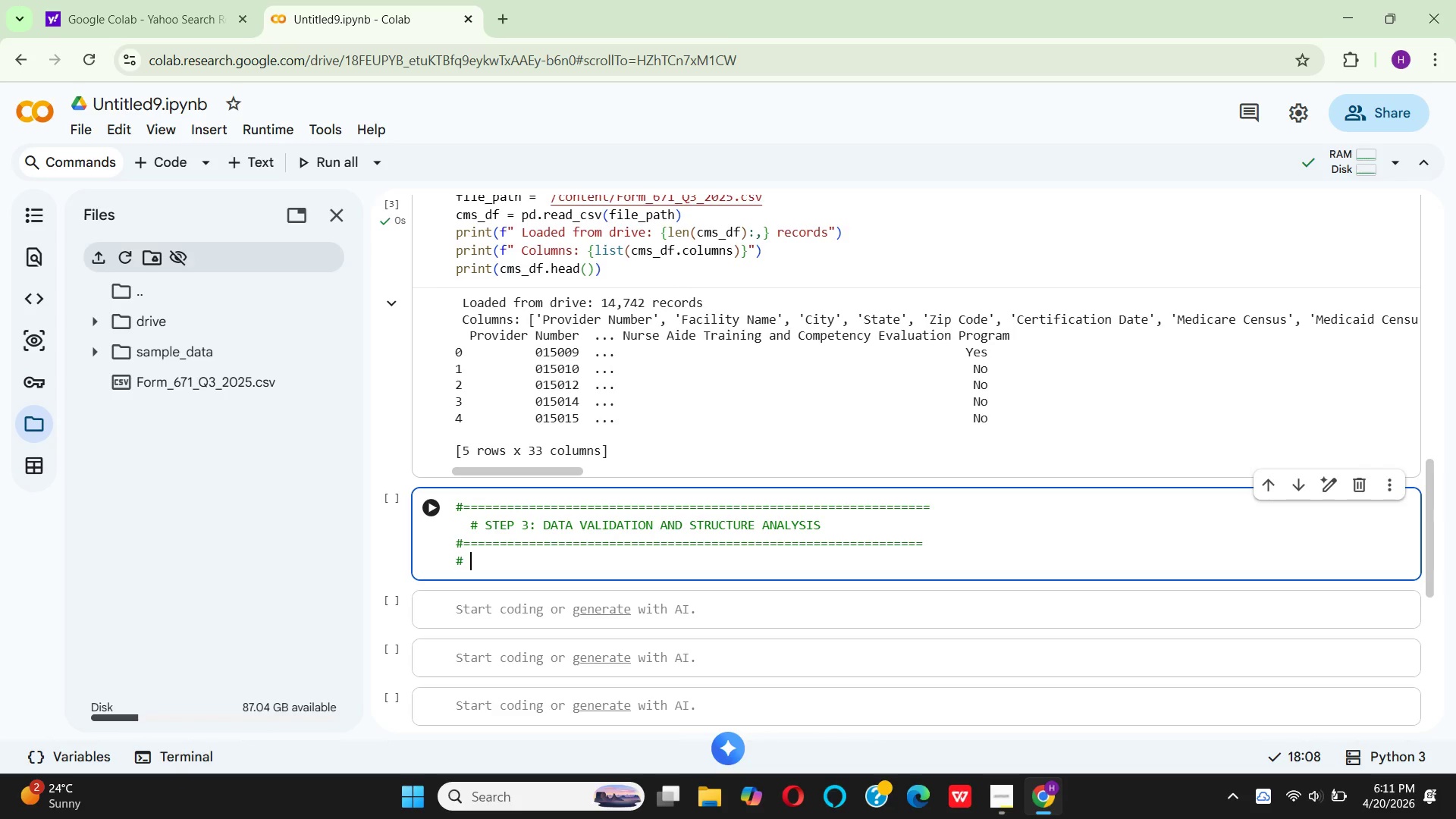 
type(FND ZIP CPDE COLUMNS SA)
 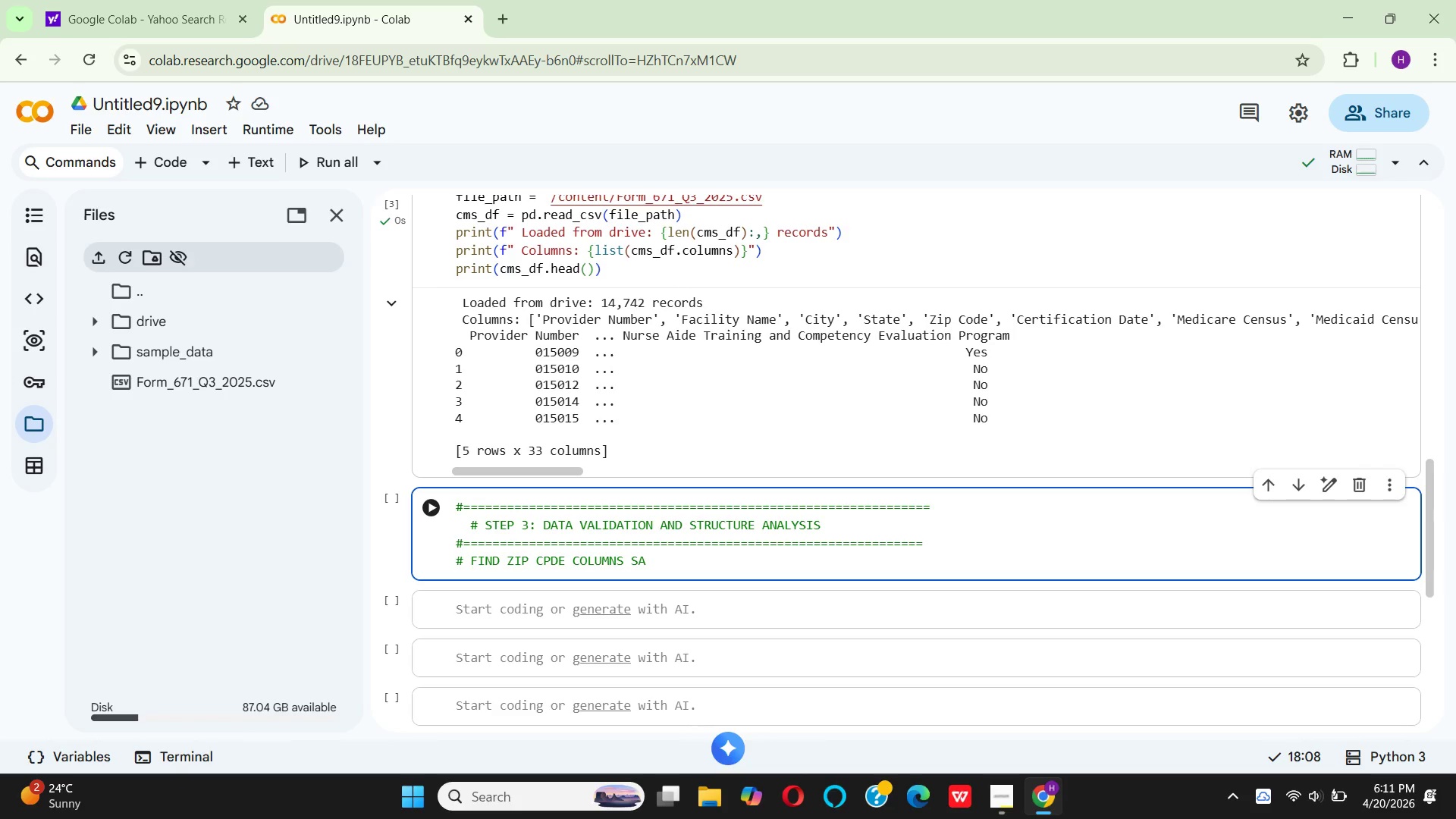 
type(FELY)
 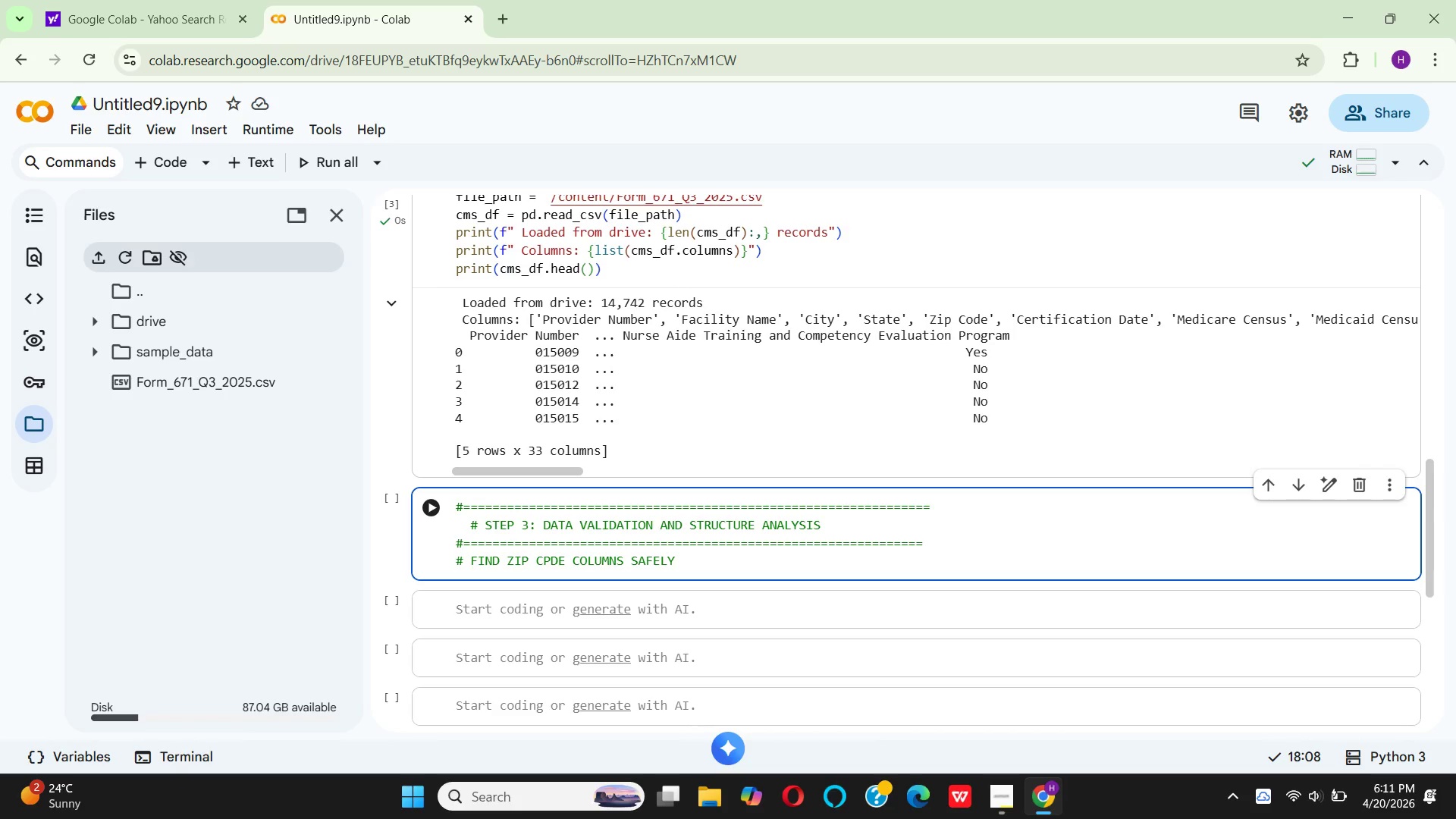 
key(Enter)
 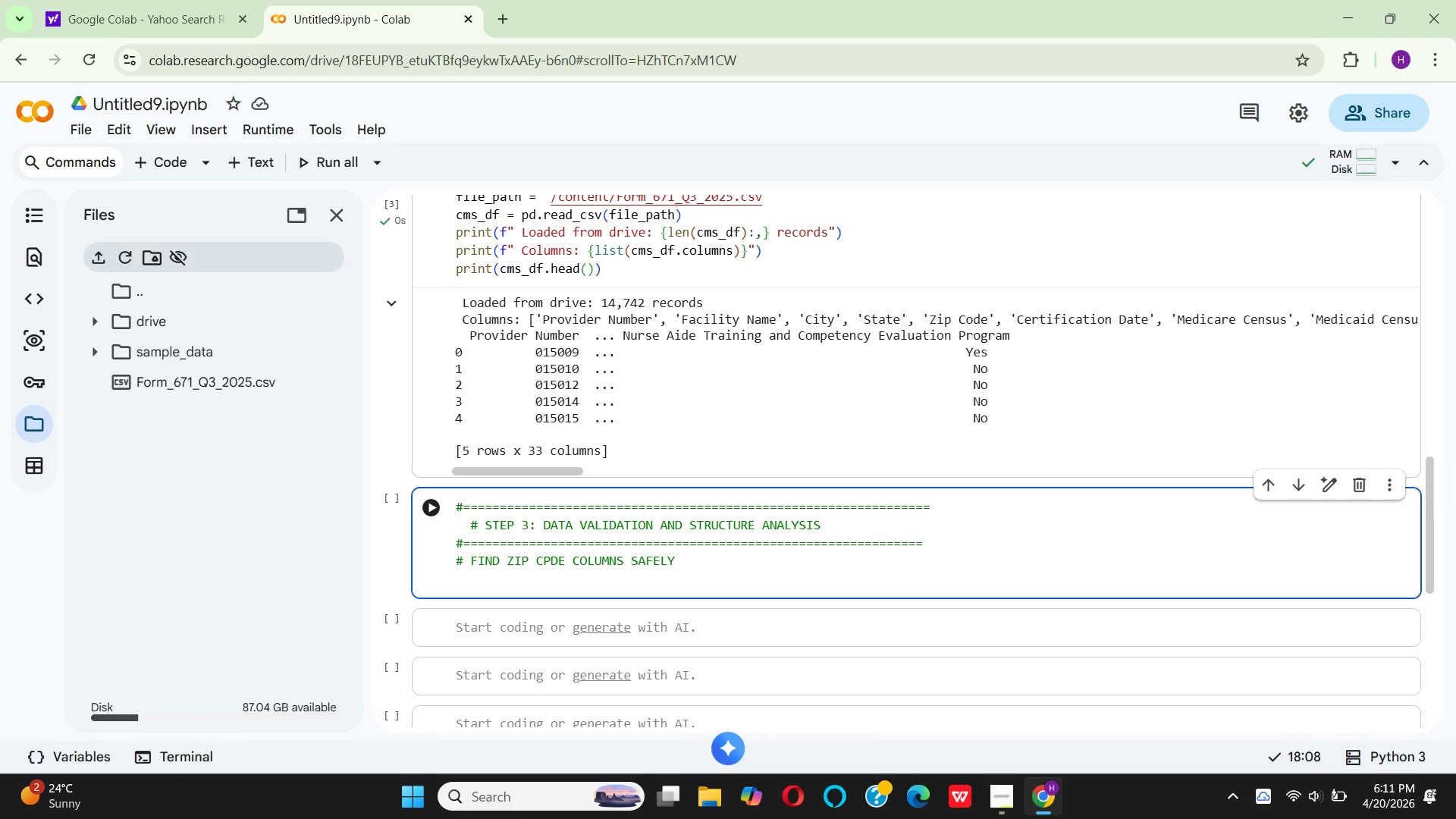 
type(zip_cols = )
 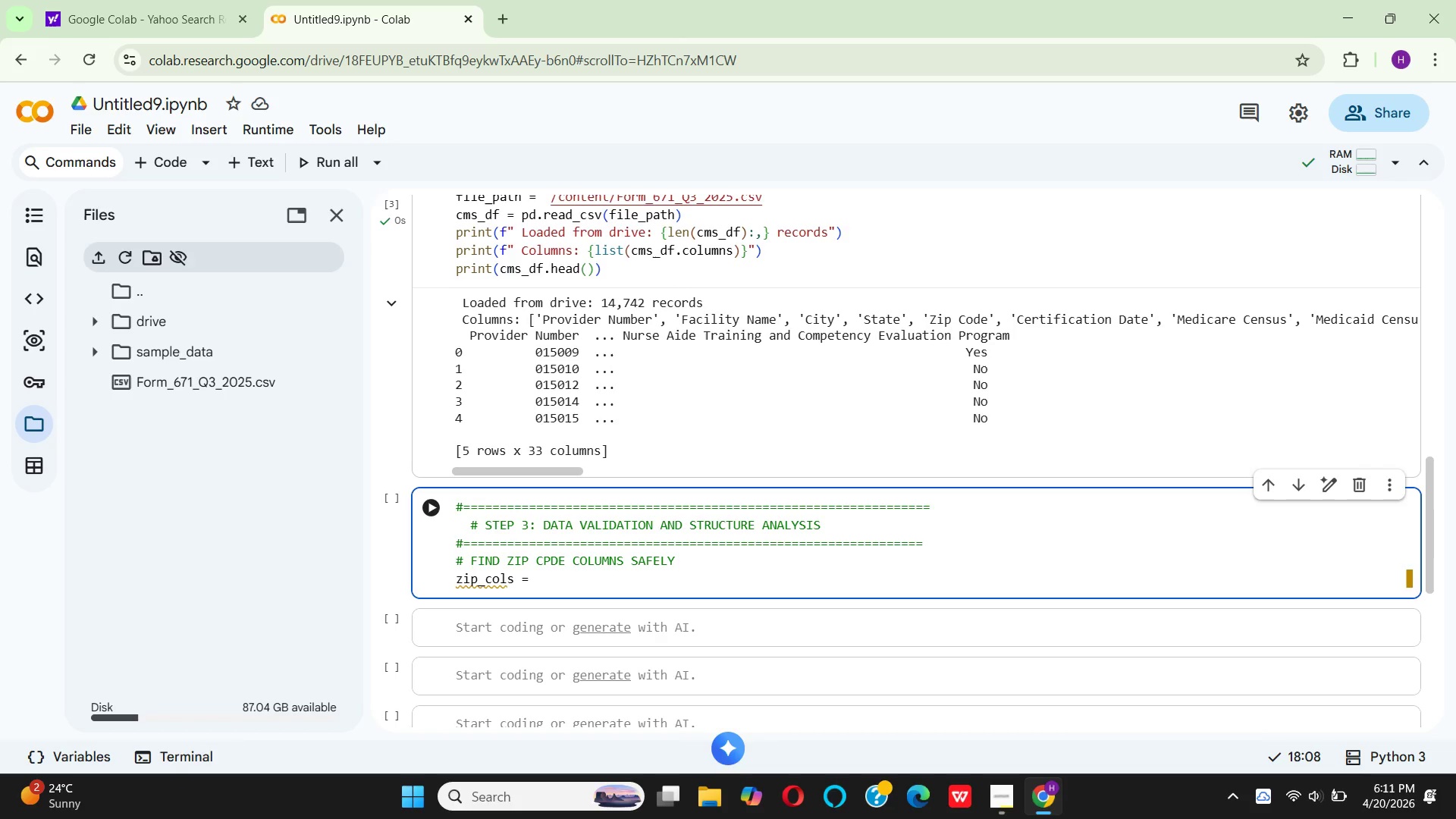 
type([col for)
 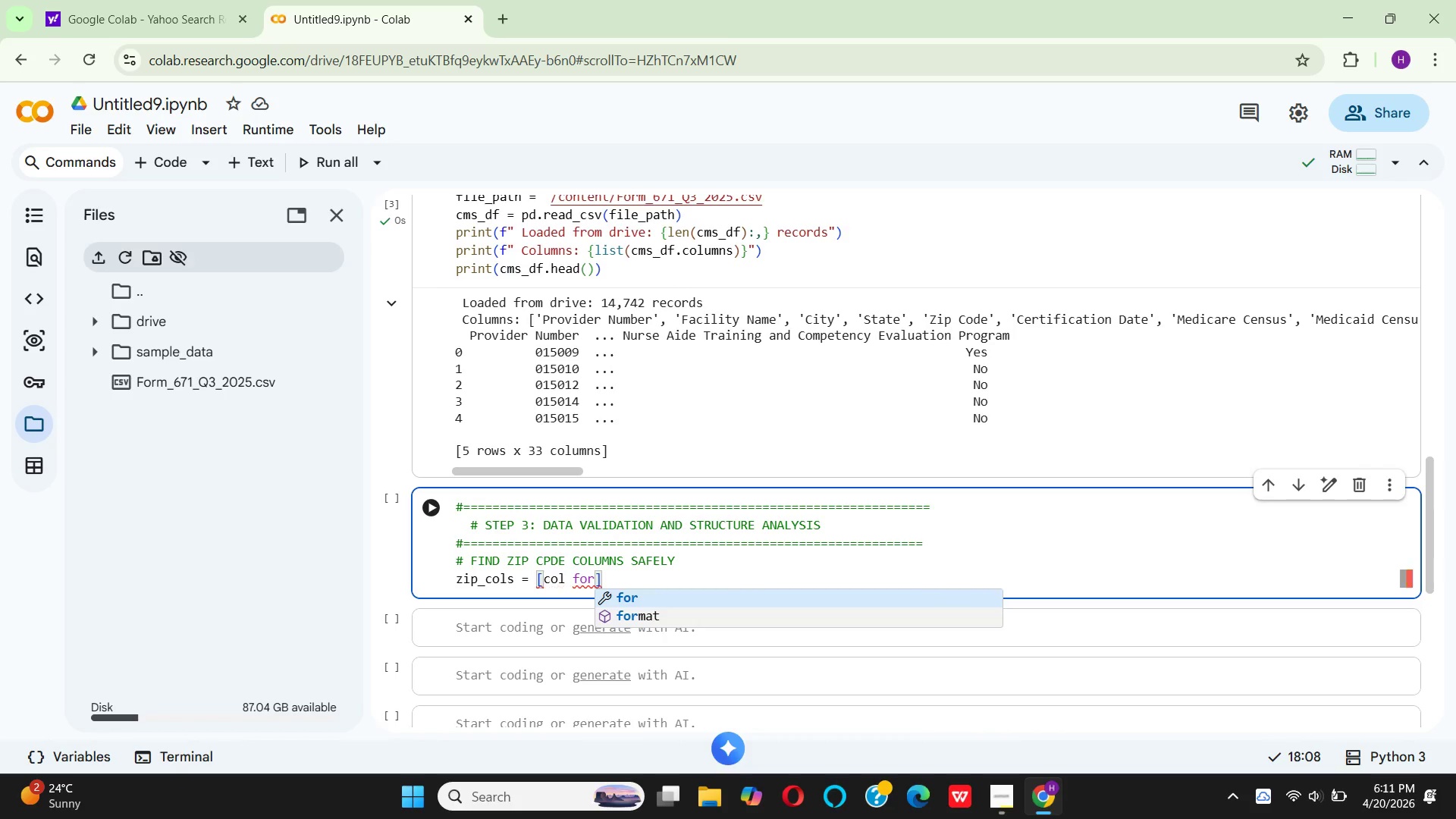 
key(Enter)
 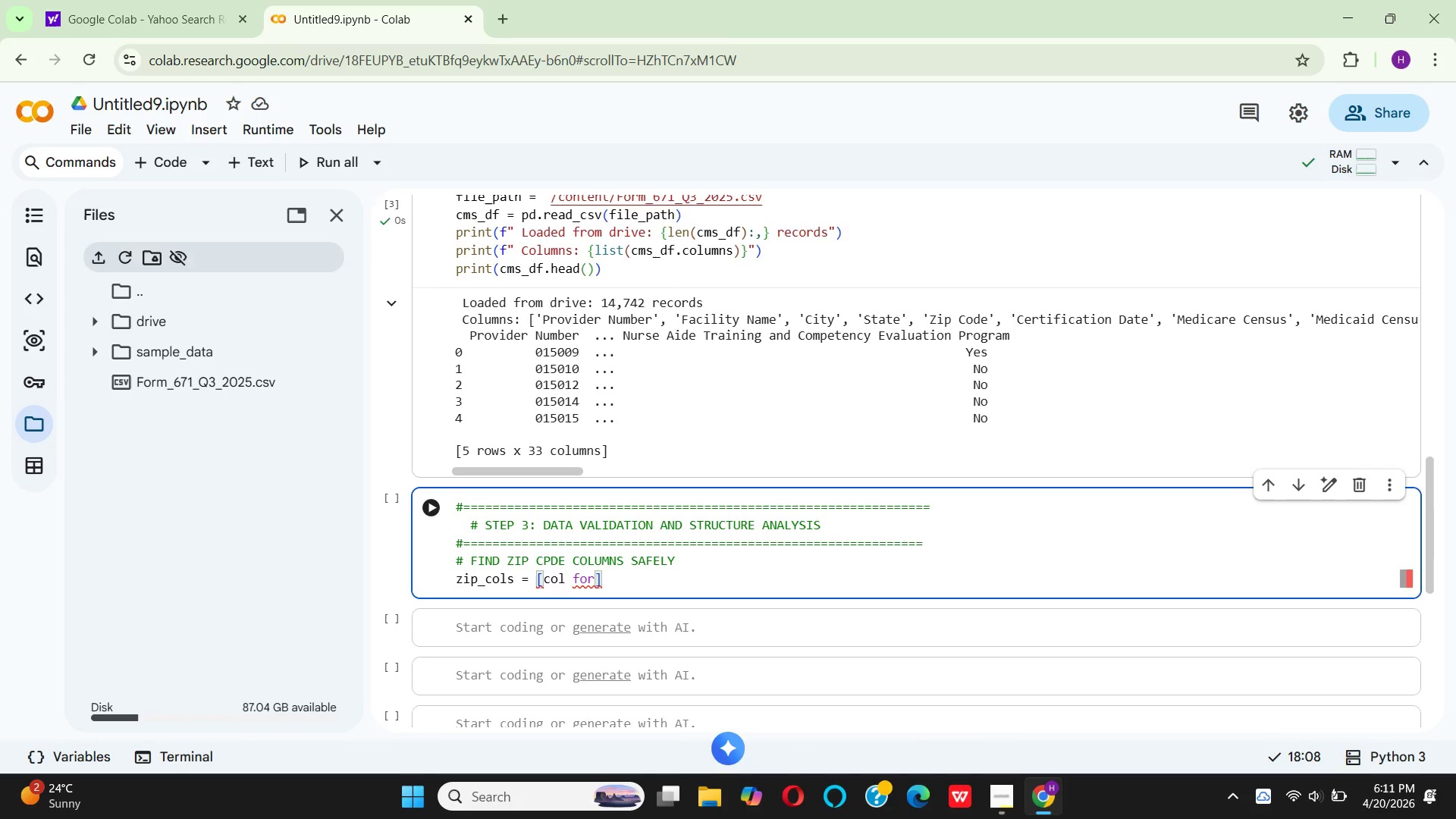 
type( col in cm)
 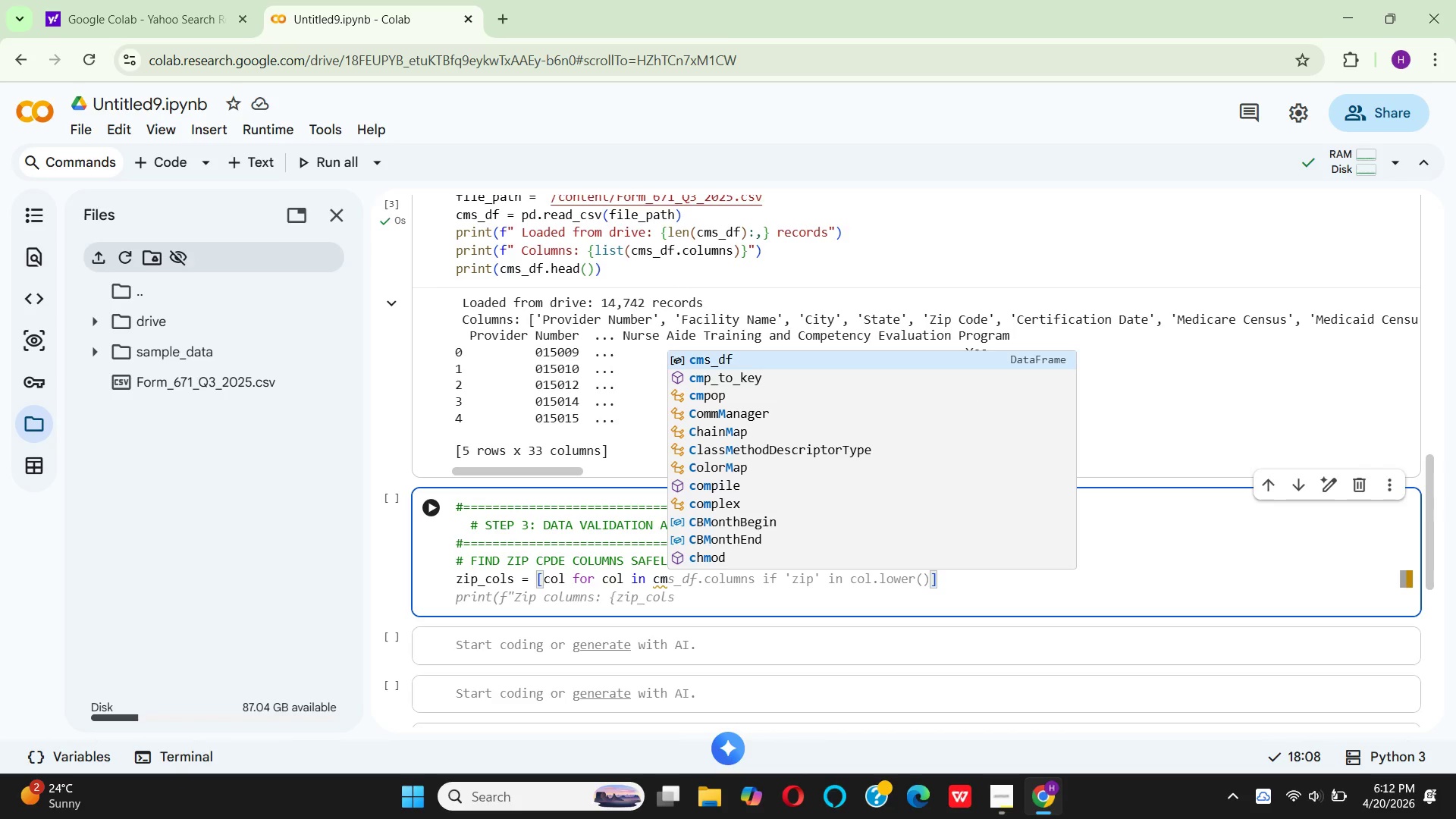 
key(Enter)
 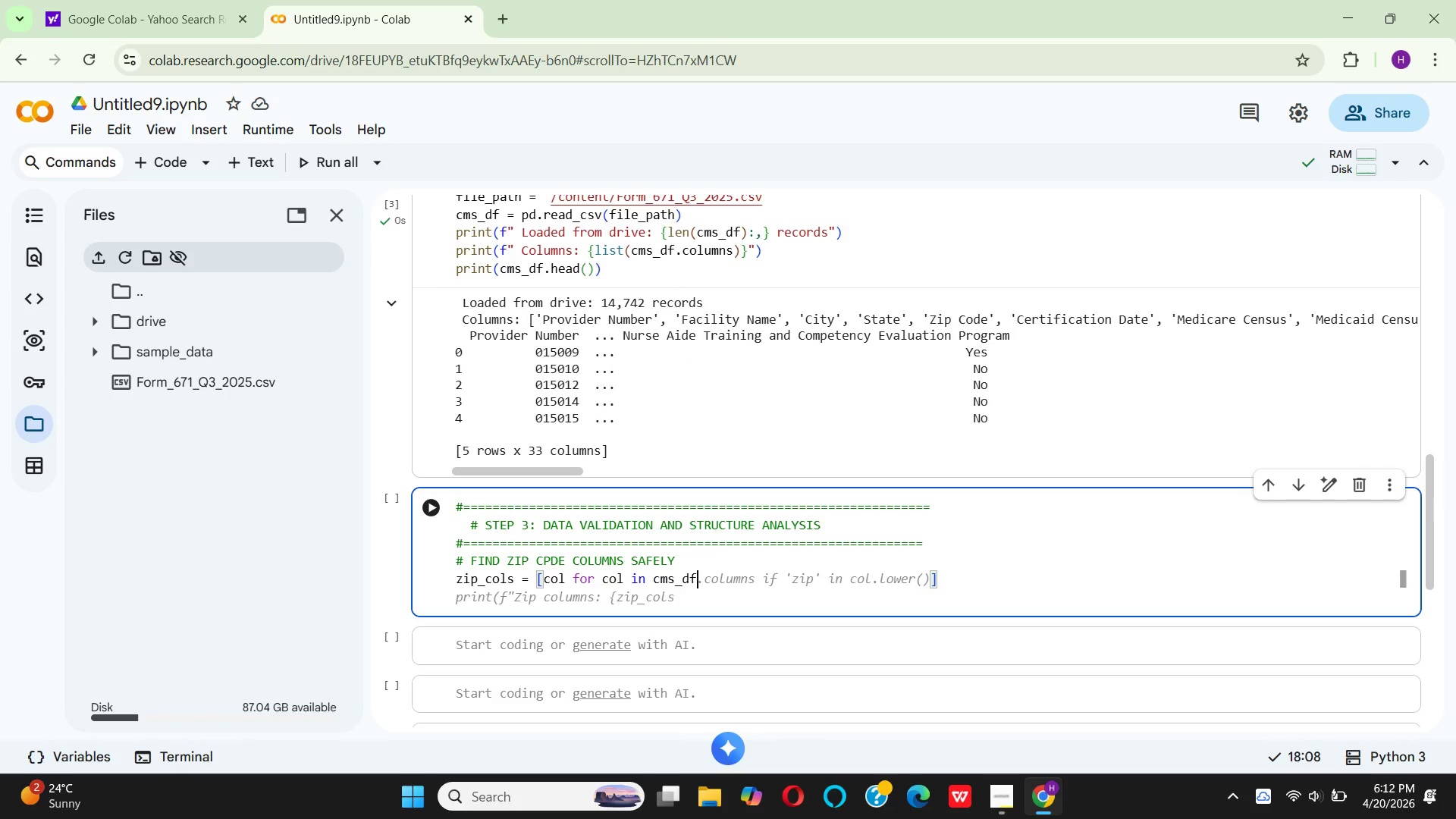 
type(.columns if 'zip)
 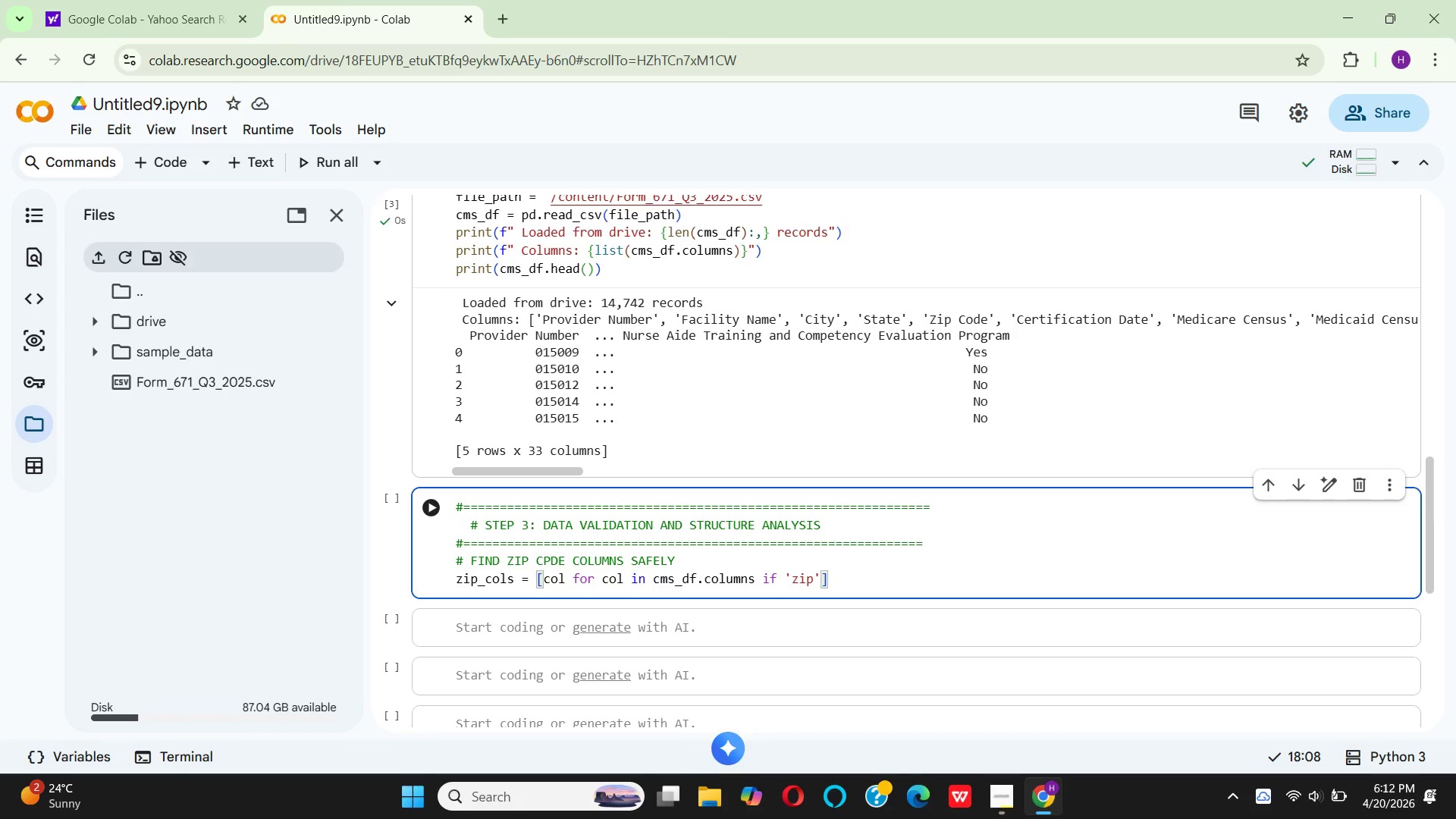 
key(ArrowRight)
 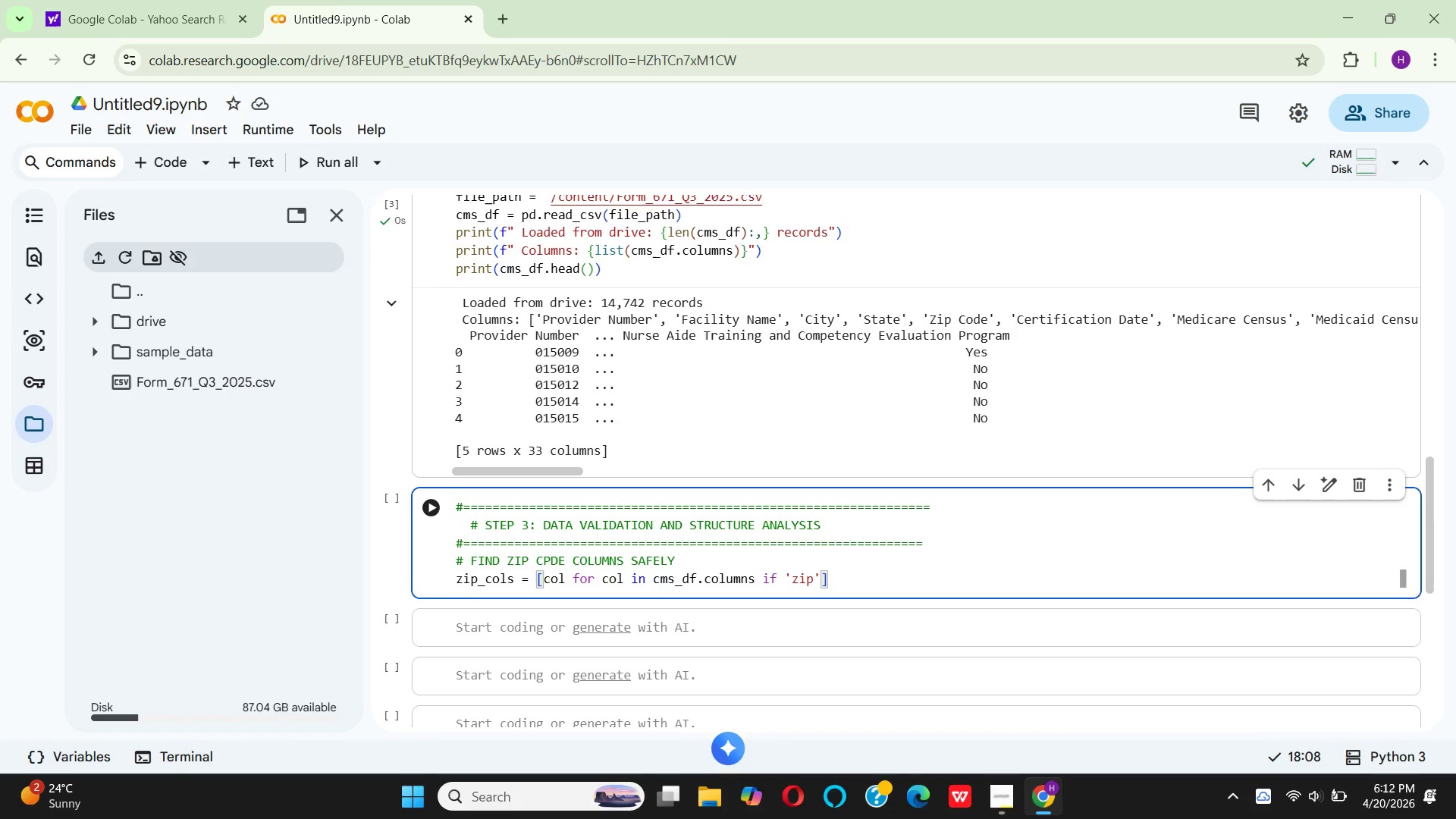 
type( in col.)
 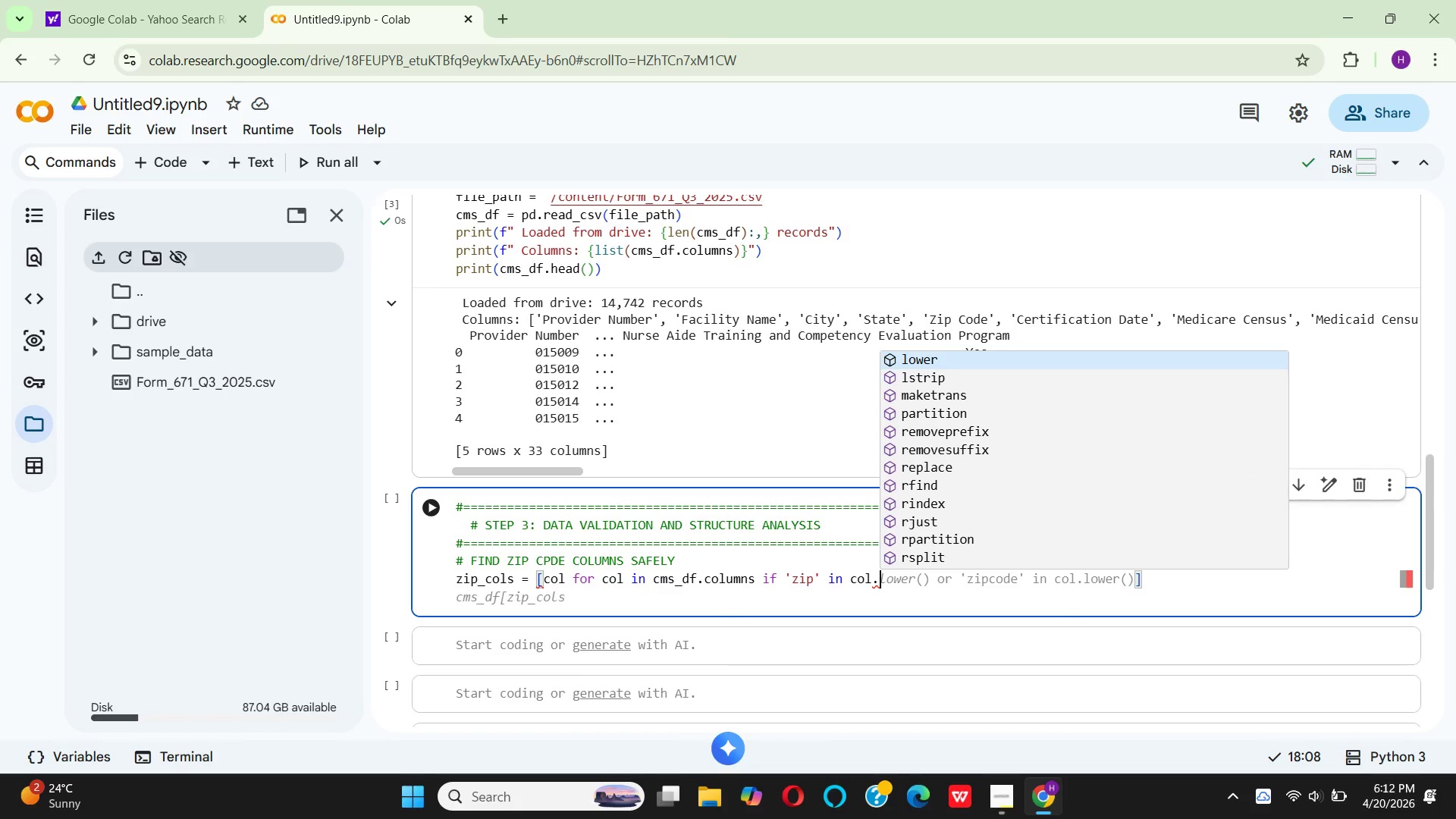 
key(Enter)
 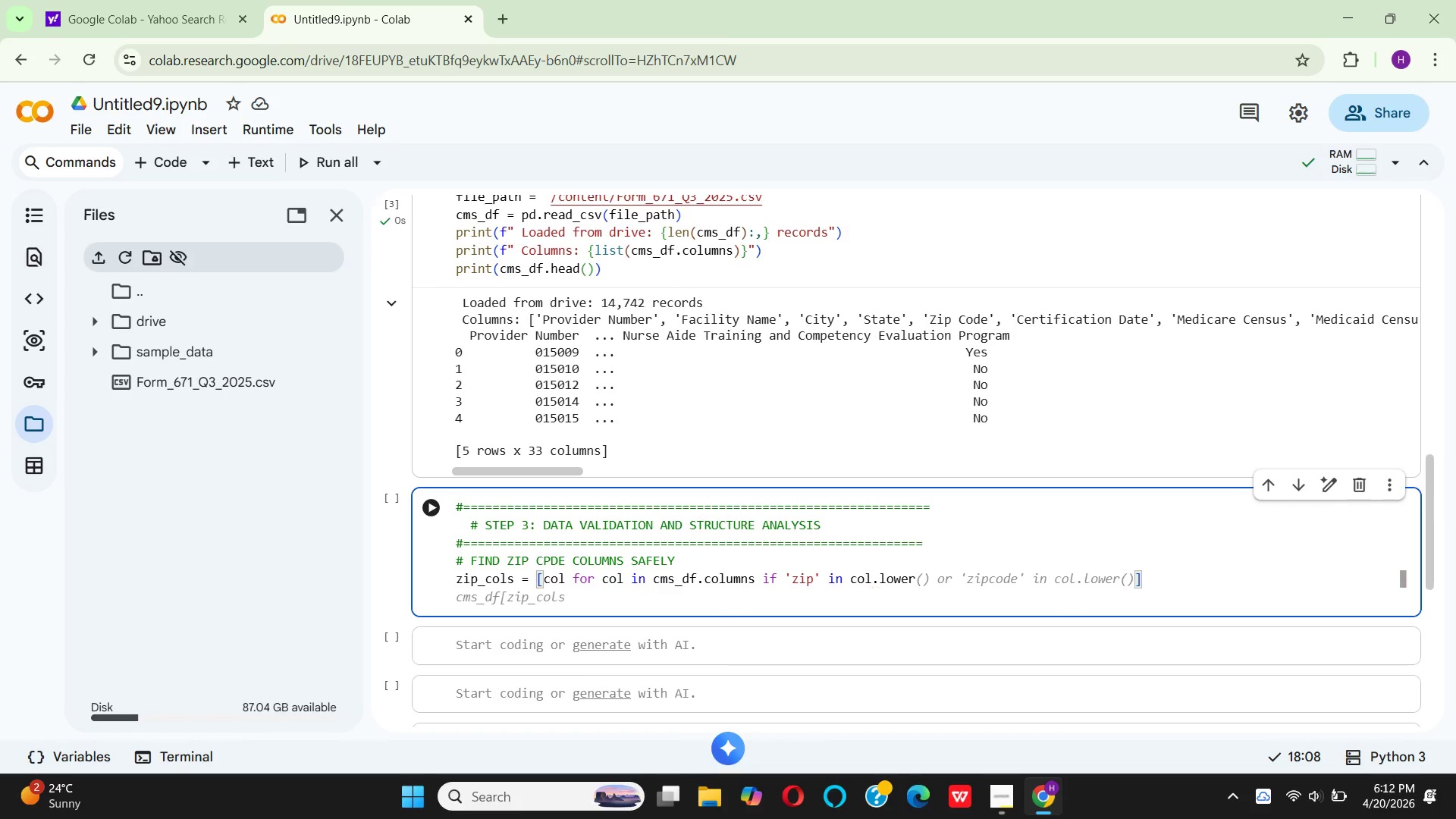 
key(Shift+9)
 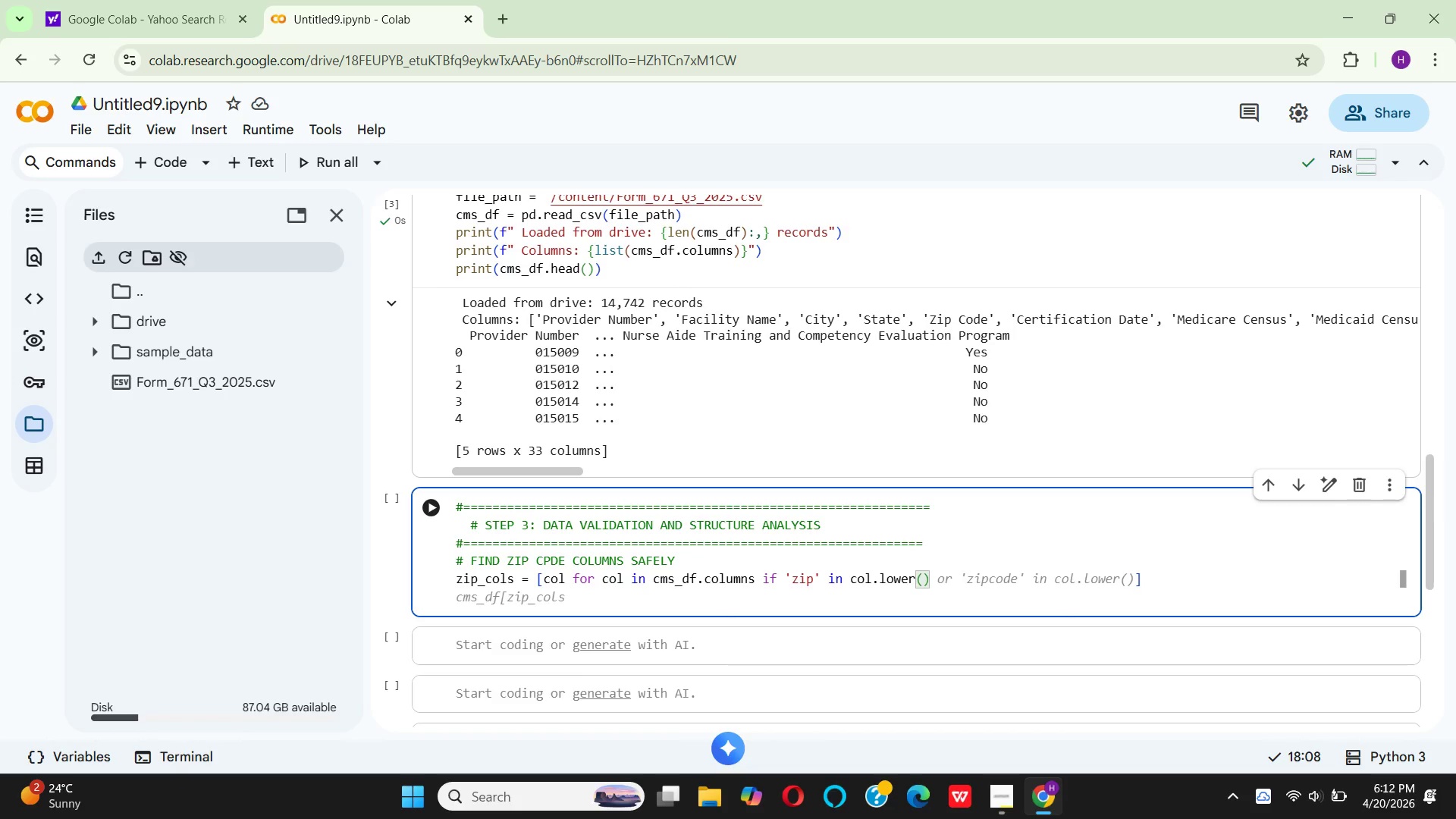 
key(ArrowRight)
 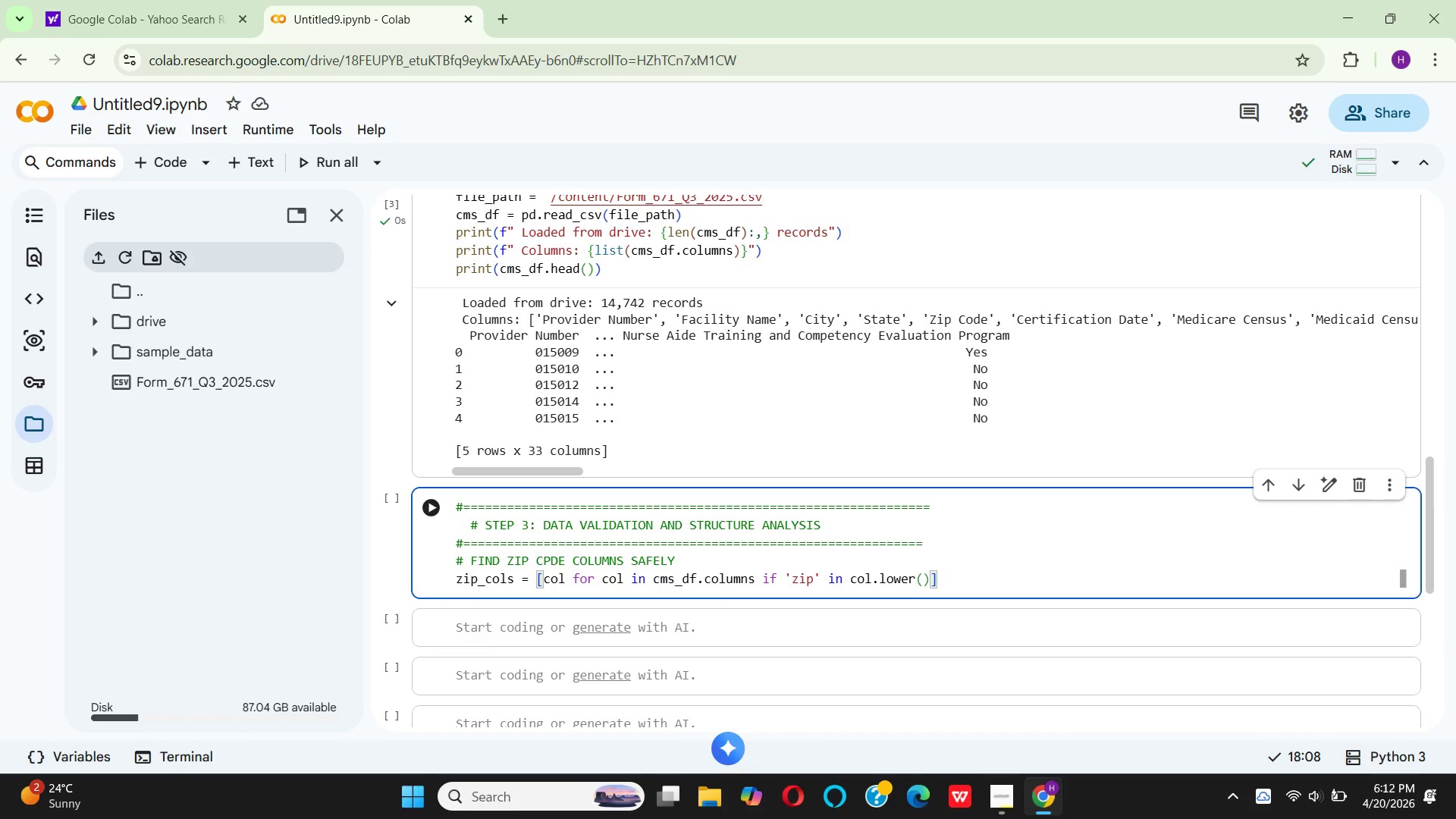 
type( or 'postall)
key(Backspace)
 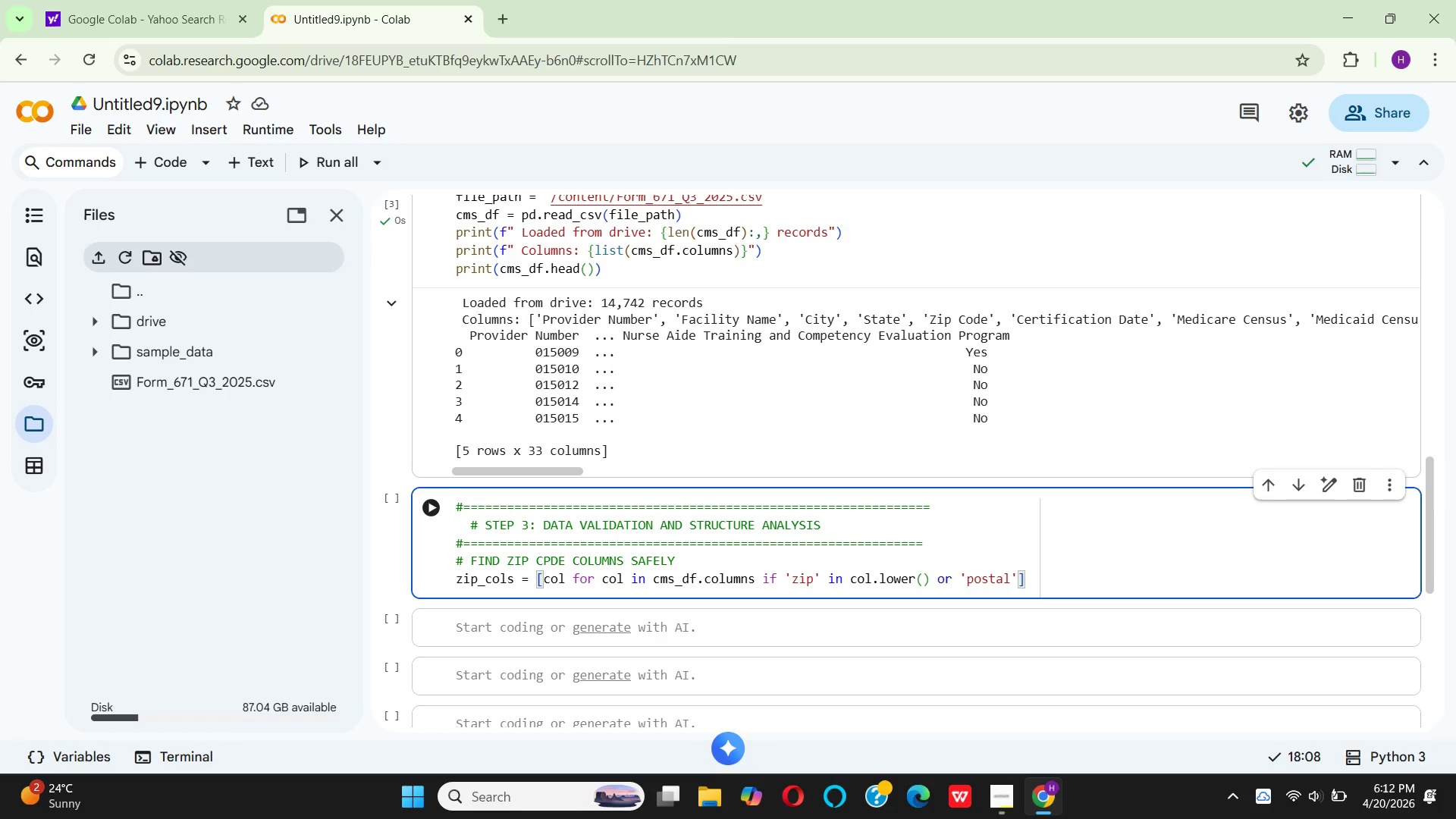 
key(ArrowRight)
 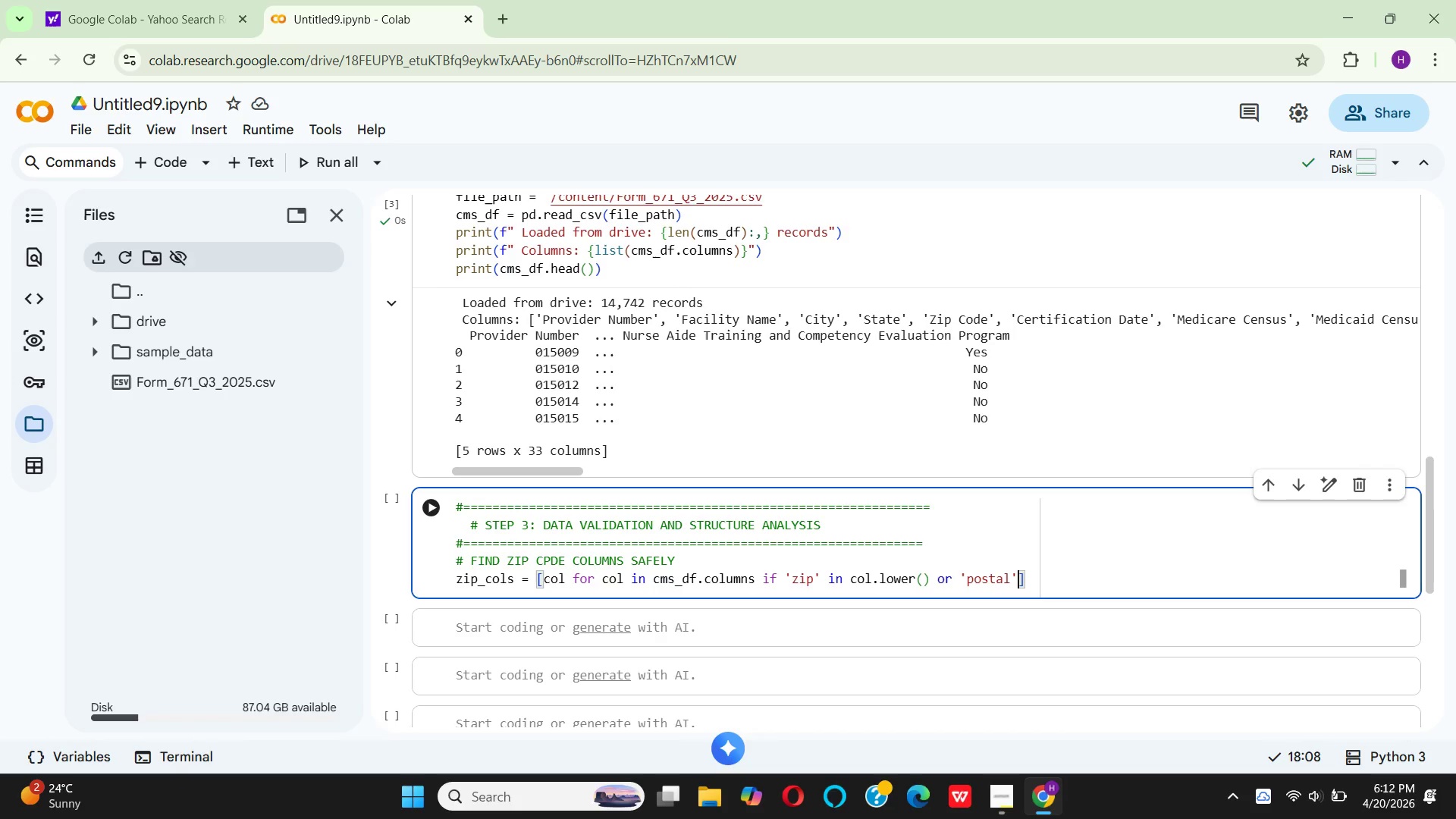 
type( in col)
 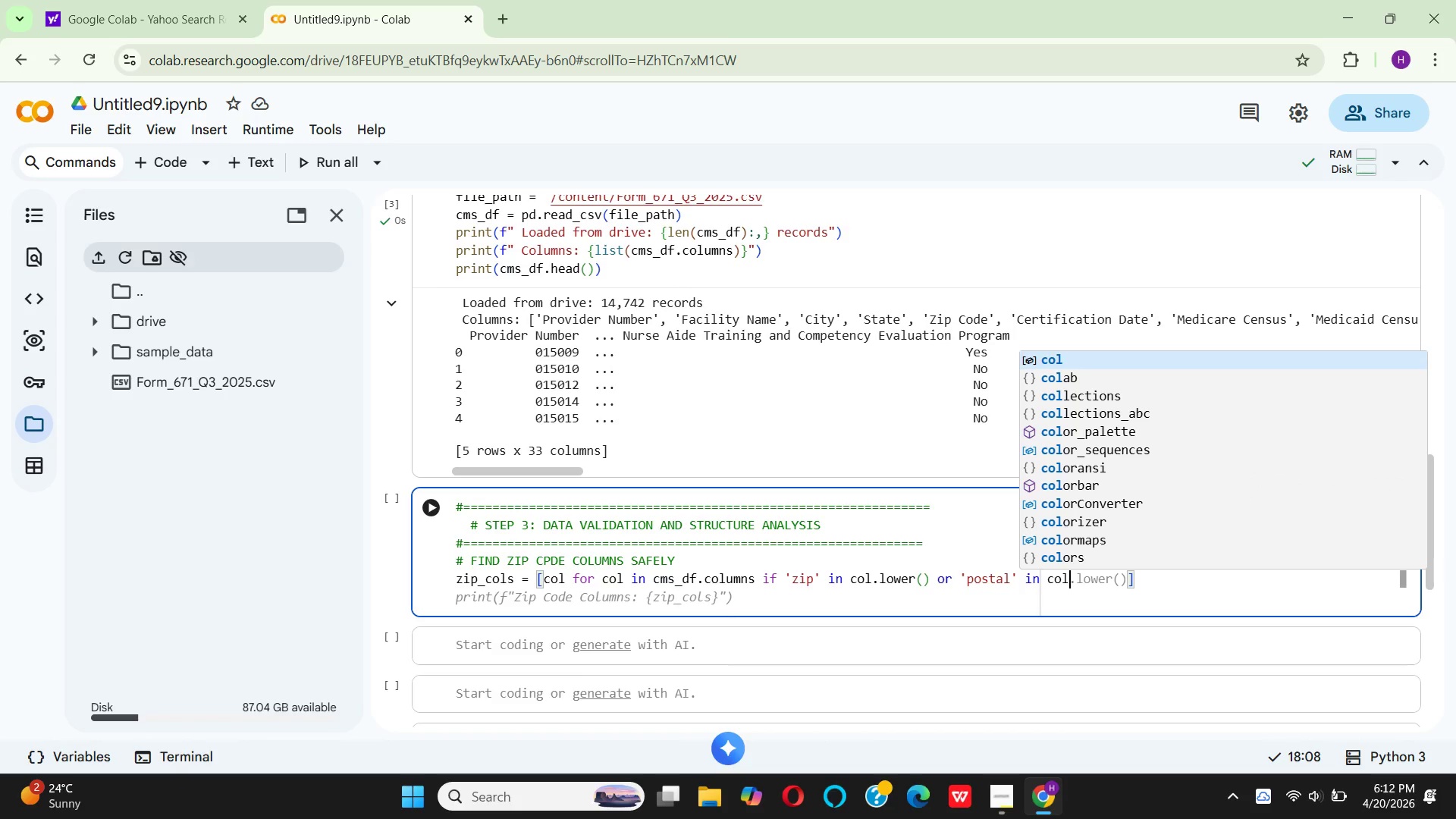 
key(Period)
 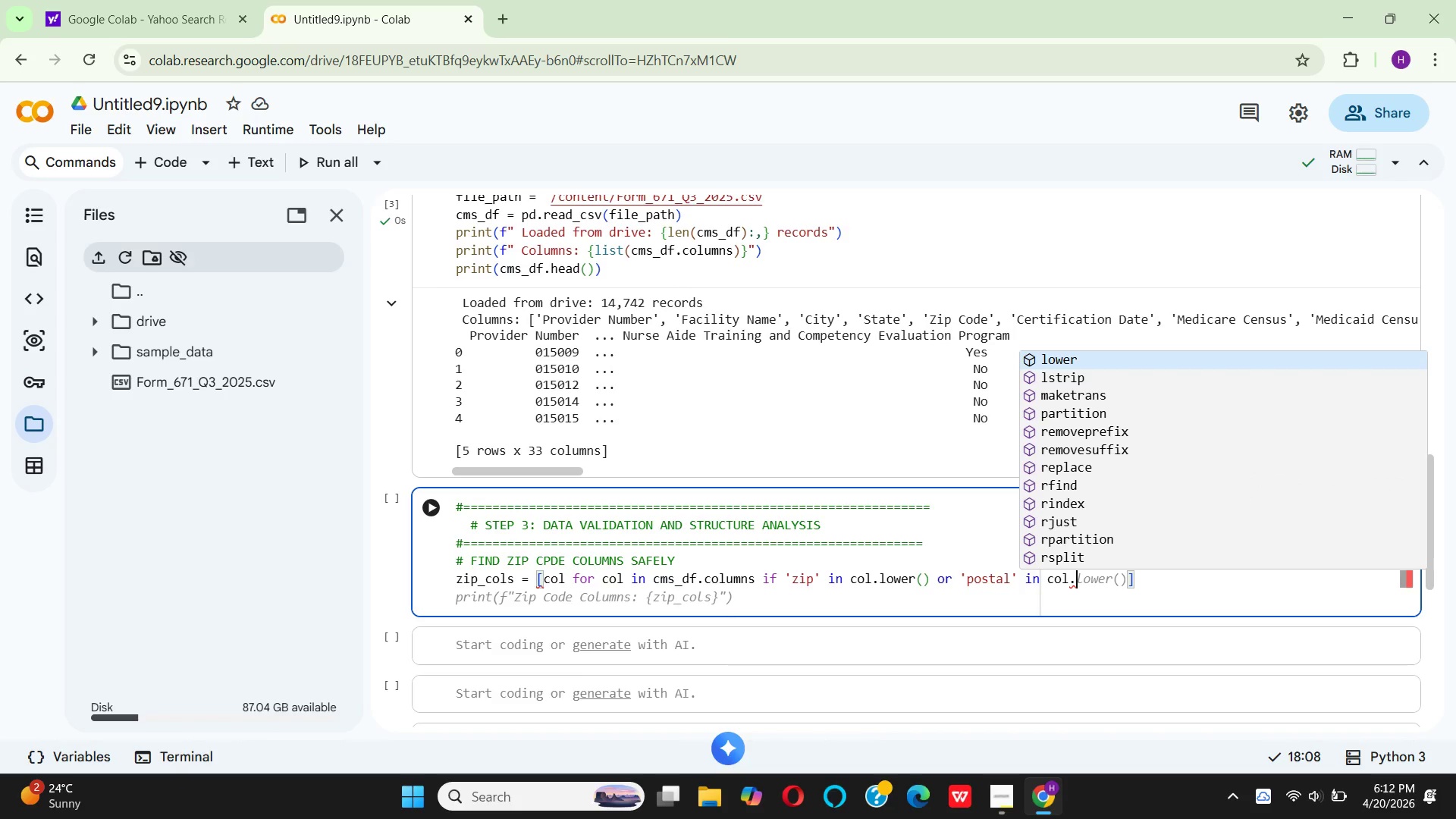 
key(Enter)
 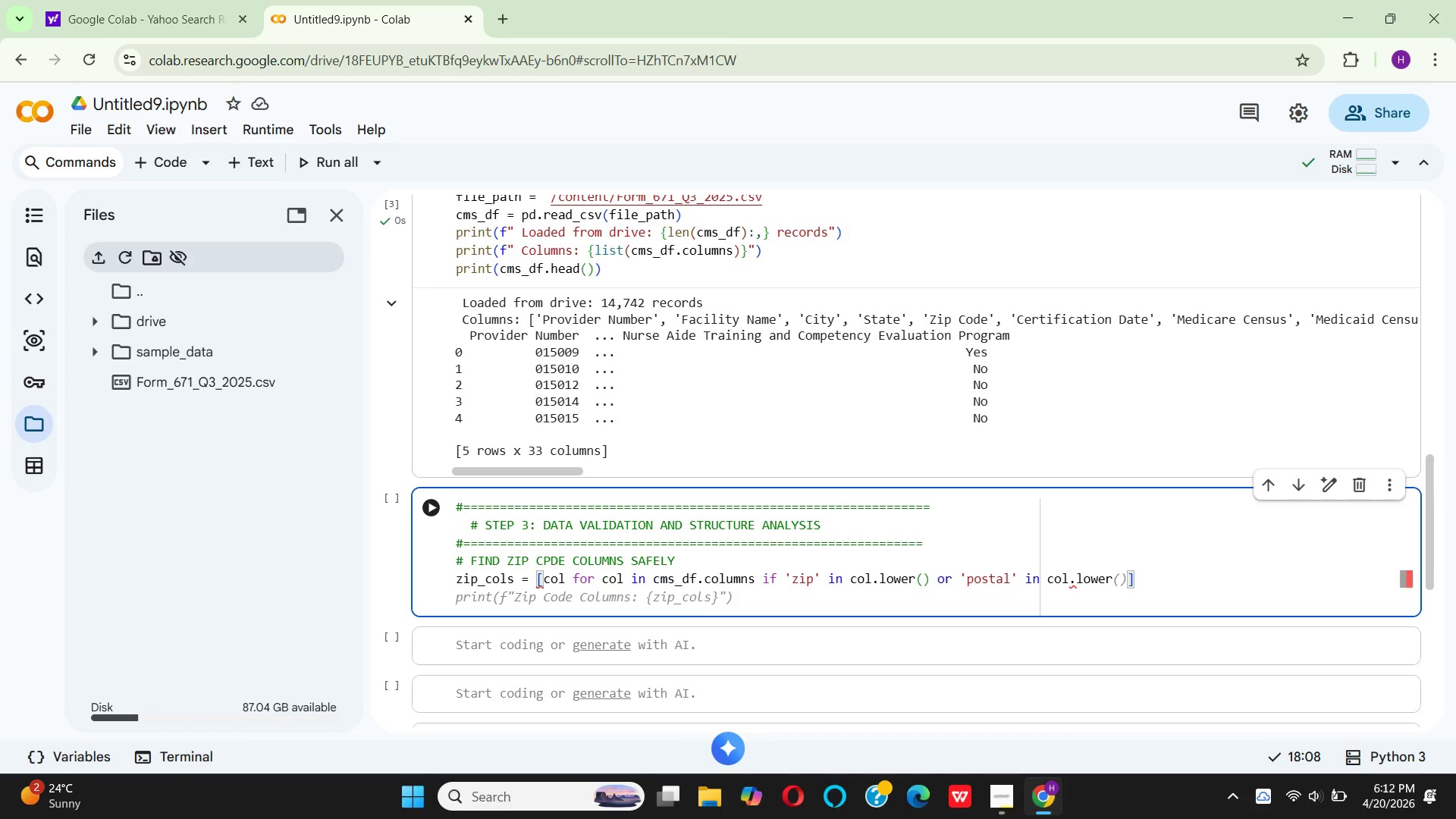 
key(Shift+9)
 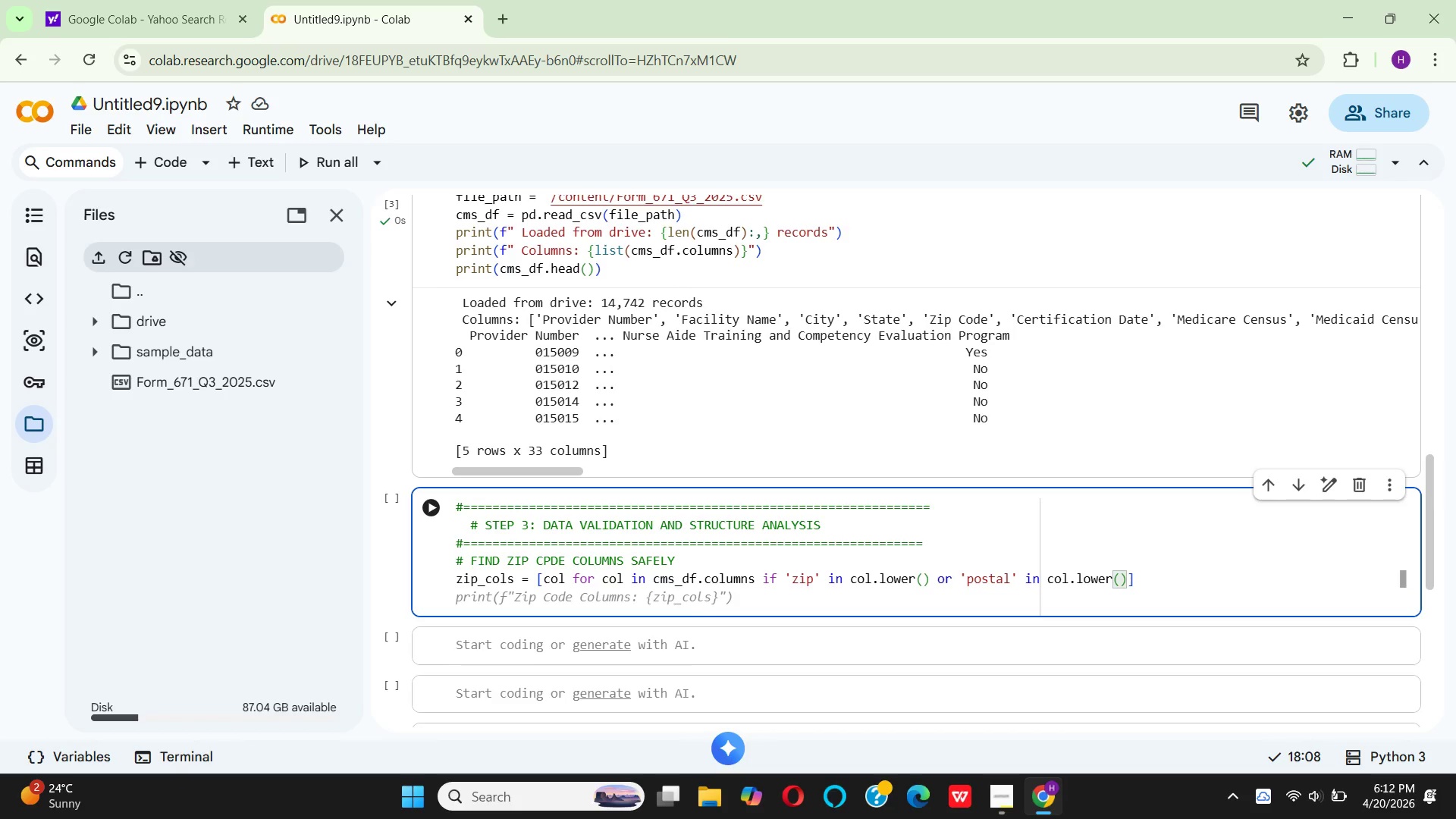 
key(ArrowRight)
 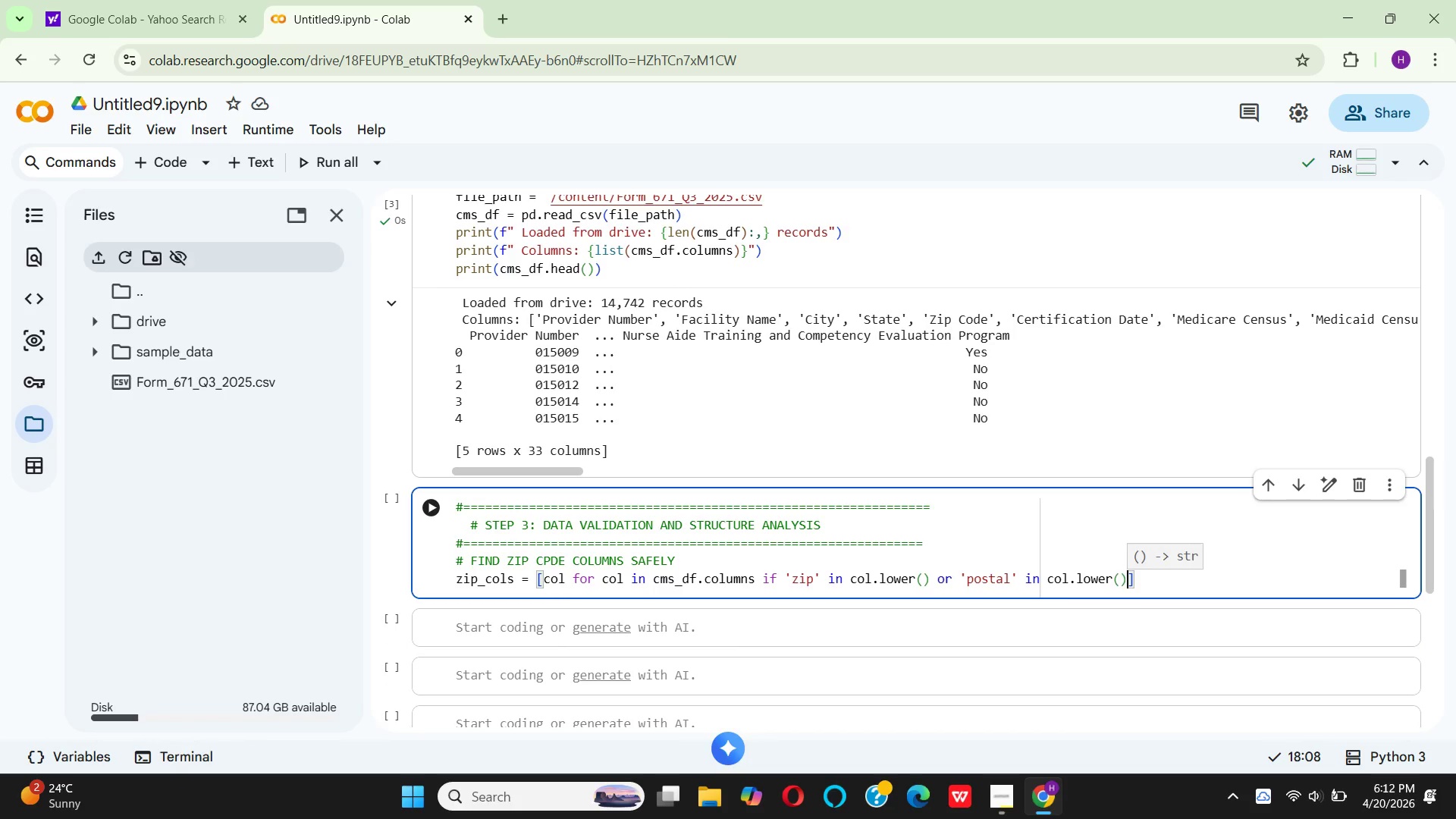 
key(ArrowRight)
 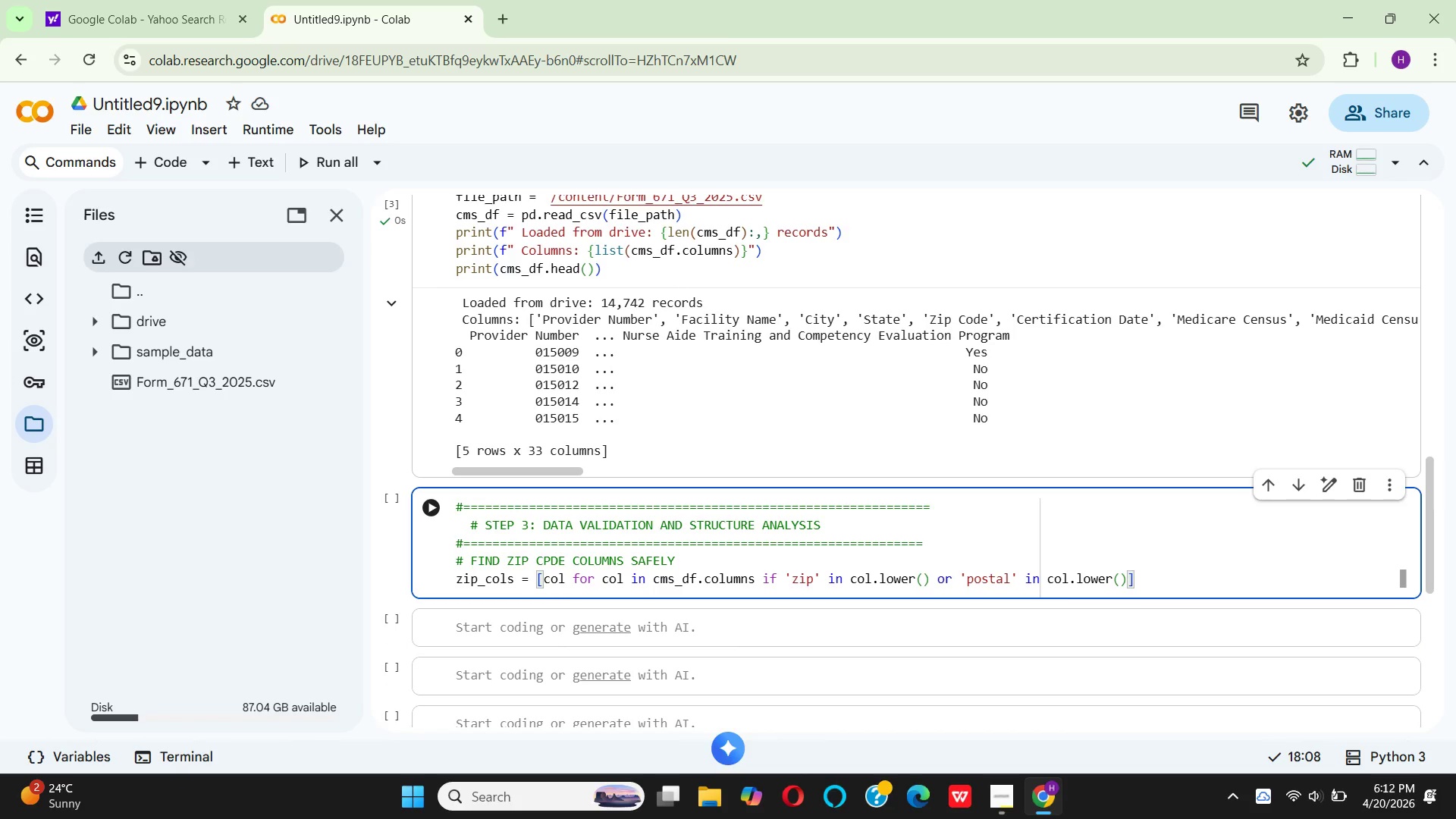 
key(Enter)
 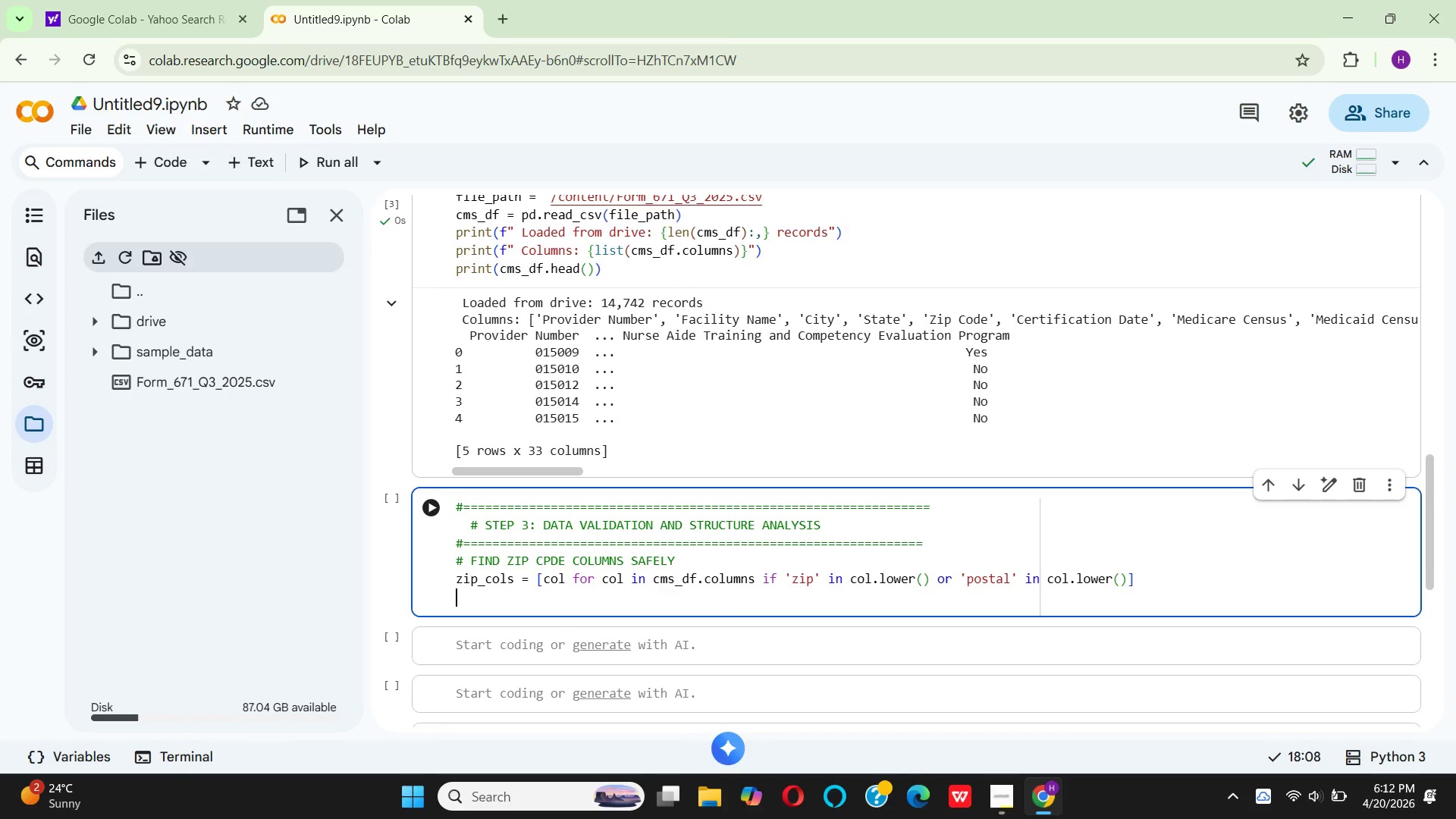 
key(Enter)
 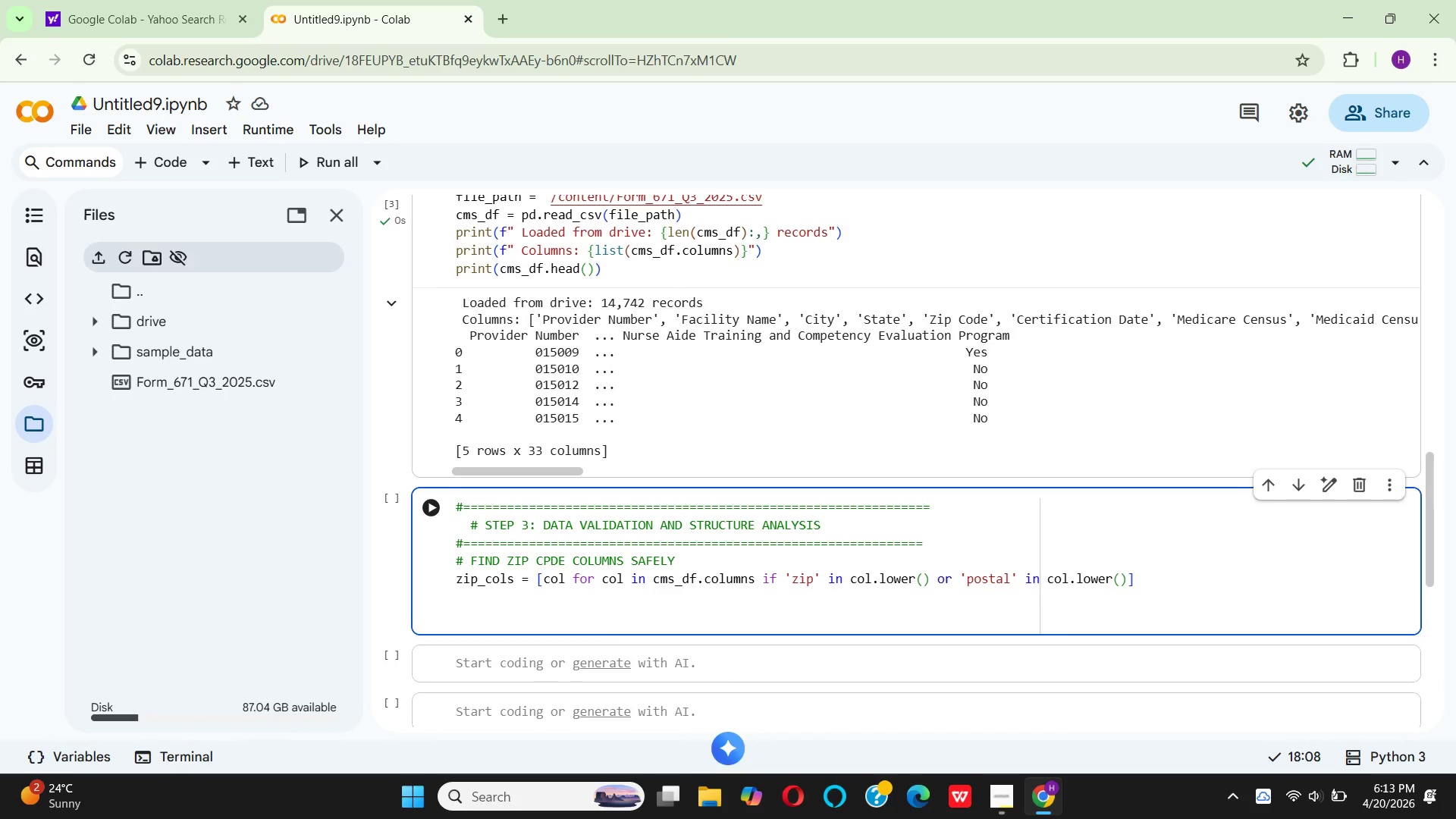 
type(if len()
 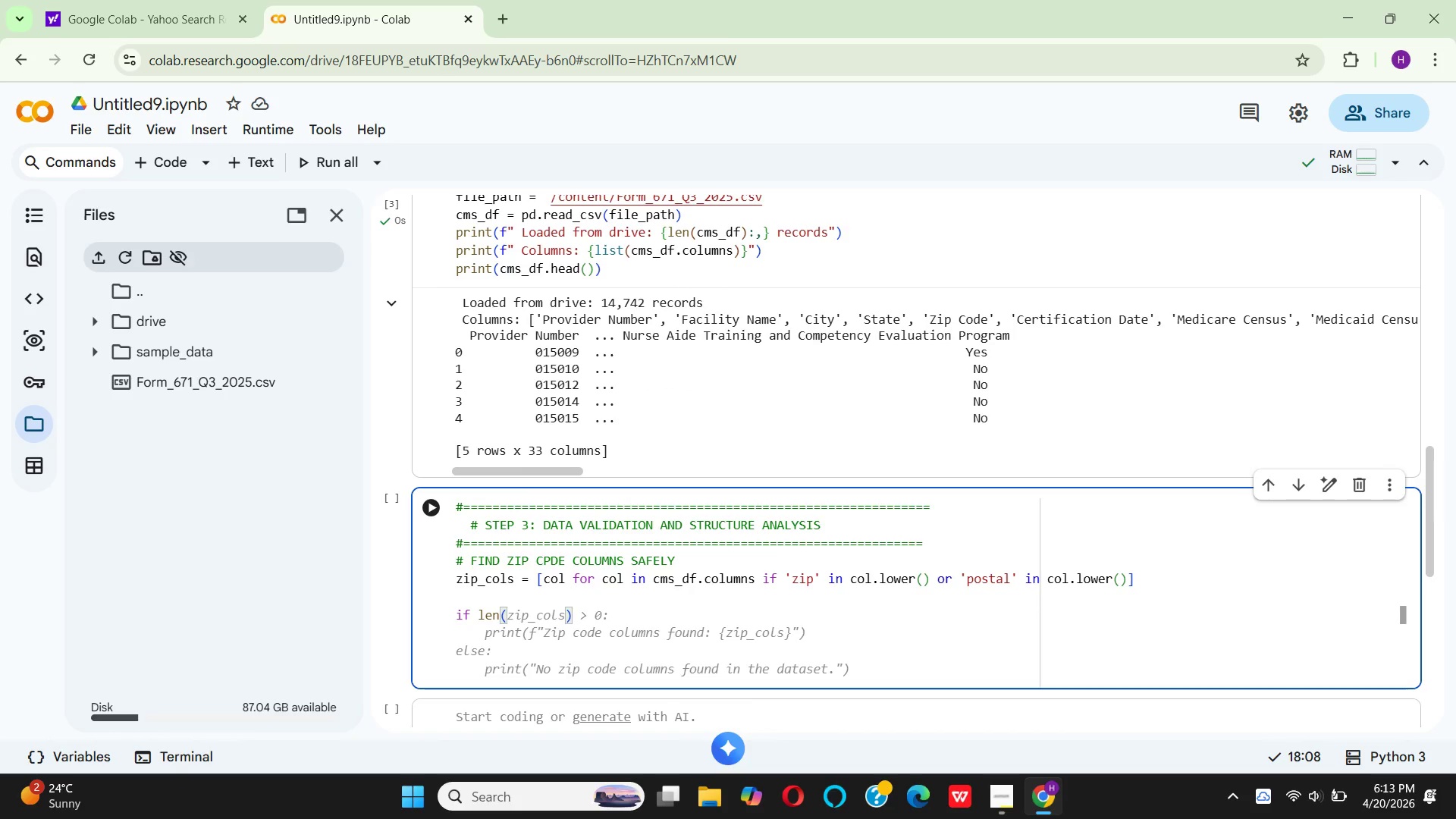 
wait(6.7)
 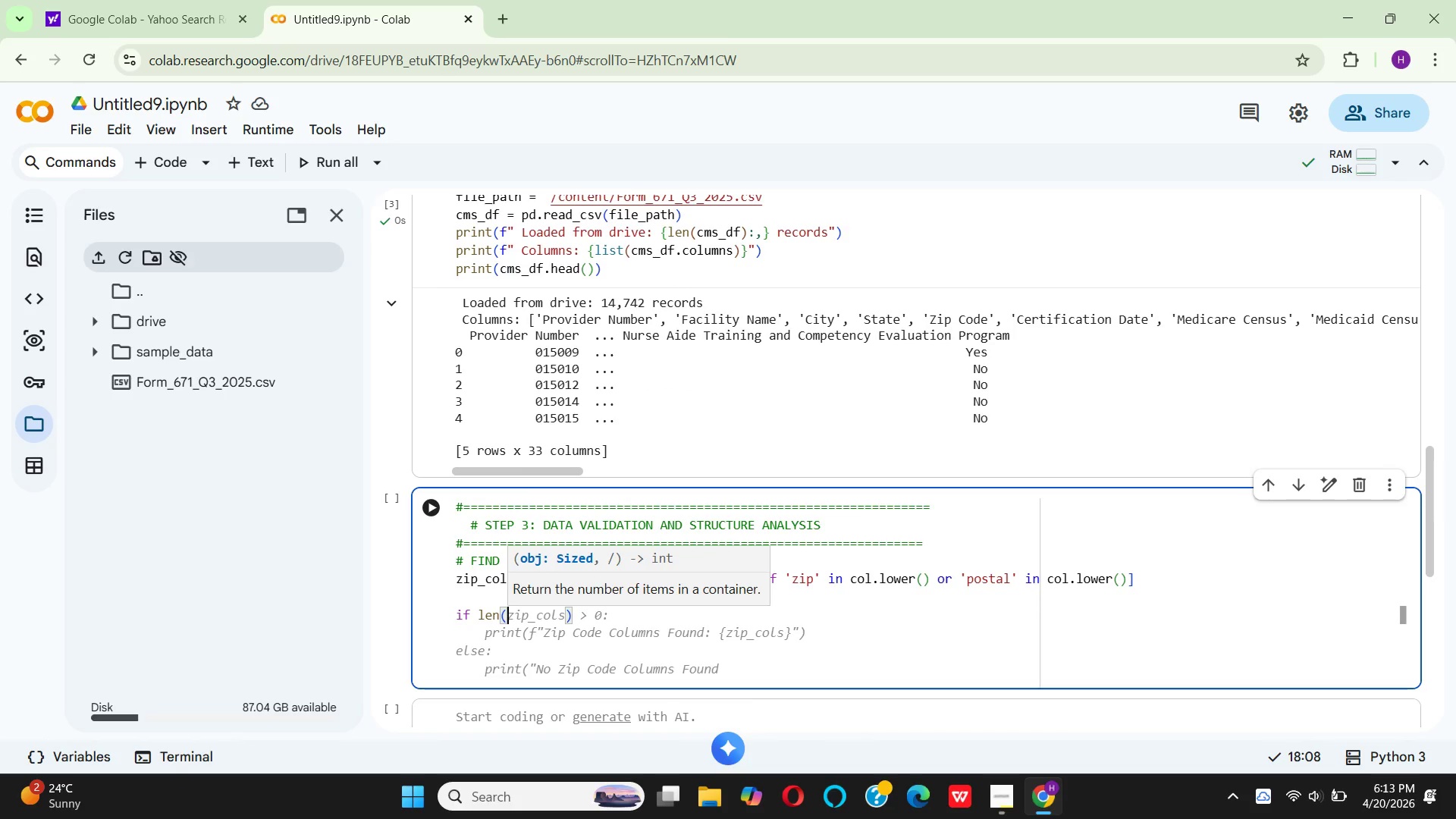 
type(s)
key(Backspace)
type(zip_)
 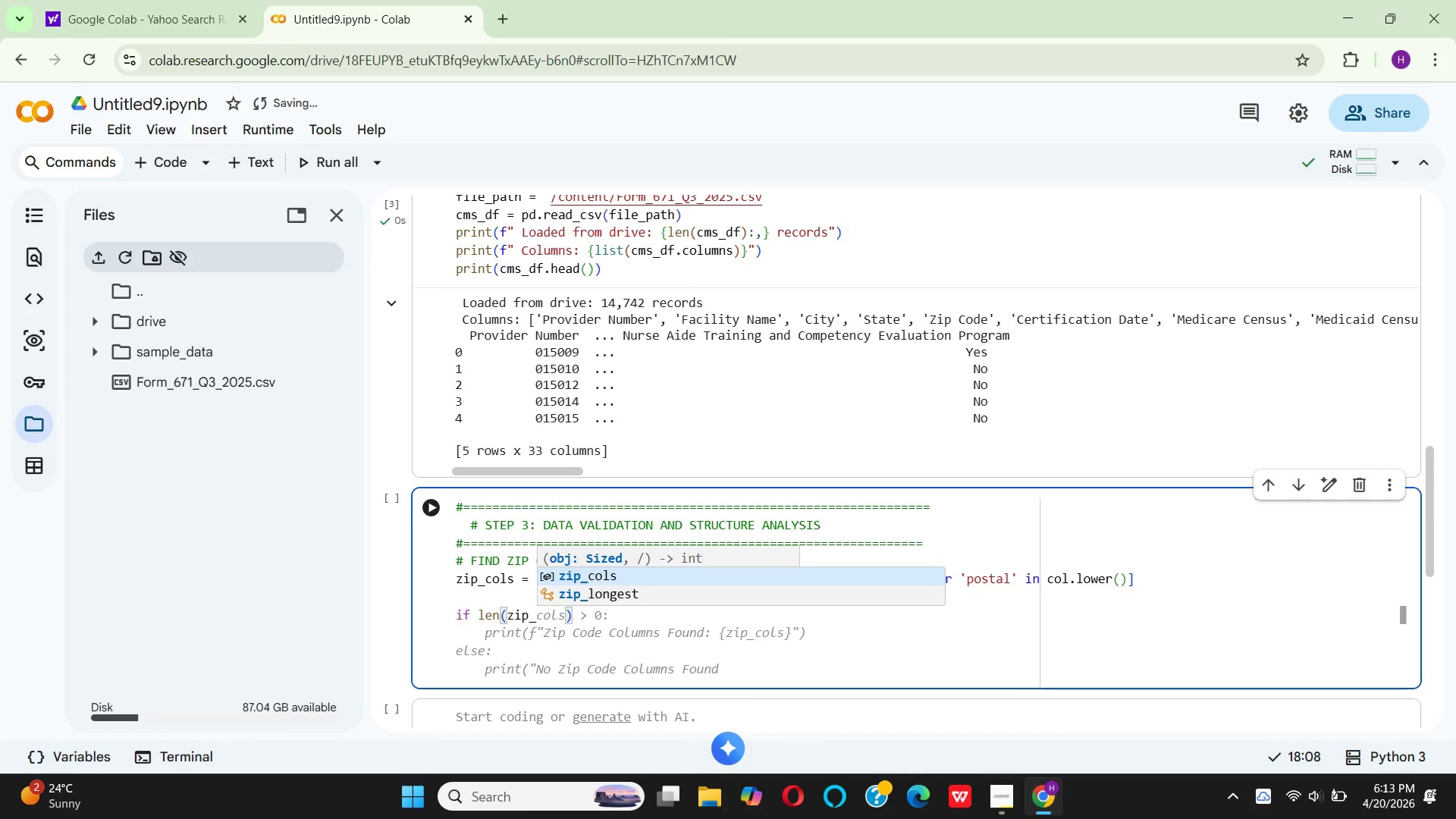 
key(Enter)
 